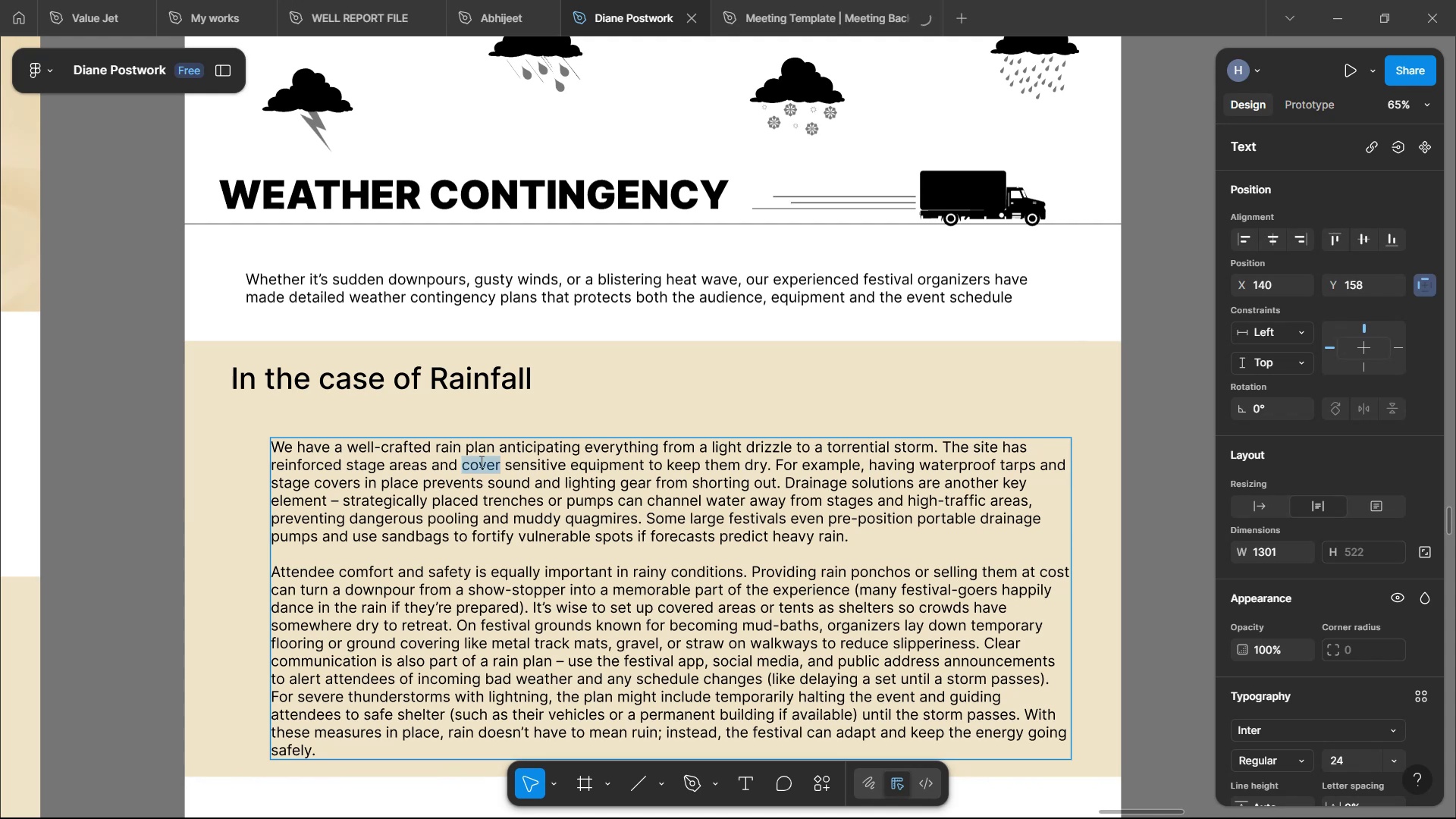 
key(Backspace)
 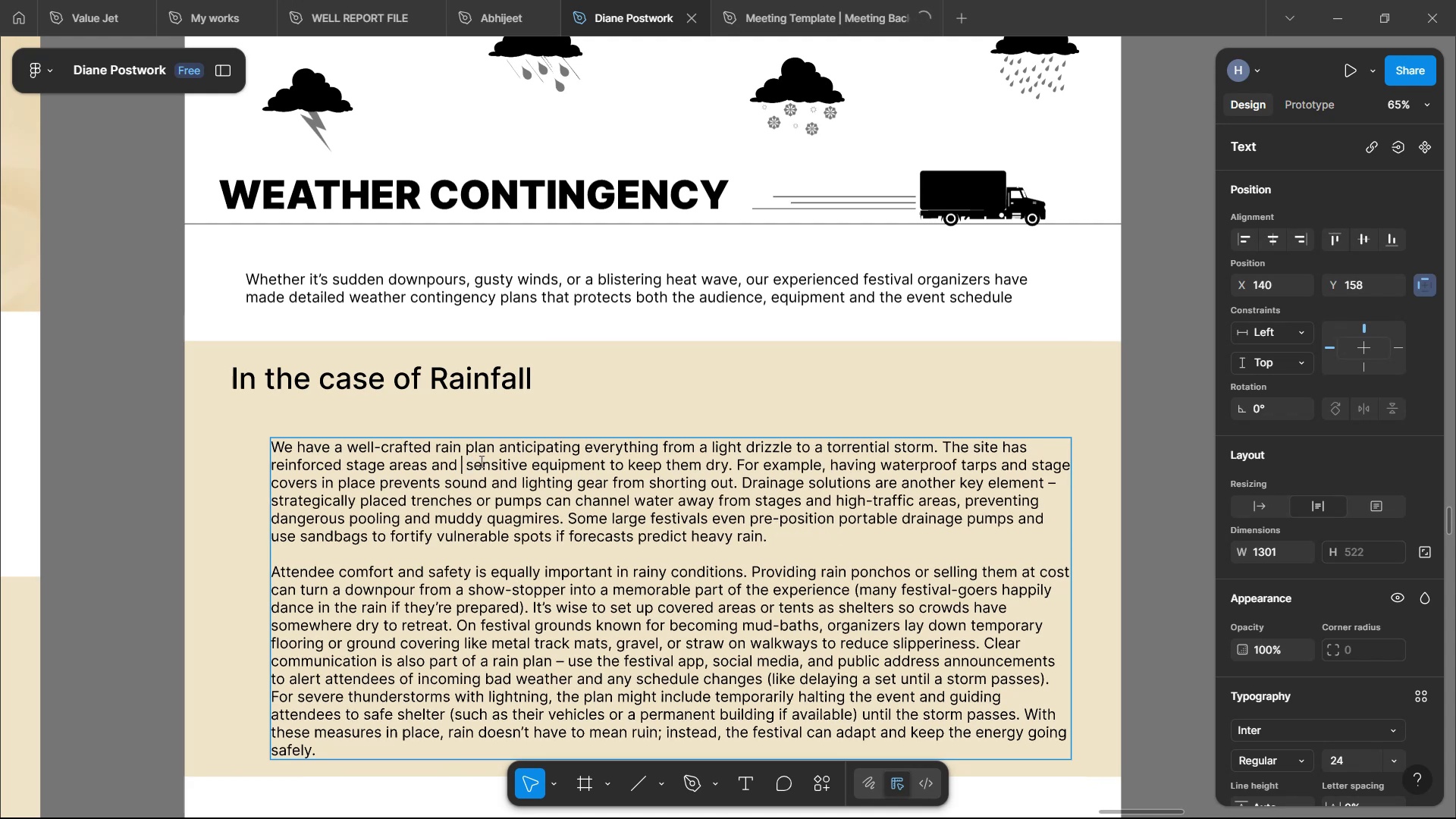 
key(Backspace)
 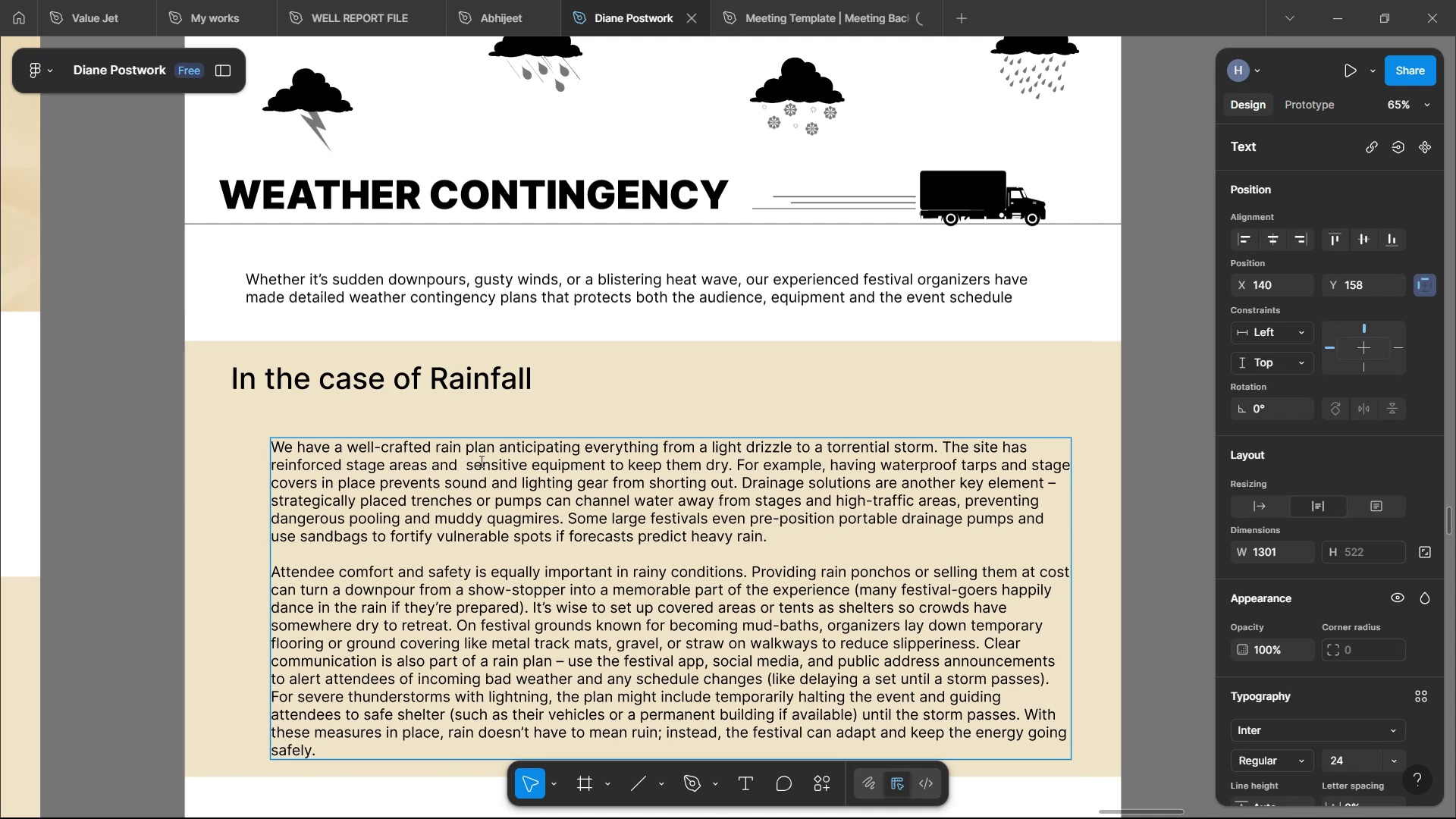 
hold_key(key=ArrowRight, duration=1.26)
 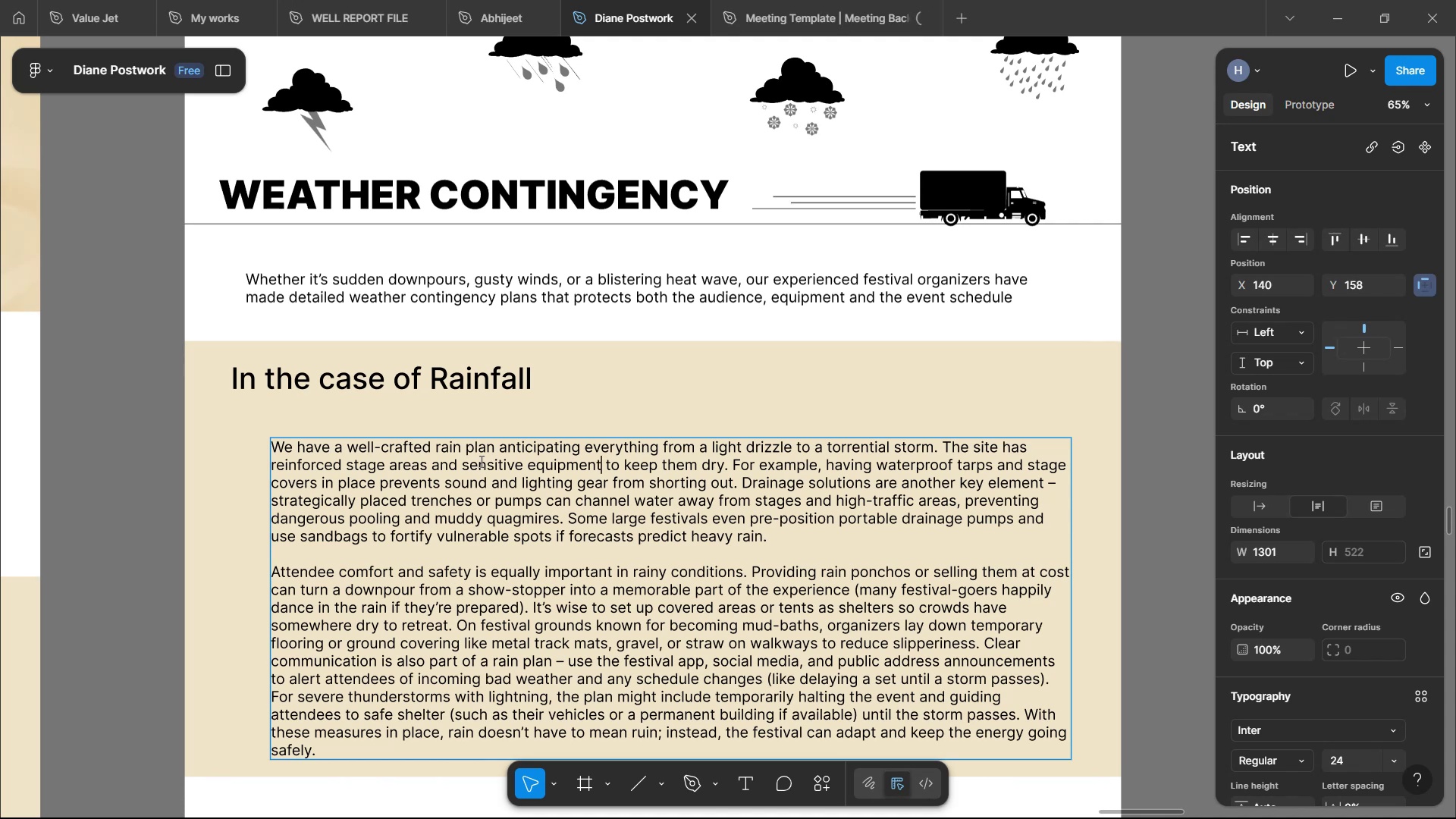 
key(ArrowRight)
 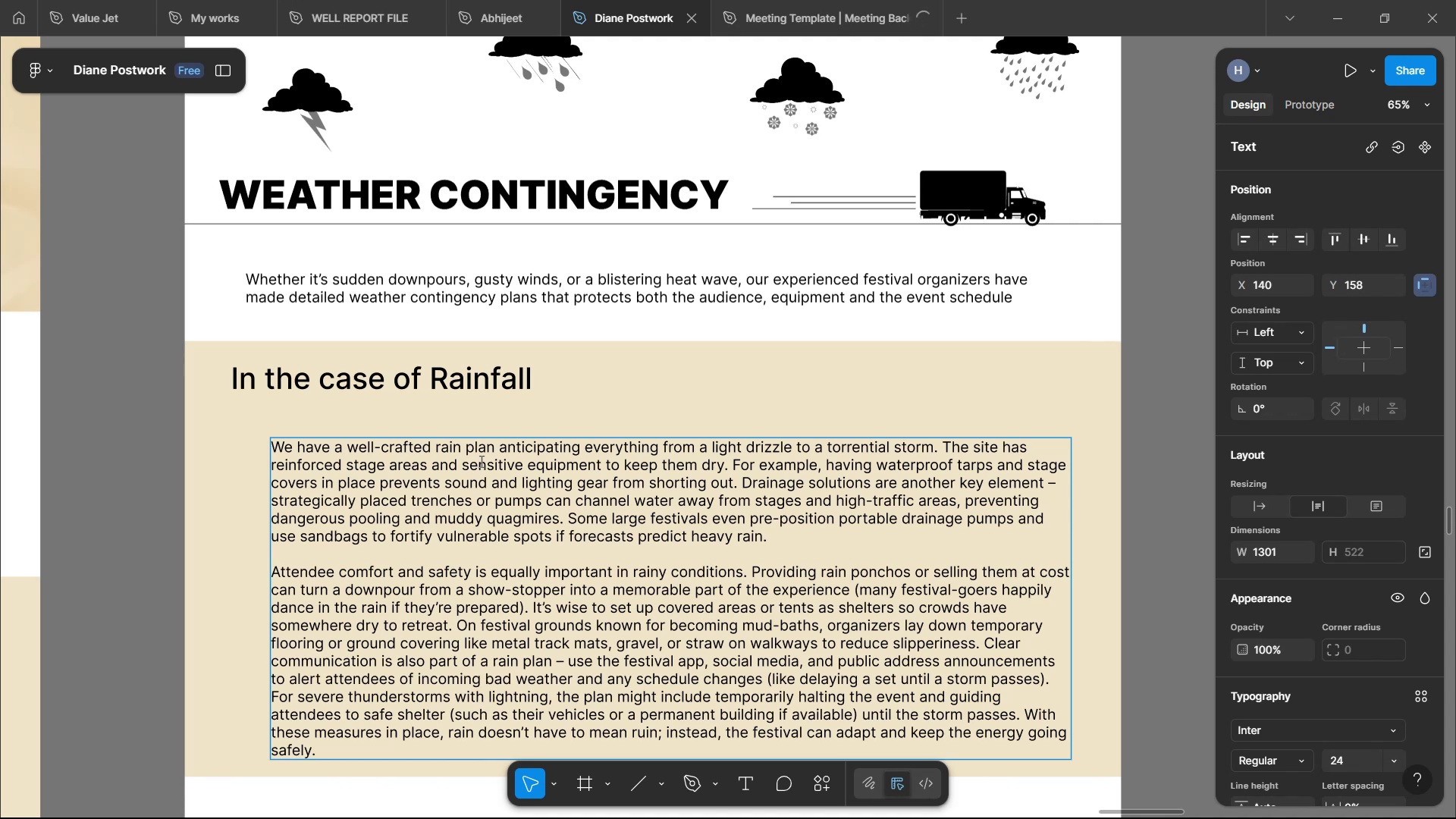 
type(cover )
key(Backspace)
type(s[Delete][Delete][Delete][Delete][Delete][Delete])
 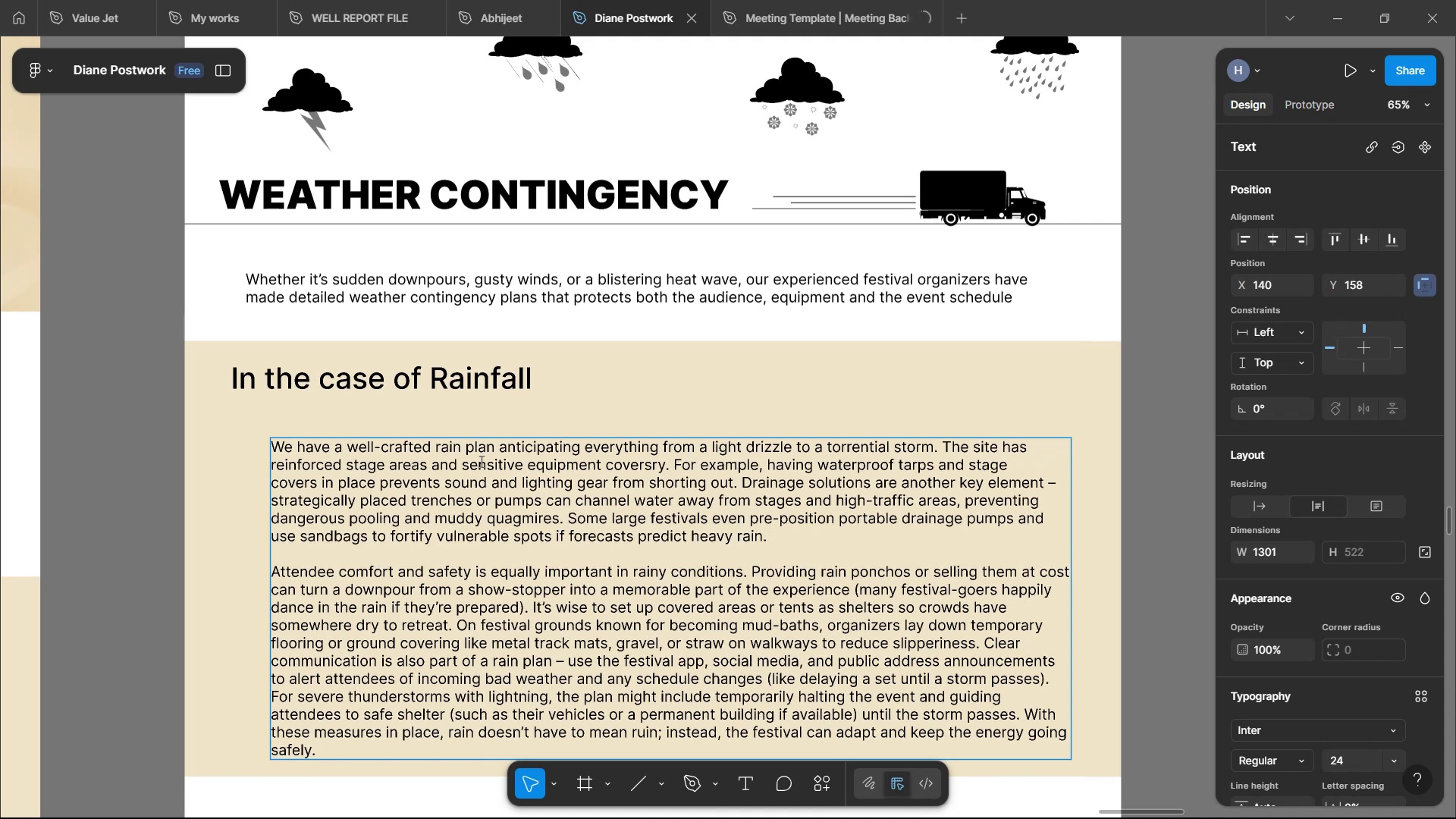 
key(Delete)
 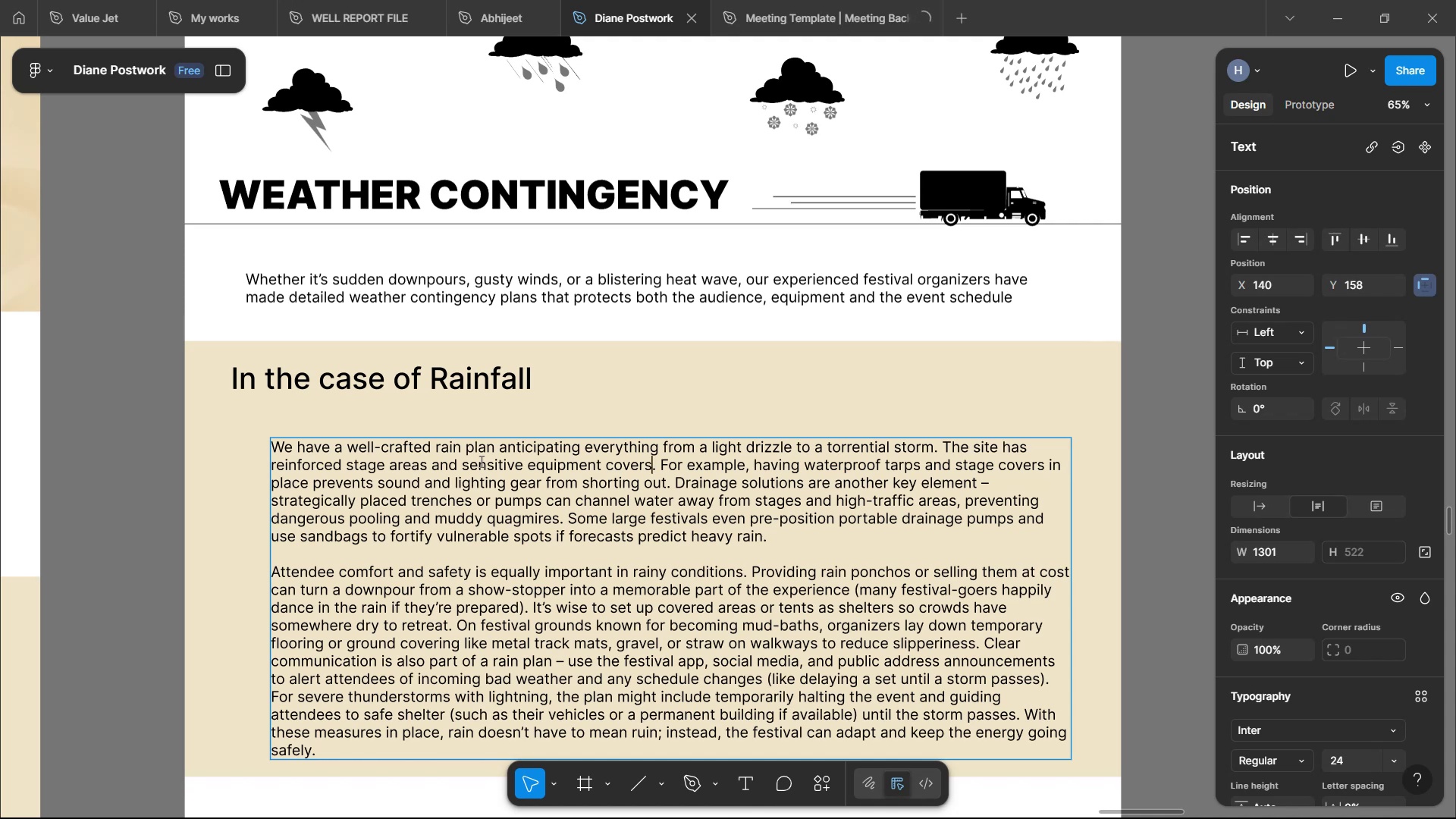 
wait(17.17)
 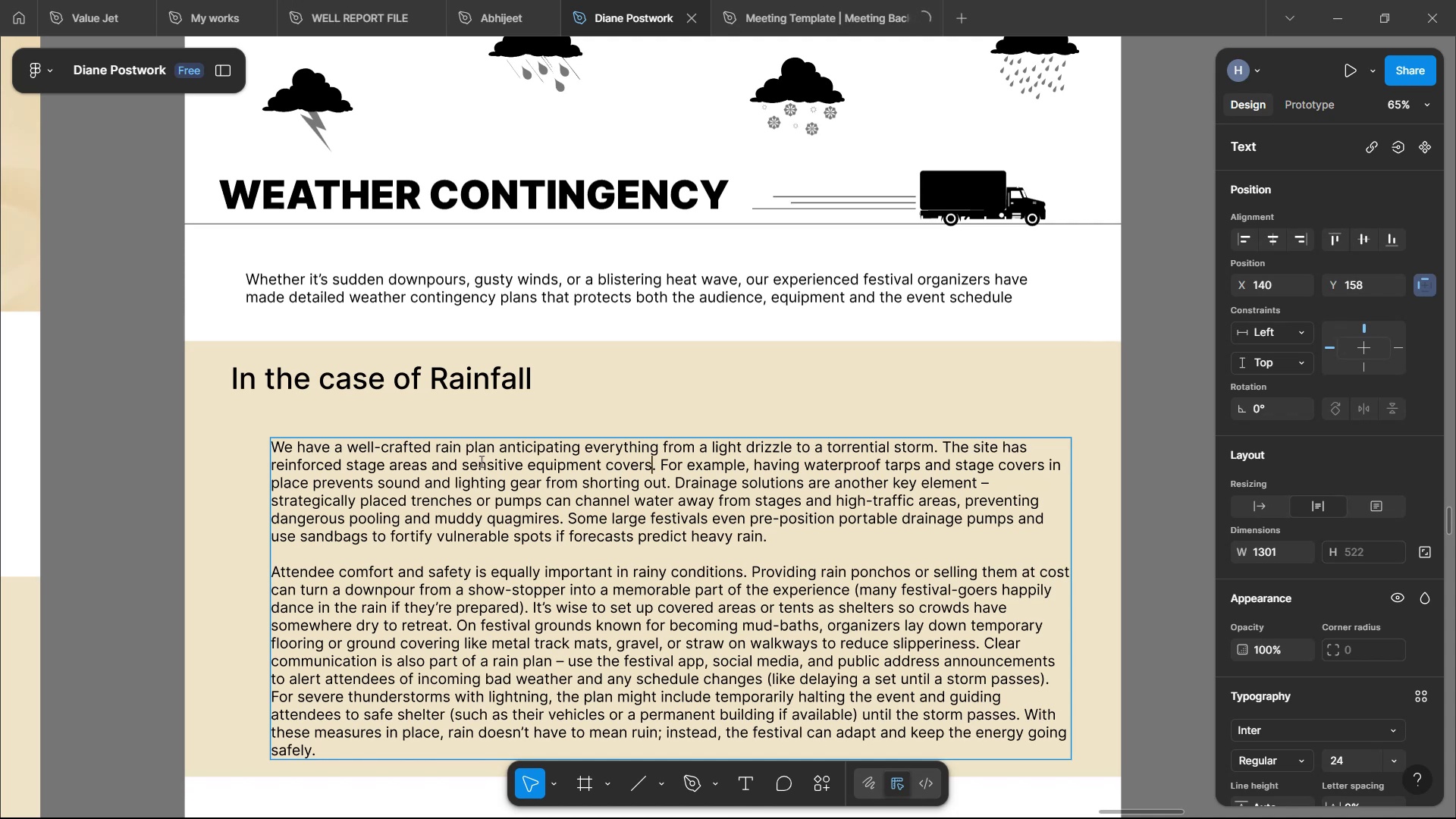 
key(ArrowRight)
 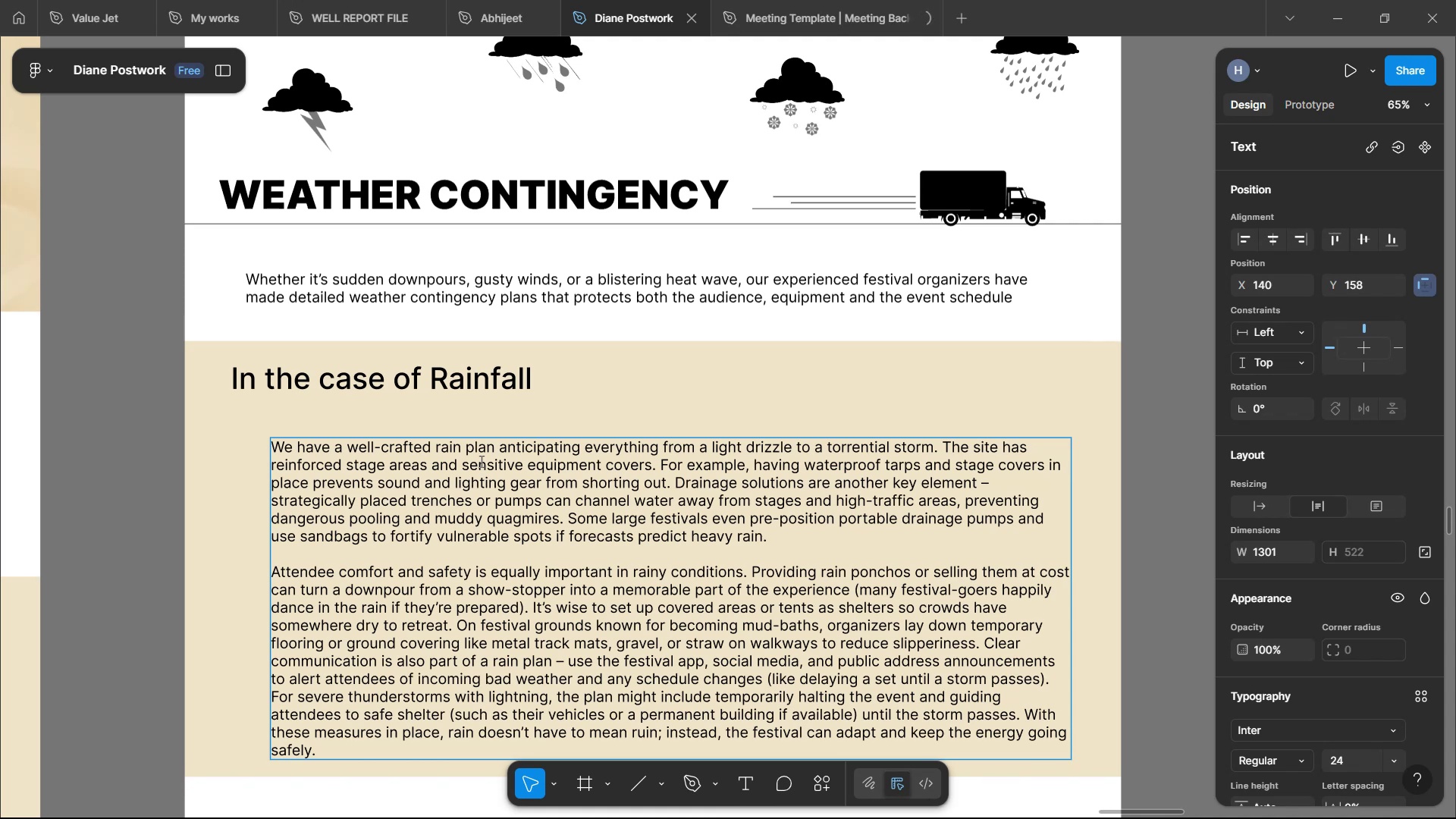 
key(Backspace)
 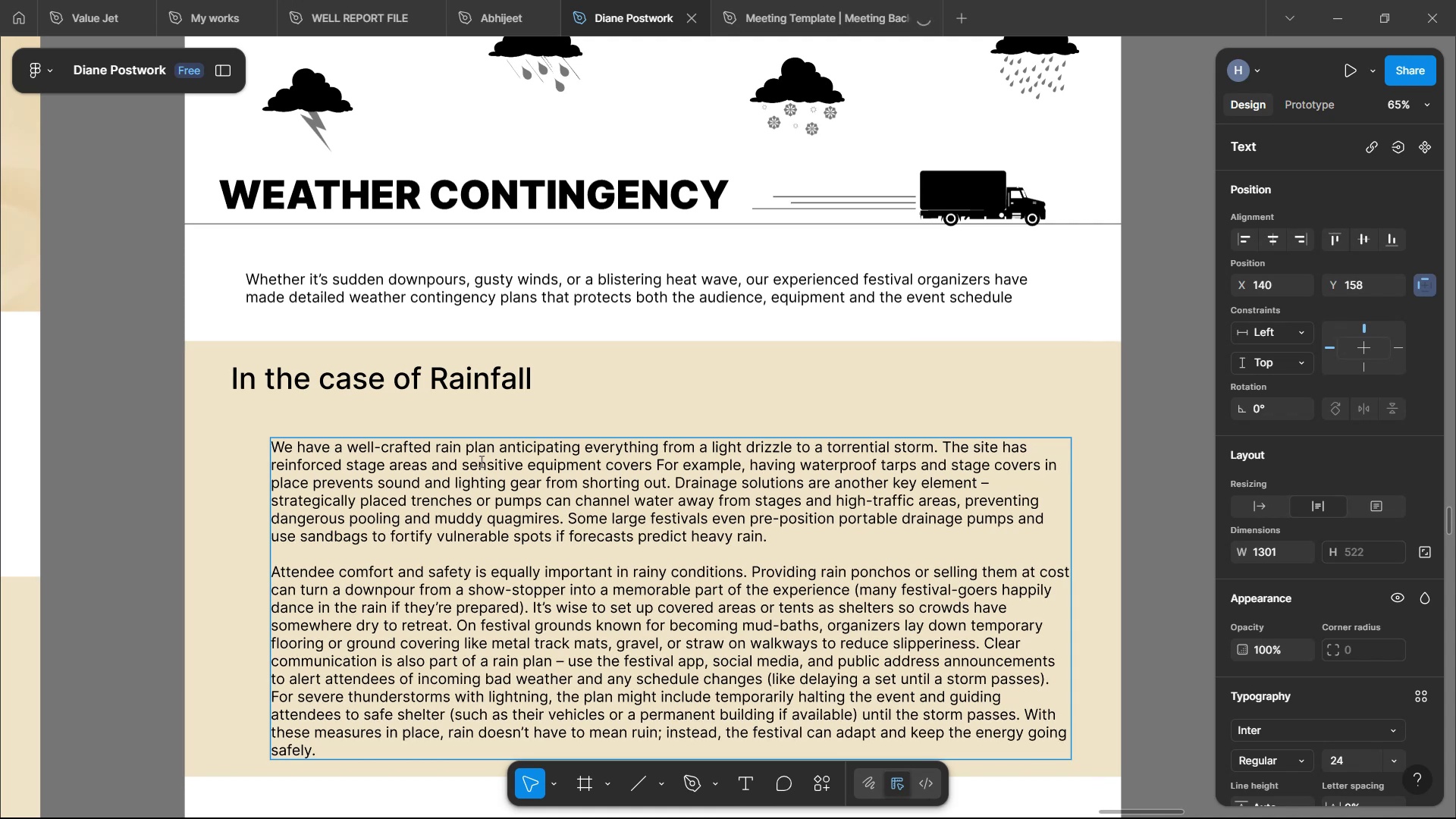 
key(ArrowRight)
 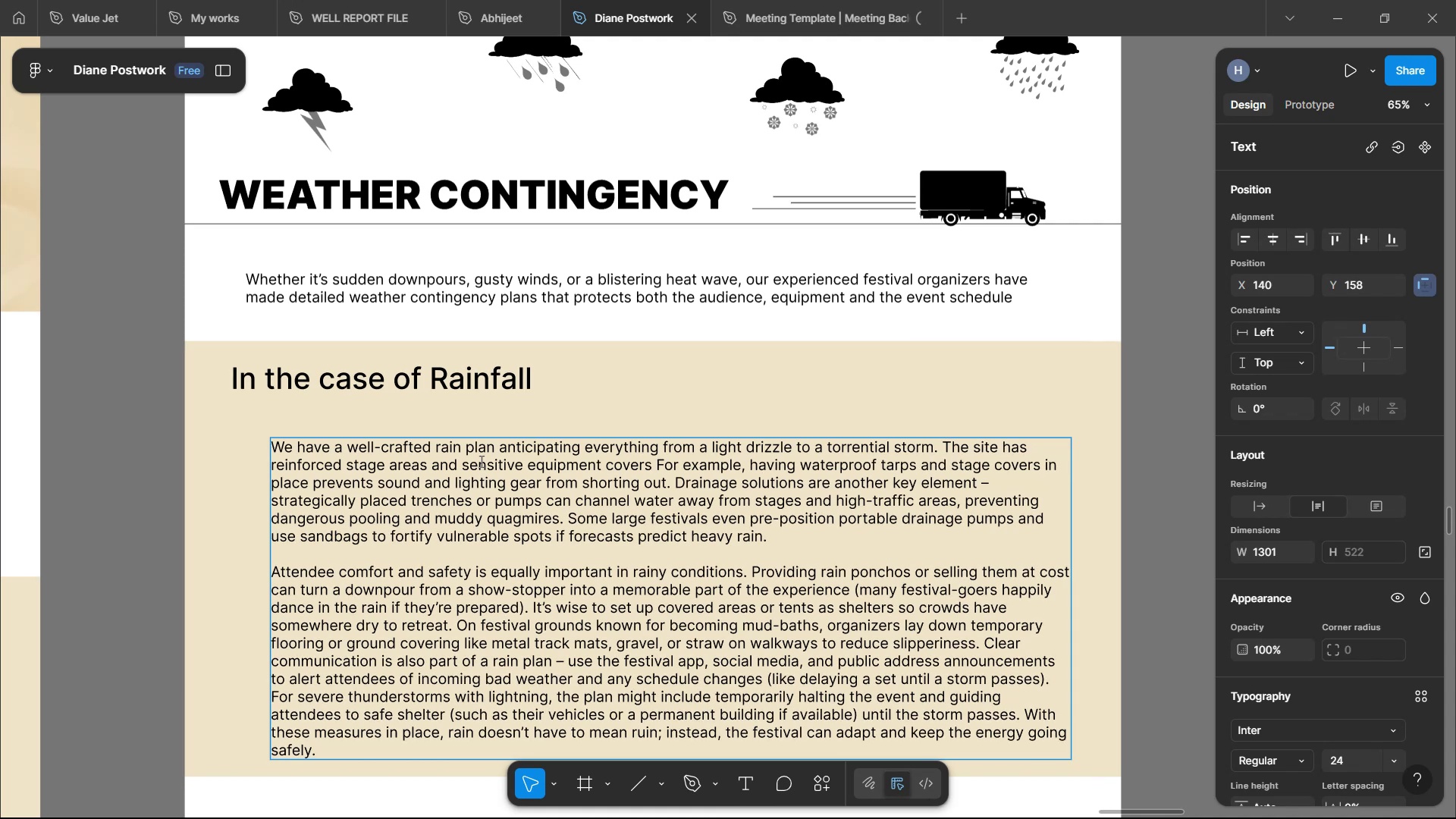 
hold_key(key=Delete, duration=0.4)
 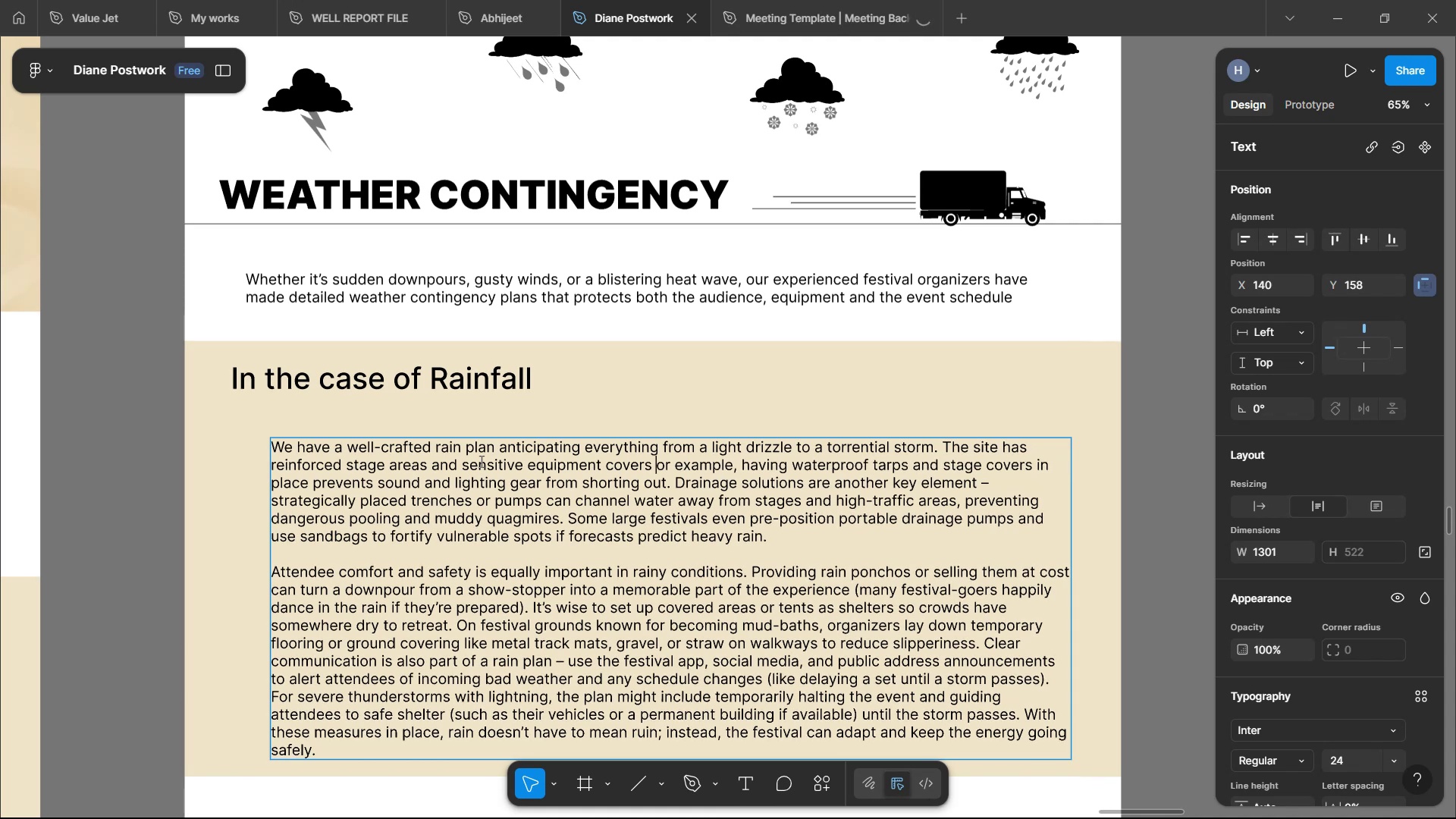 
type([Delete][Delete][Delete][Delete][Delete][Delete][Delete][Delete][Delete][Delete][Delete]such as[Delete][Delete][Delete][Delete][Delete][Delete][Delete])
 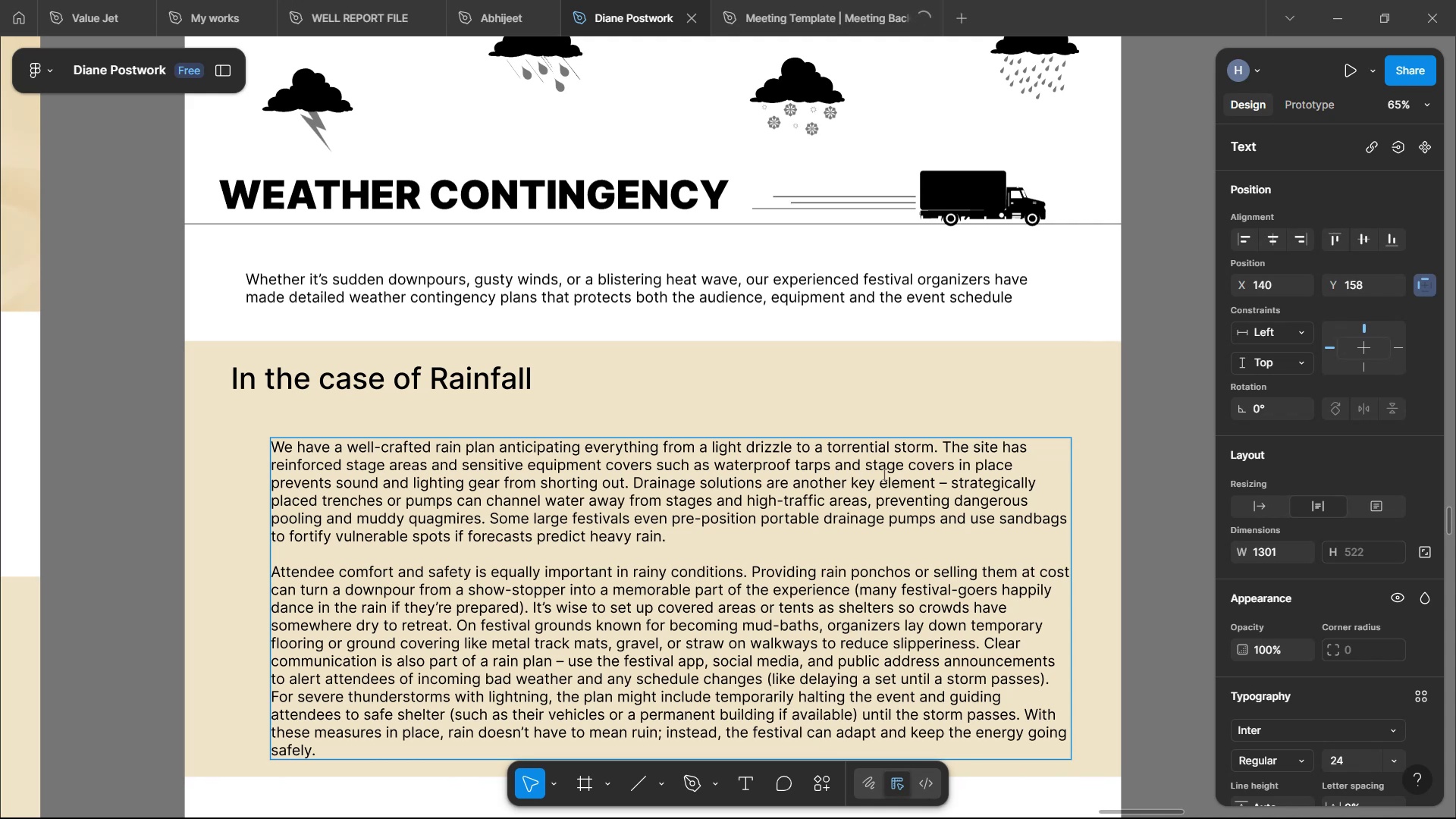 
wait(7.27)
 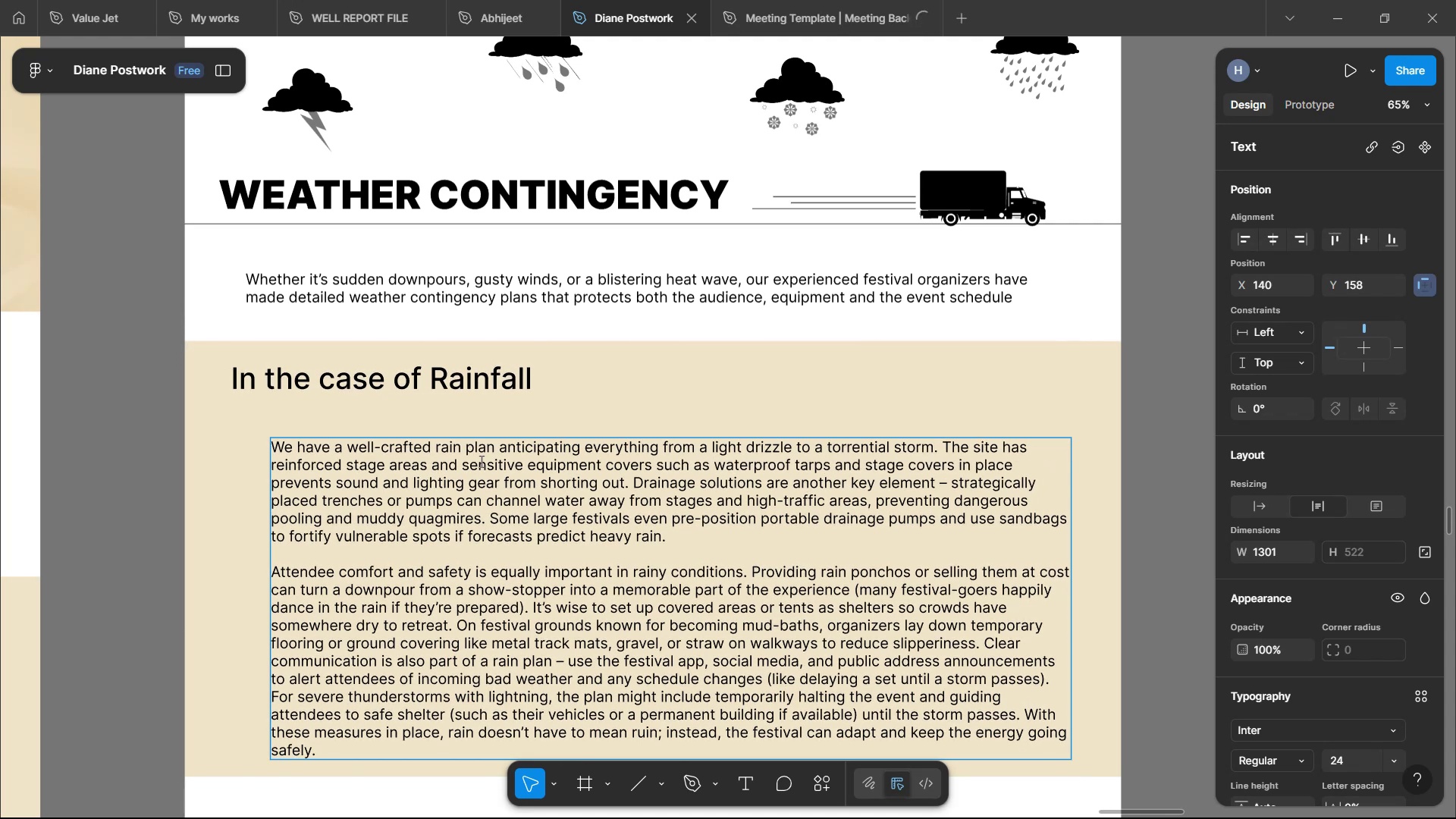 
left_click([842, 458])
 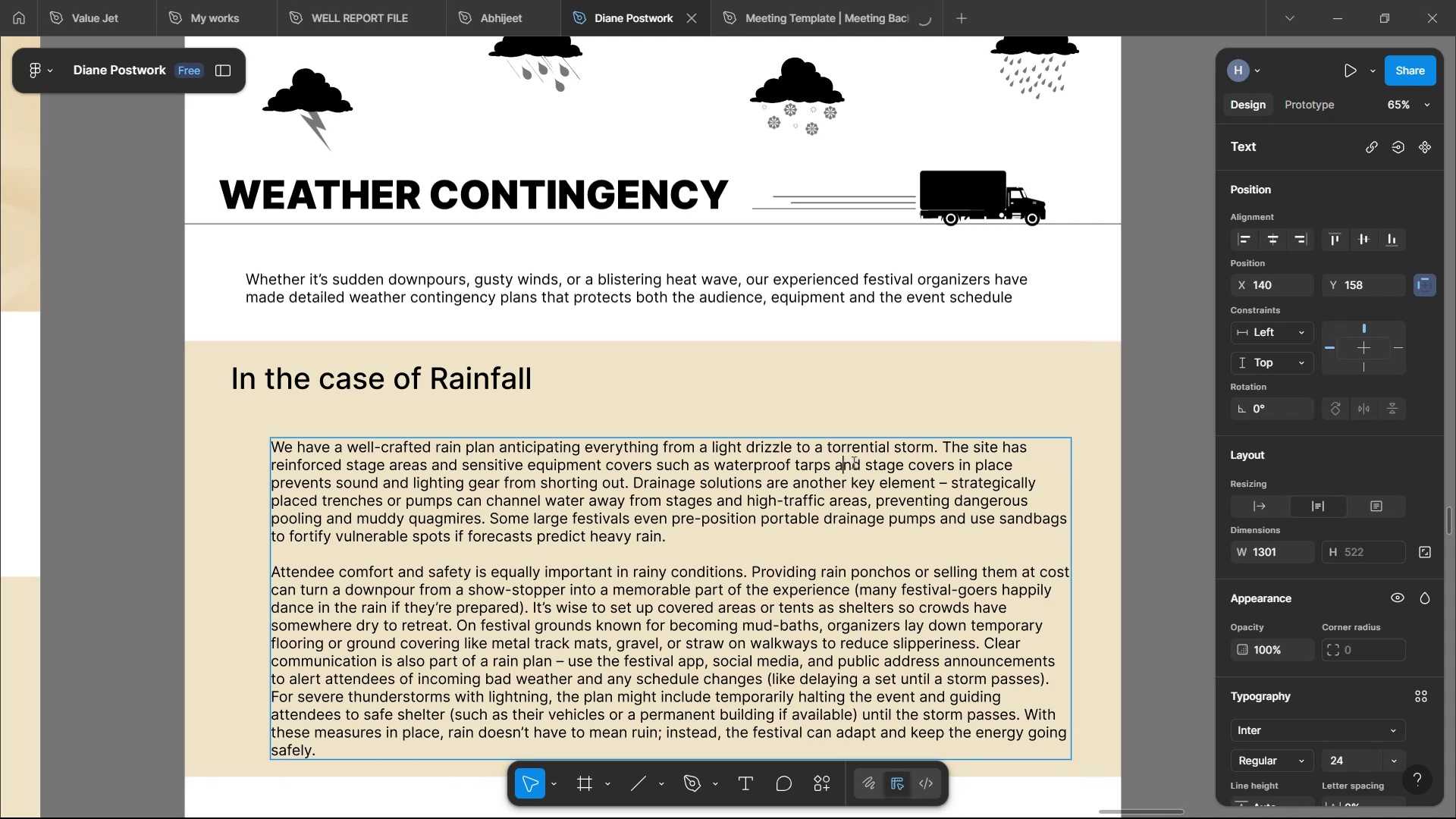 
key(ArrowLeft)
 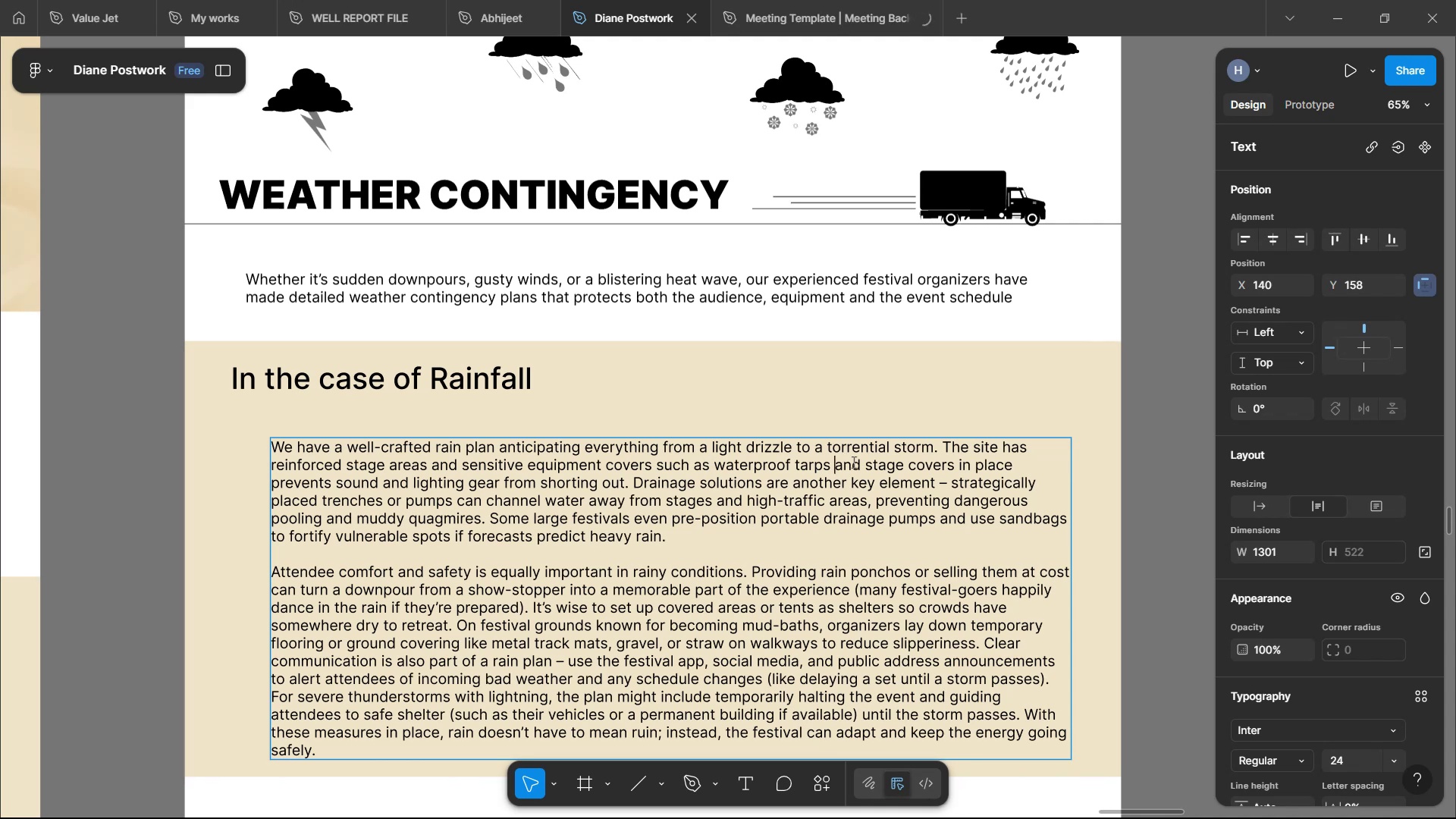 
wait(6.22)
 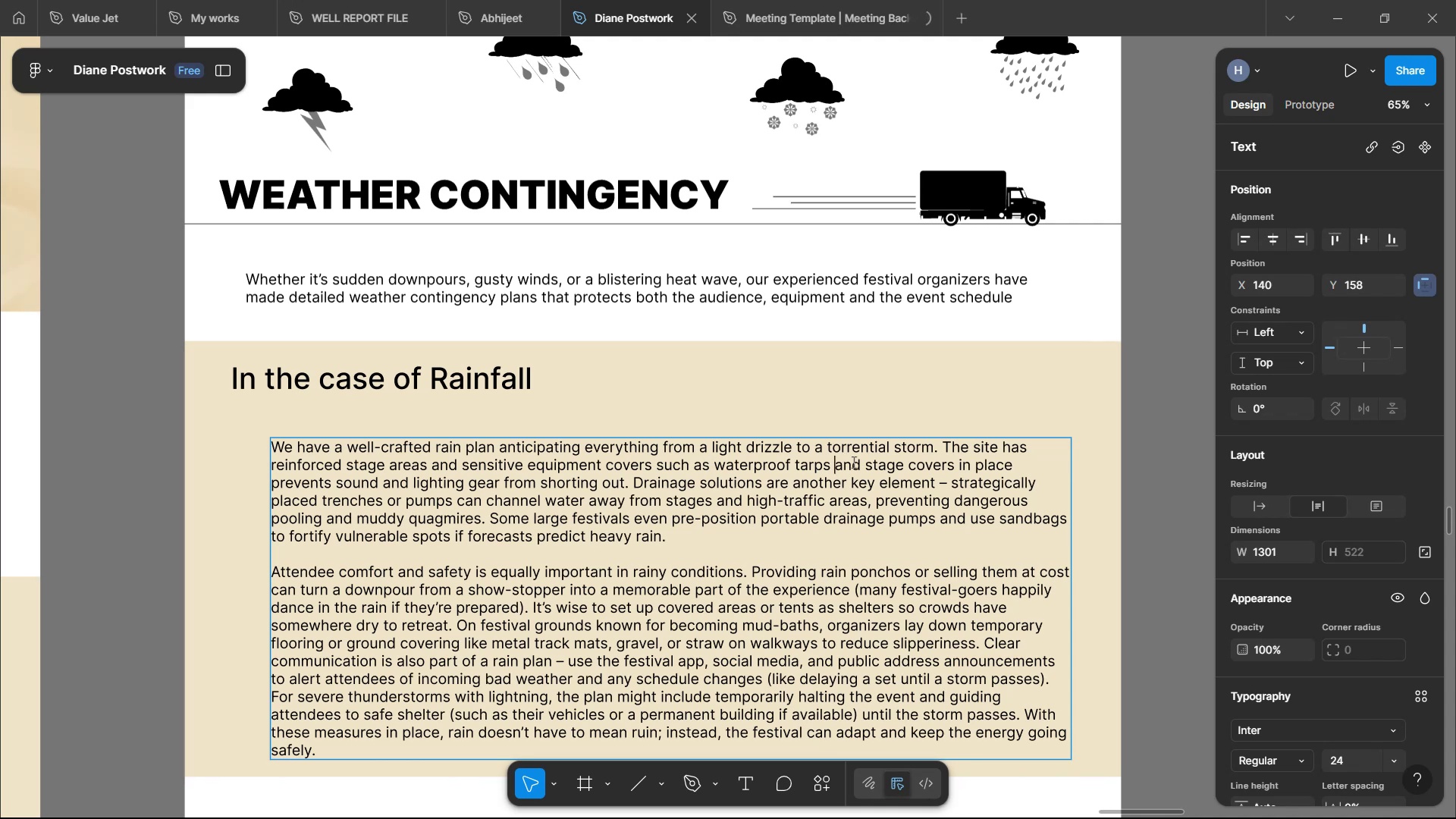 
left_click([964, 466])
 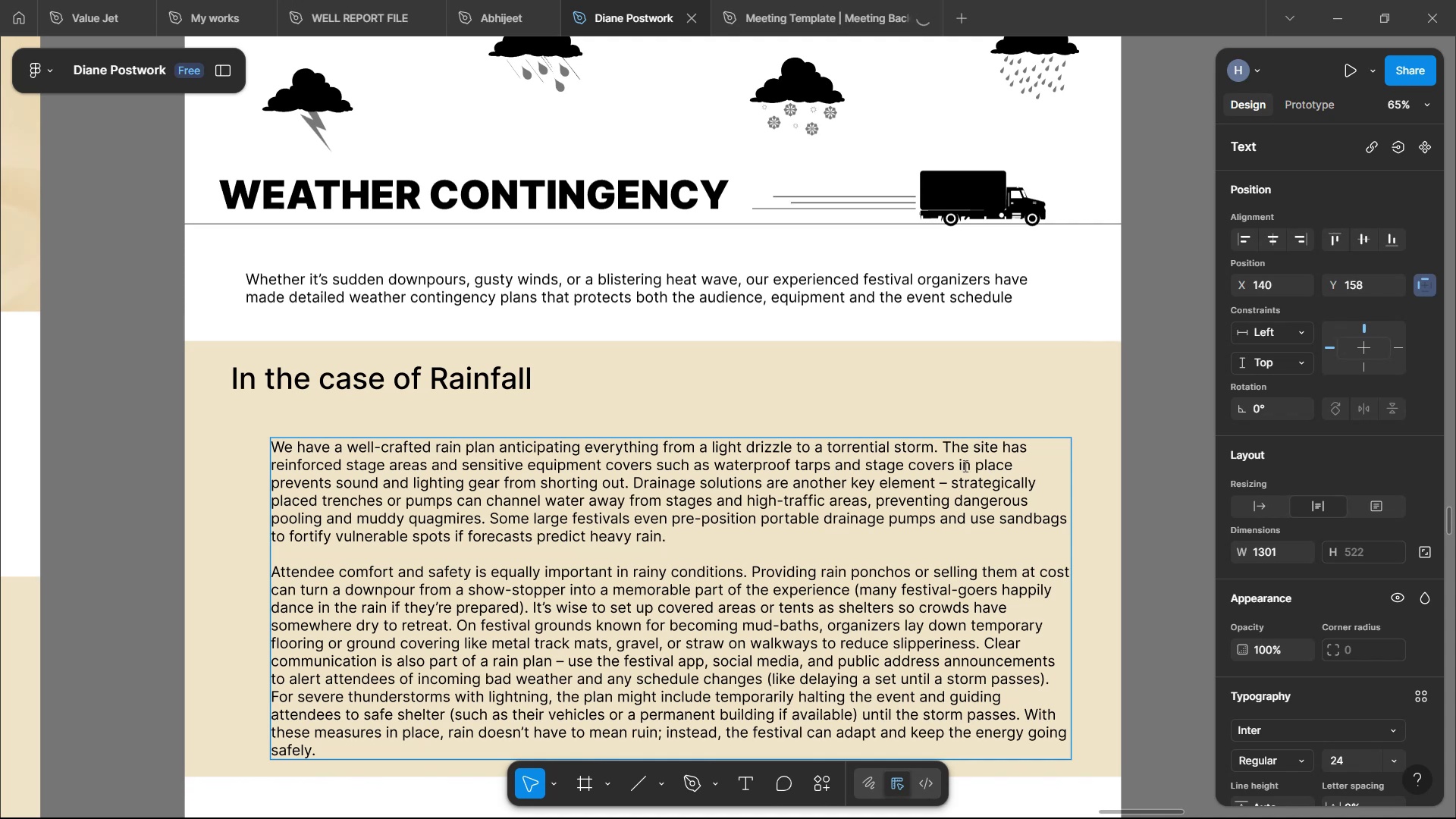 
key(ArrowLeft)
 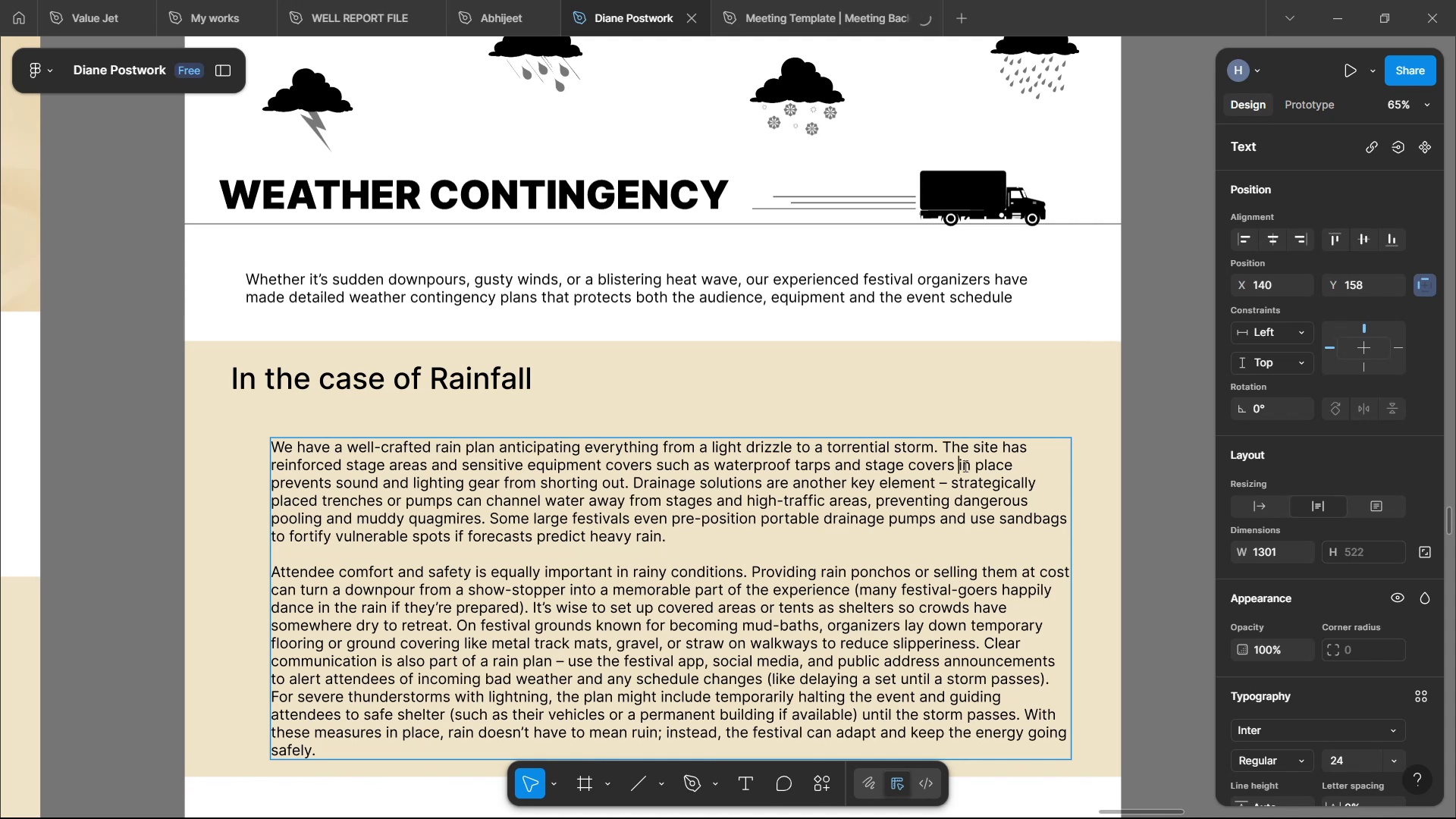 
type([Delete][Delete][Delete][Delete][Delete][Delete][Delete][Delete][Delete]to )
 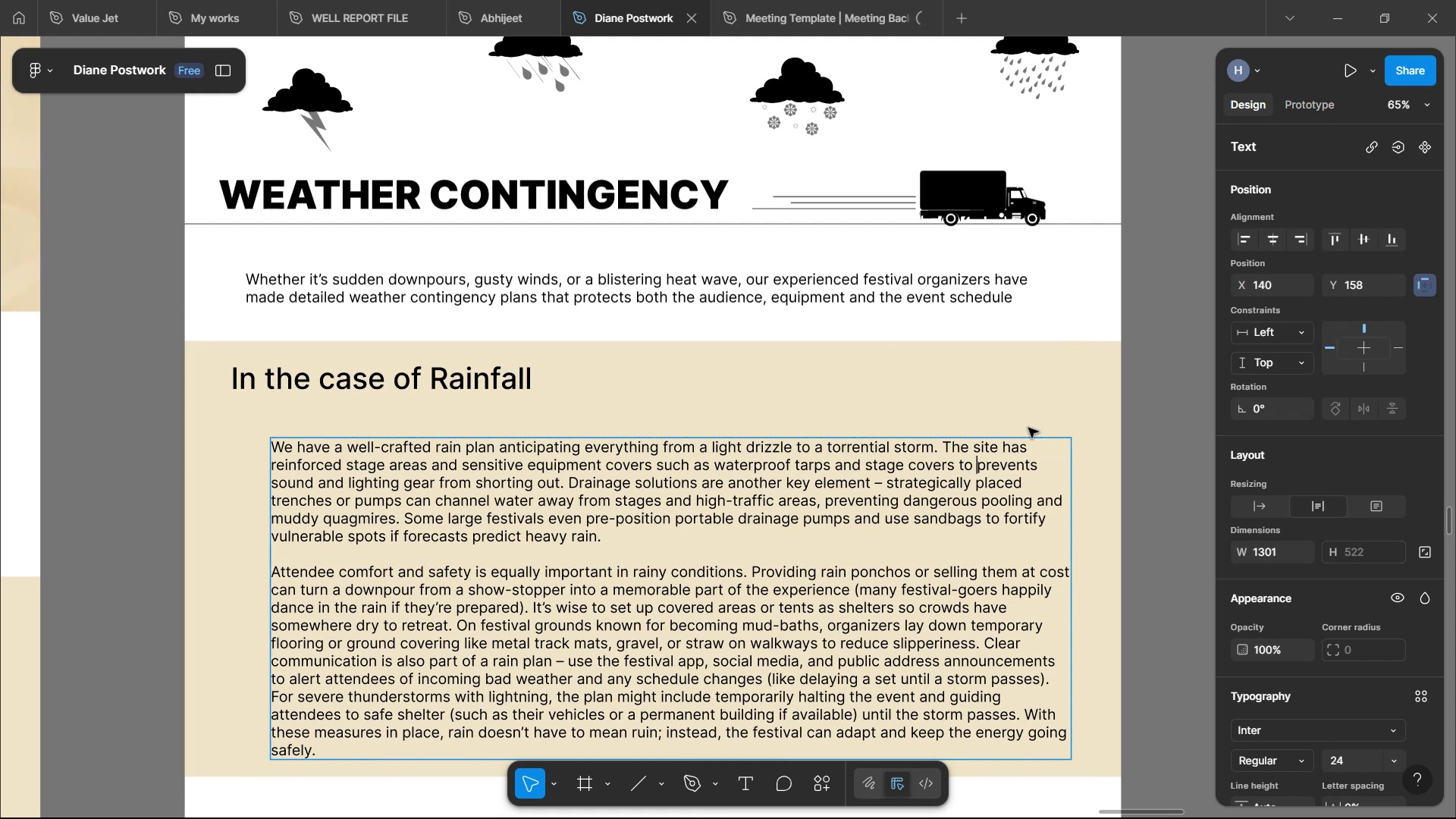 
left_click([1044, 475])
 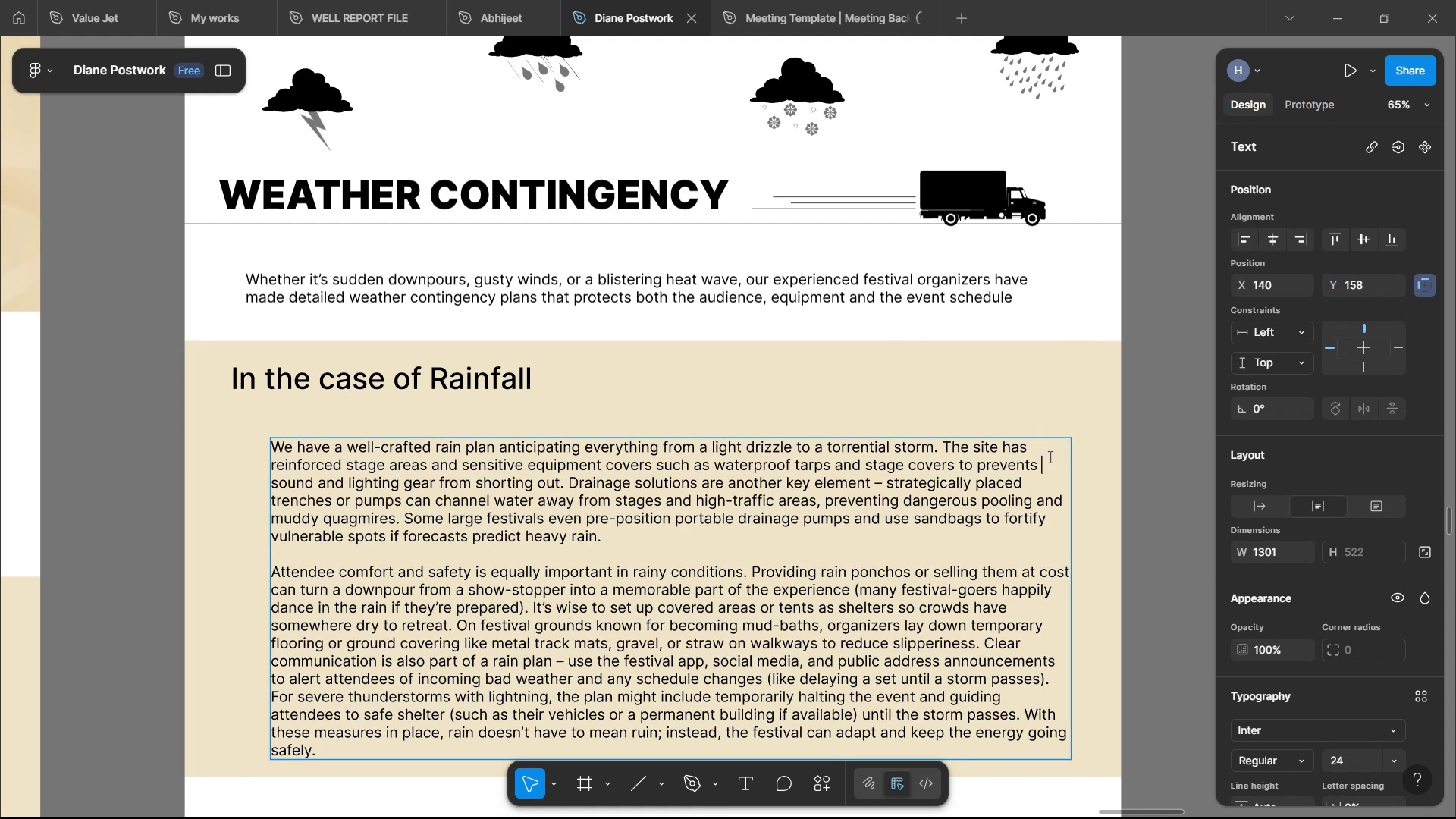 
key(Backspace)
 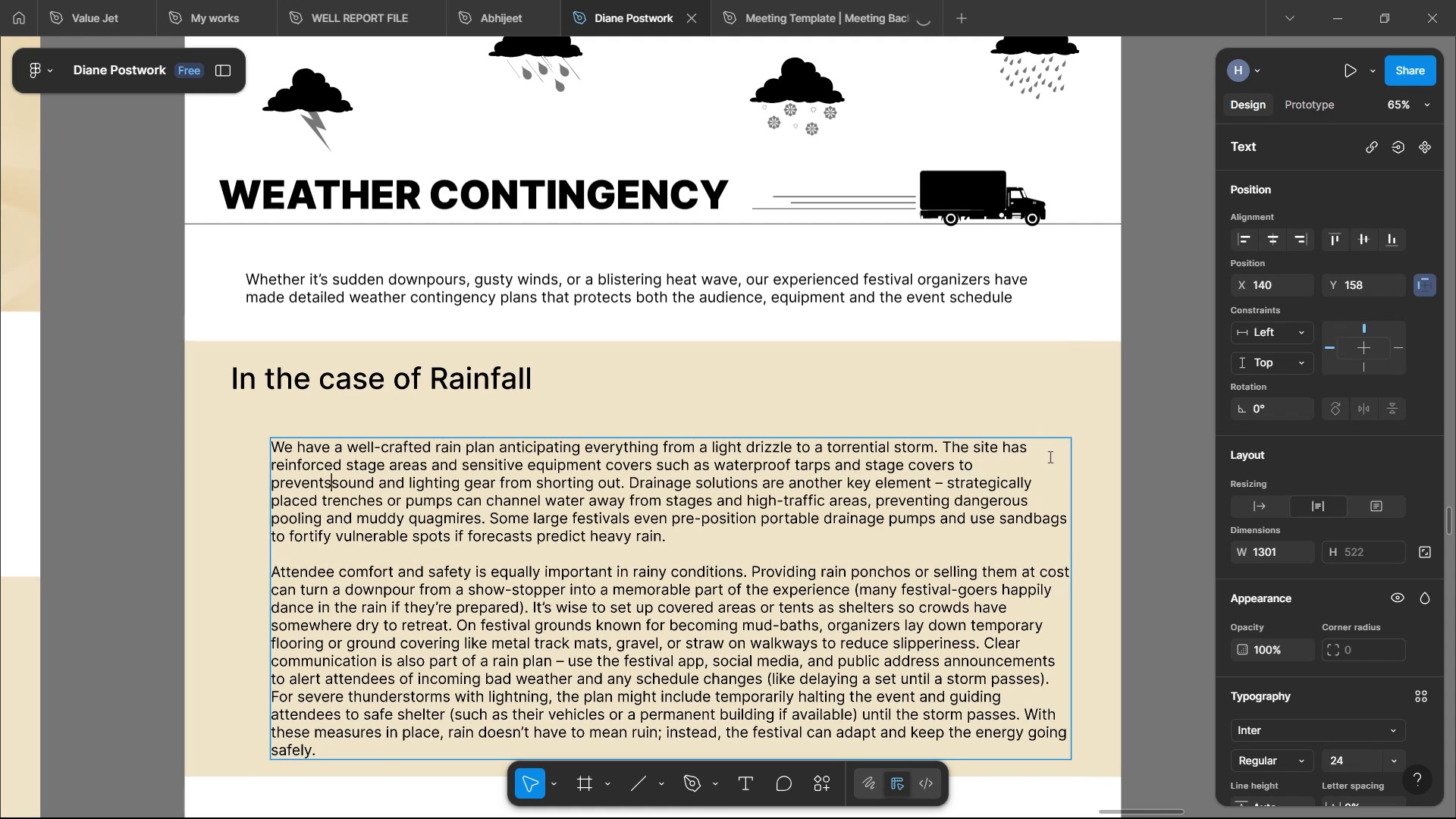 
key(Backspace)
 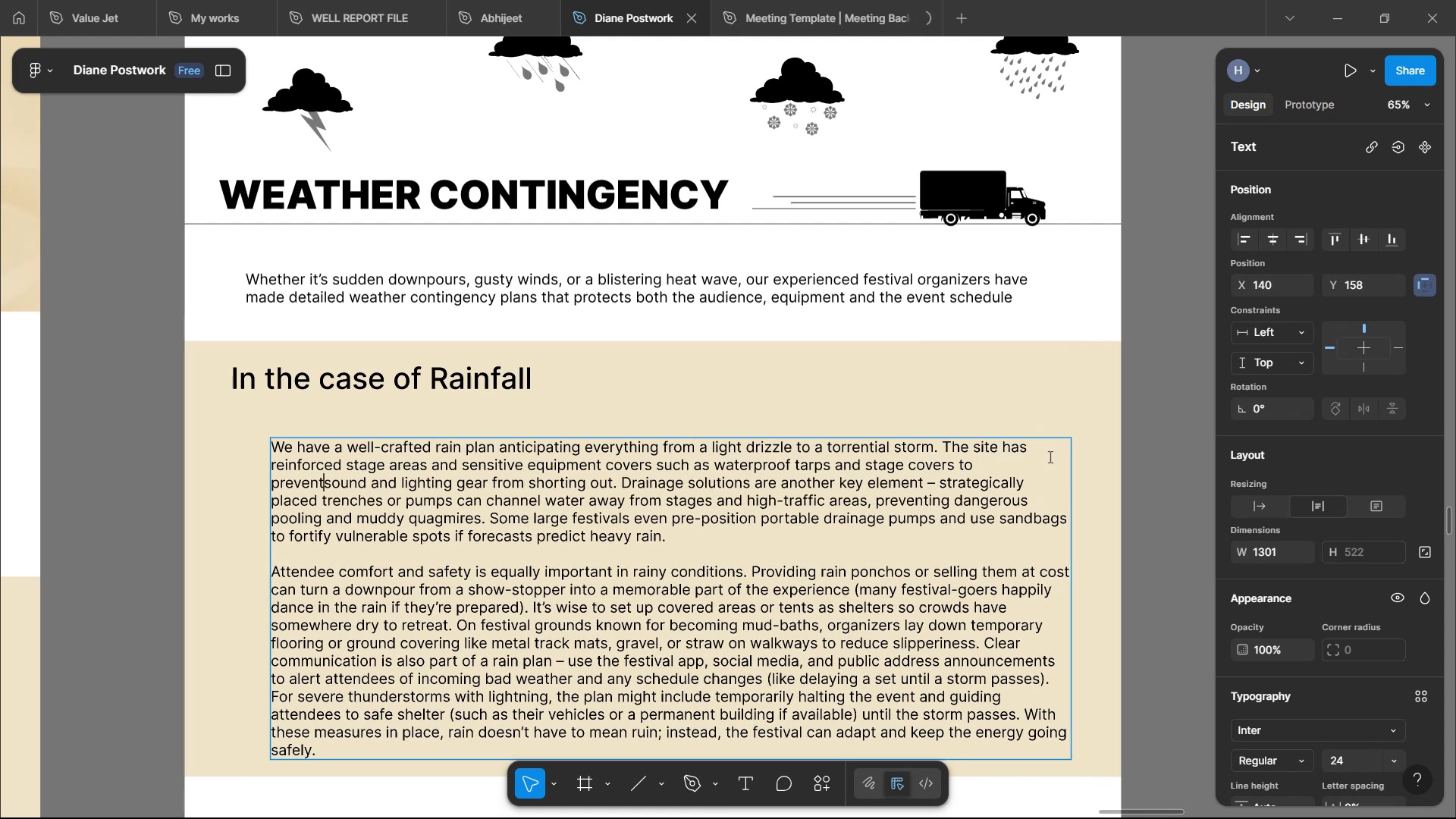 
key(Space)
 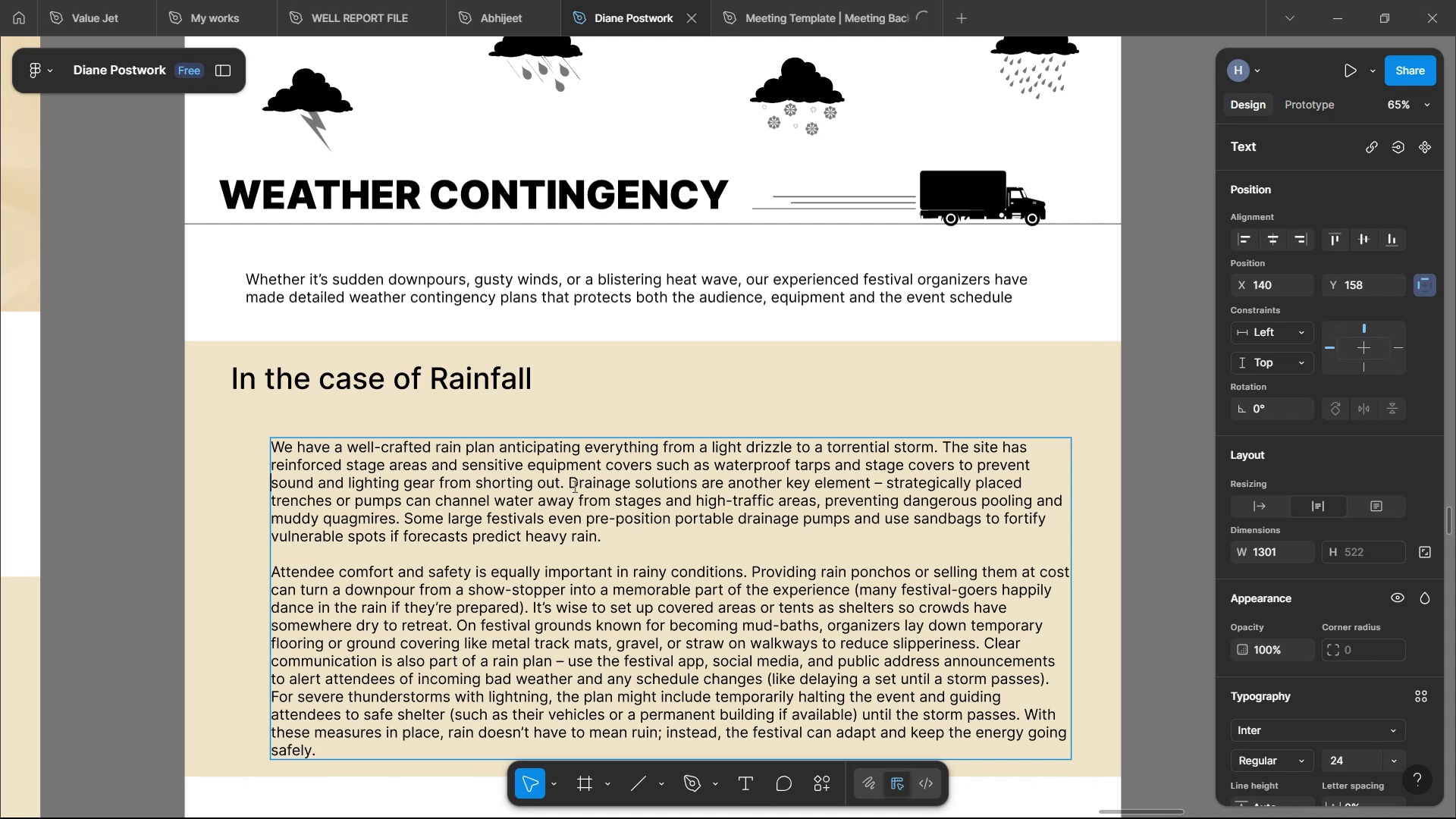 
key(Enter)
 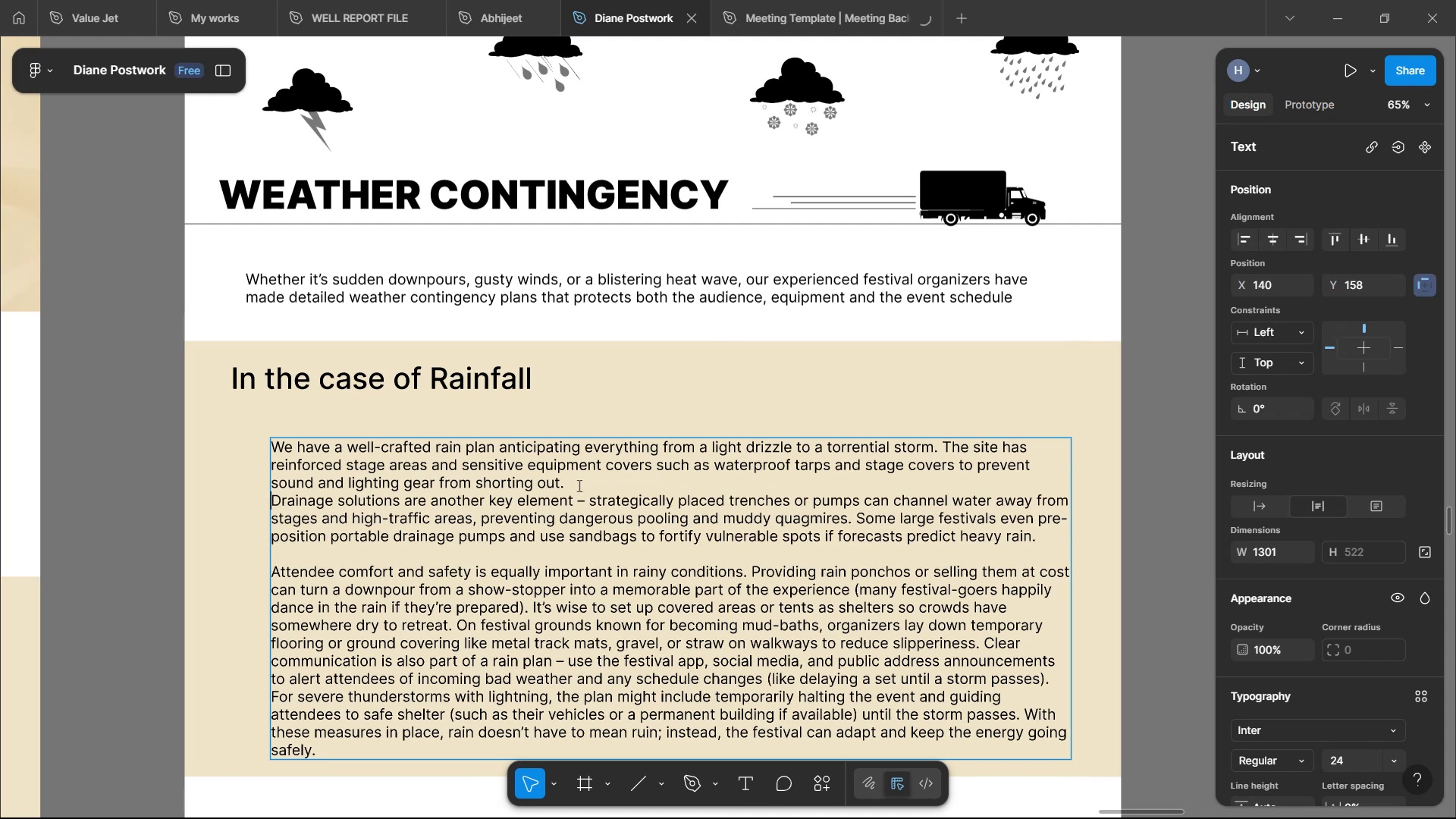 
key(Enter)
 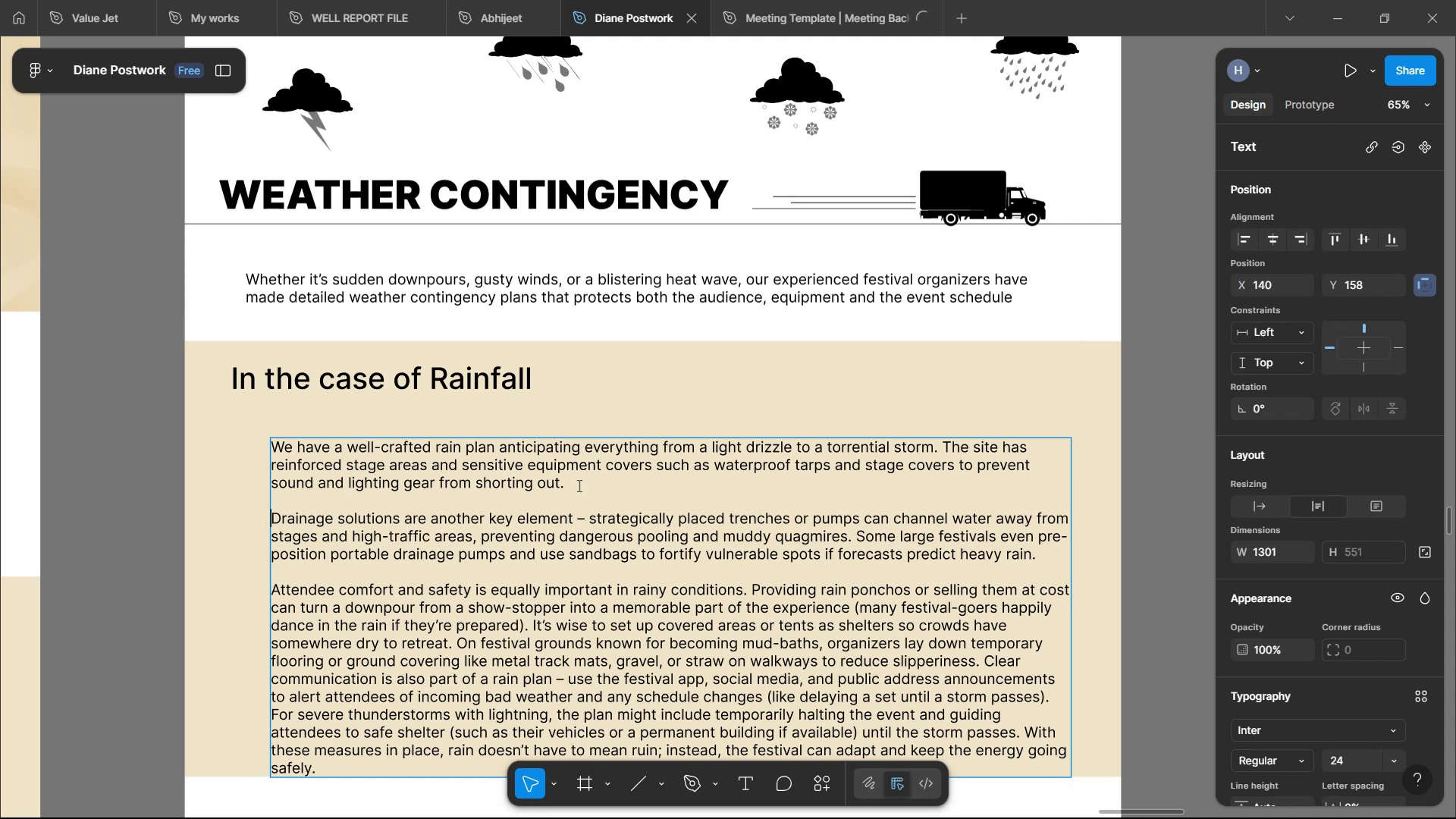 
wait(35.02)
 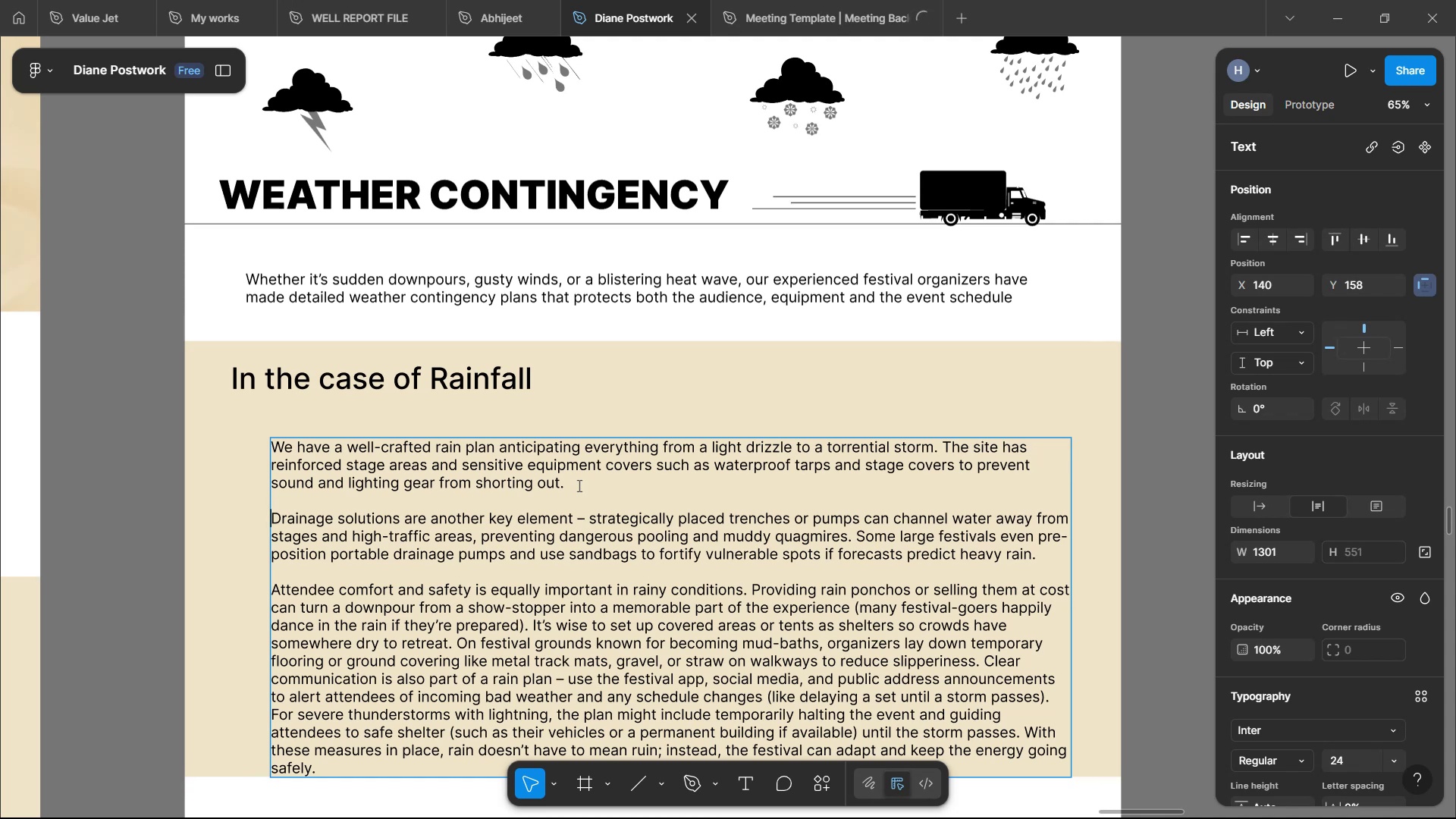 
left_click([576, 513])
 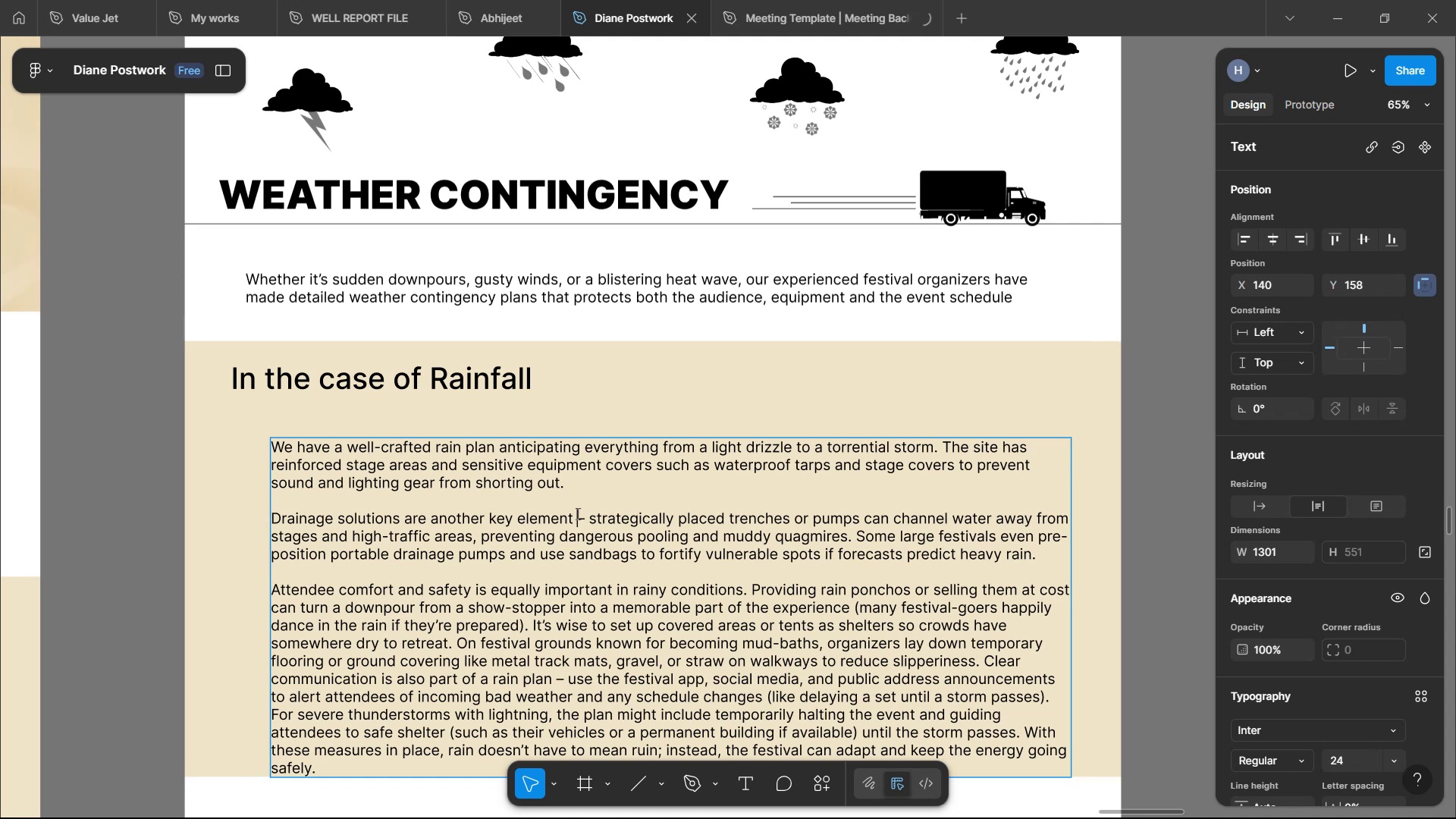 
key(ArrowRight)
 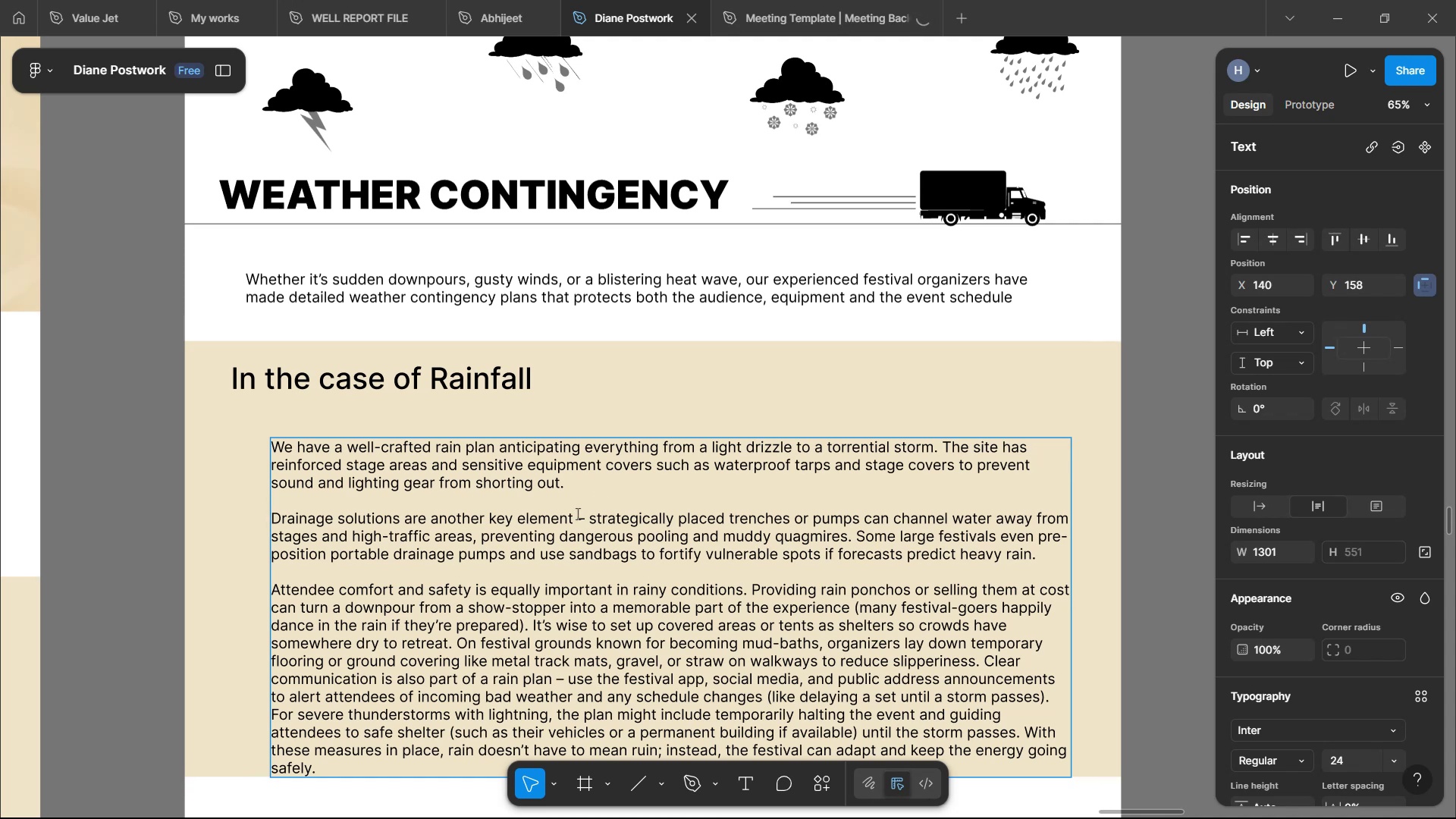 
key(ArrowRight)
 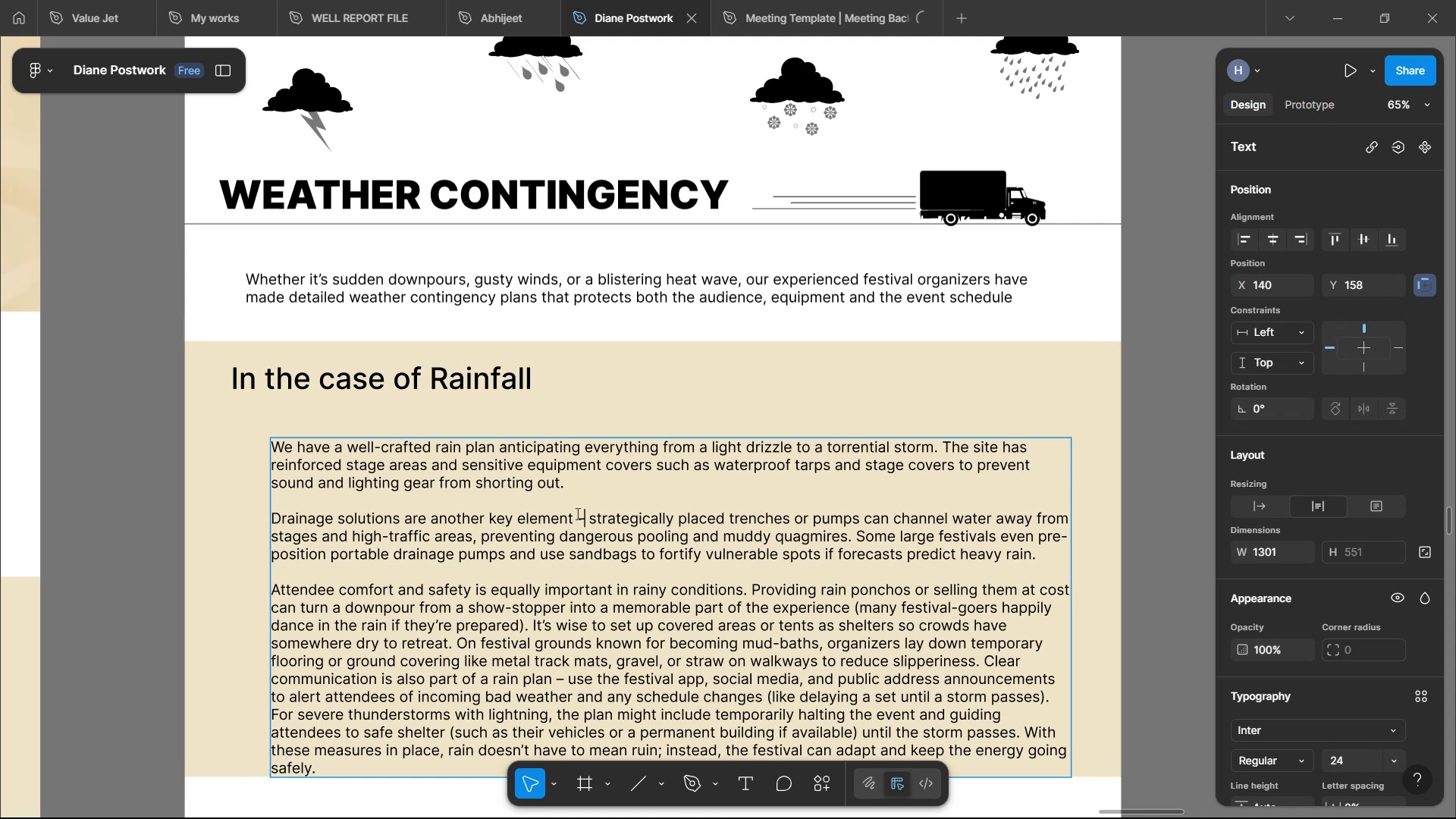 
hold_key(key=Backspace, duration=1.05)
 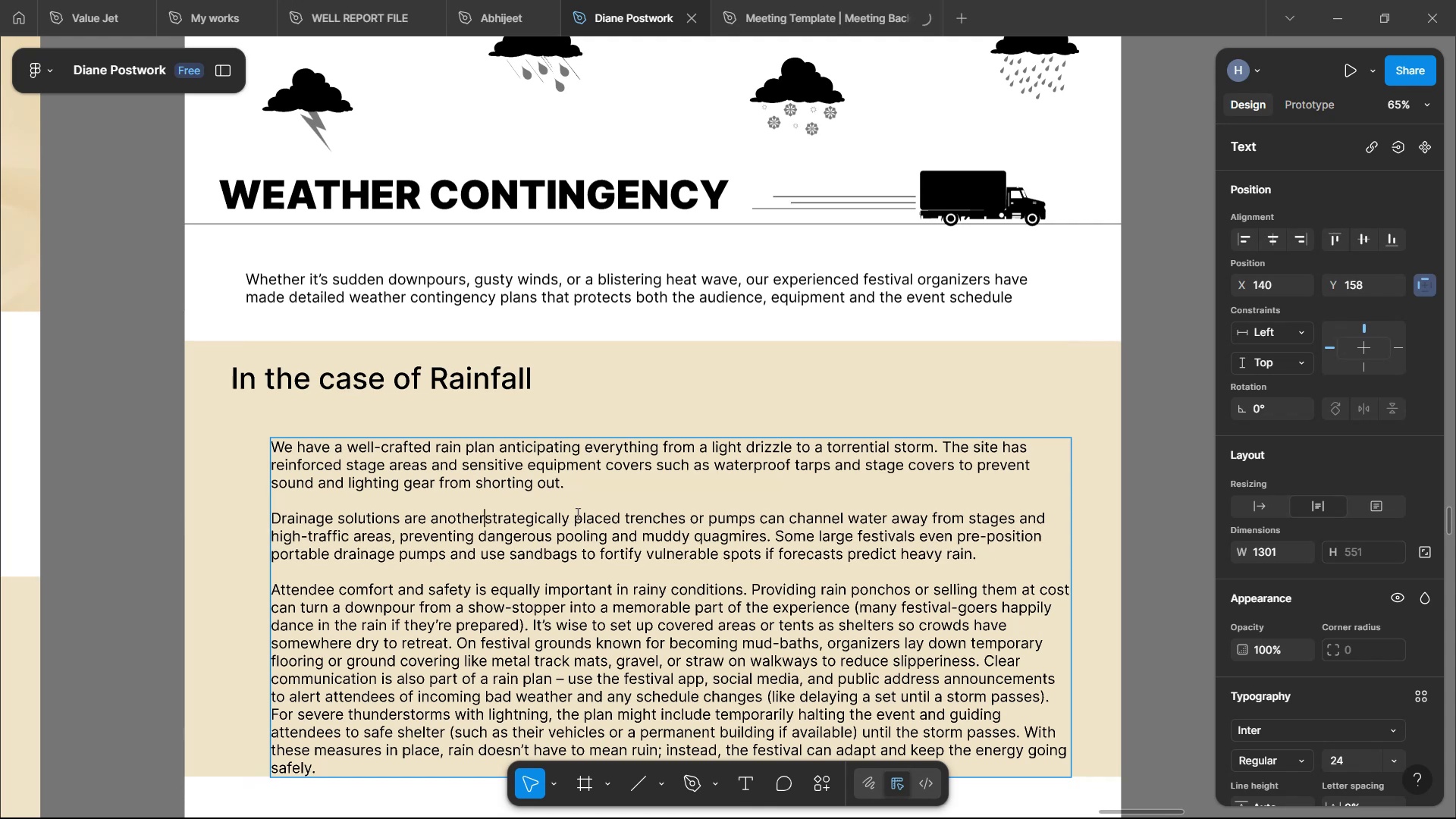 
key(Backspace)
 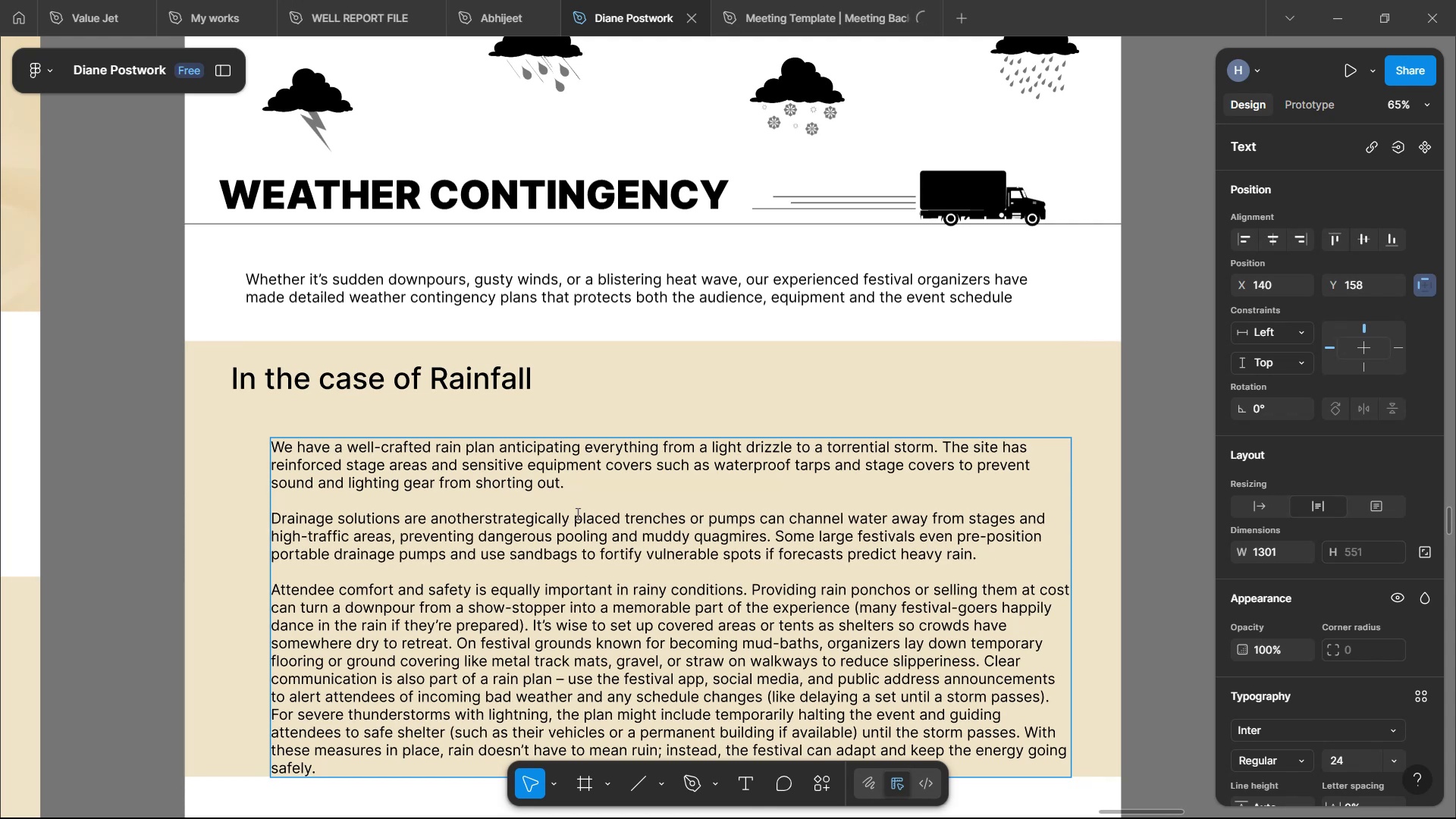 
key(Backspace)
 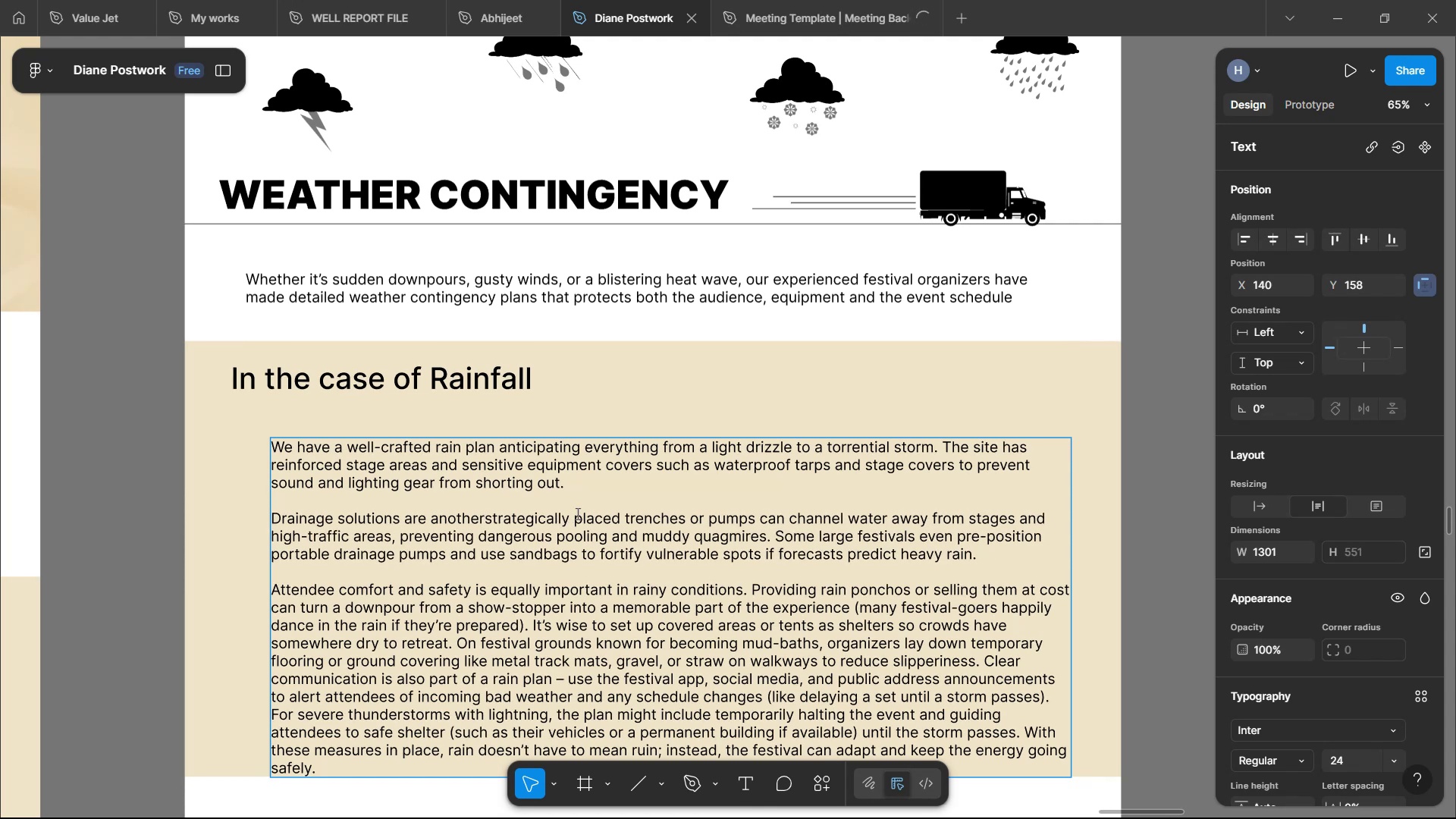 
key(Backspace)
 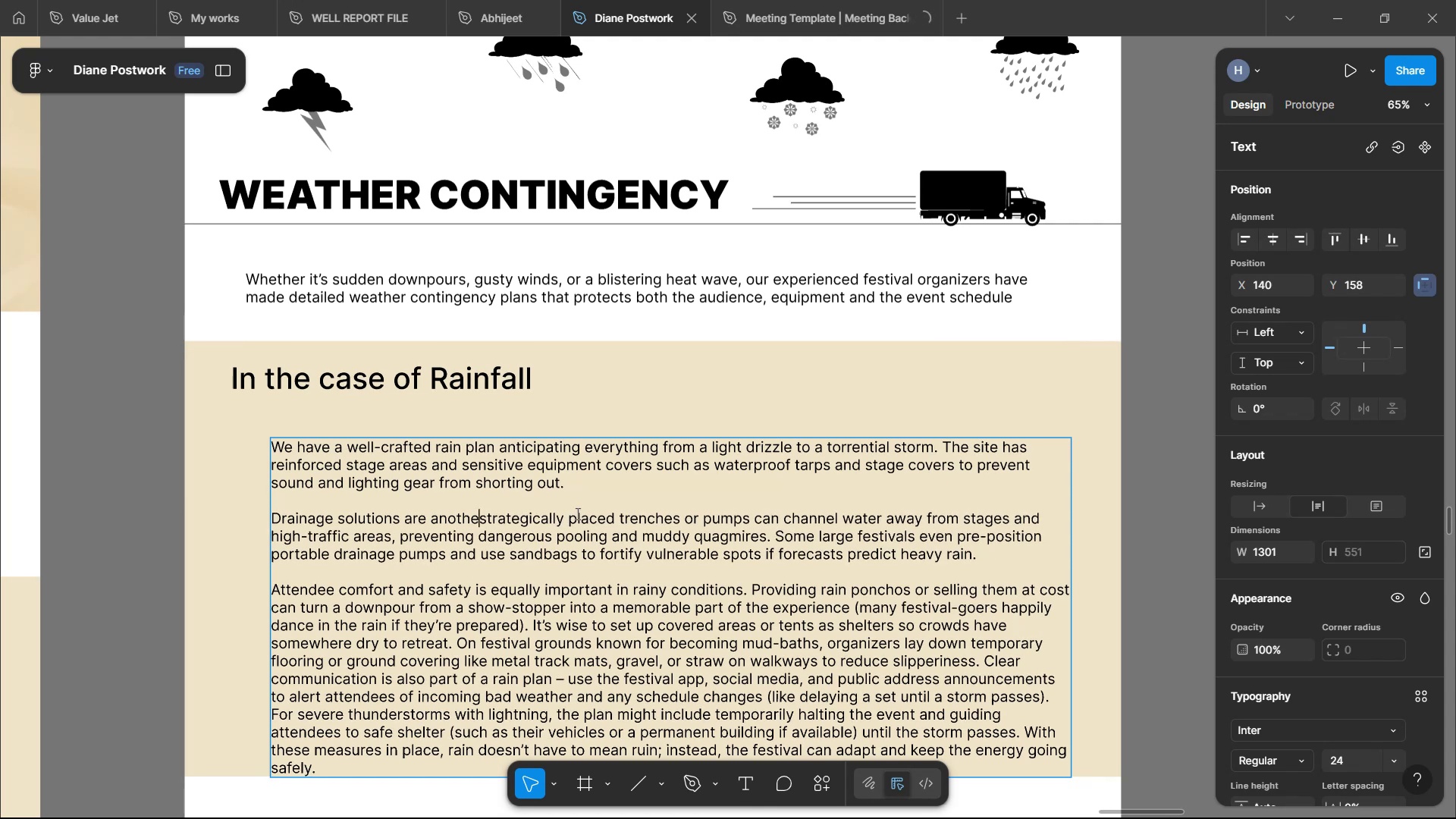 
key(Backspace)
 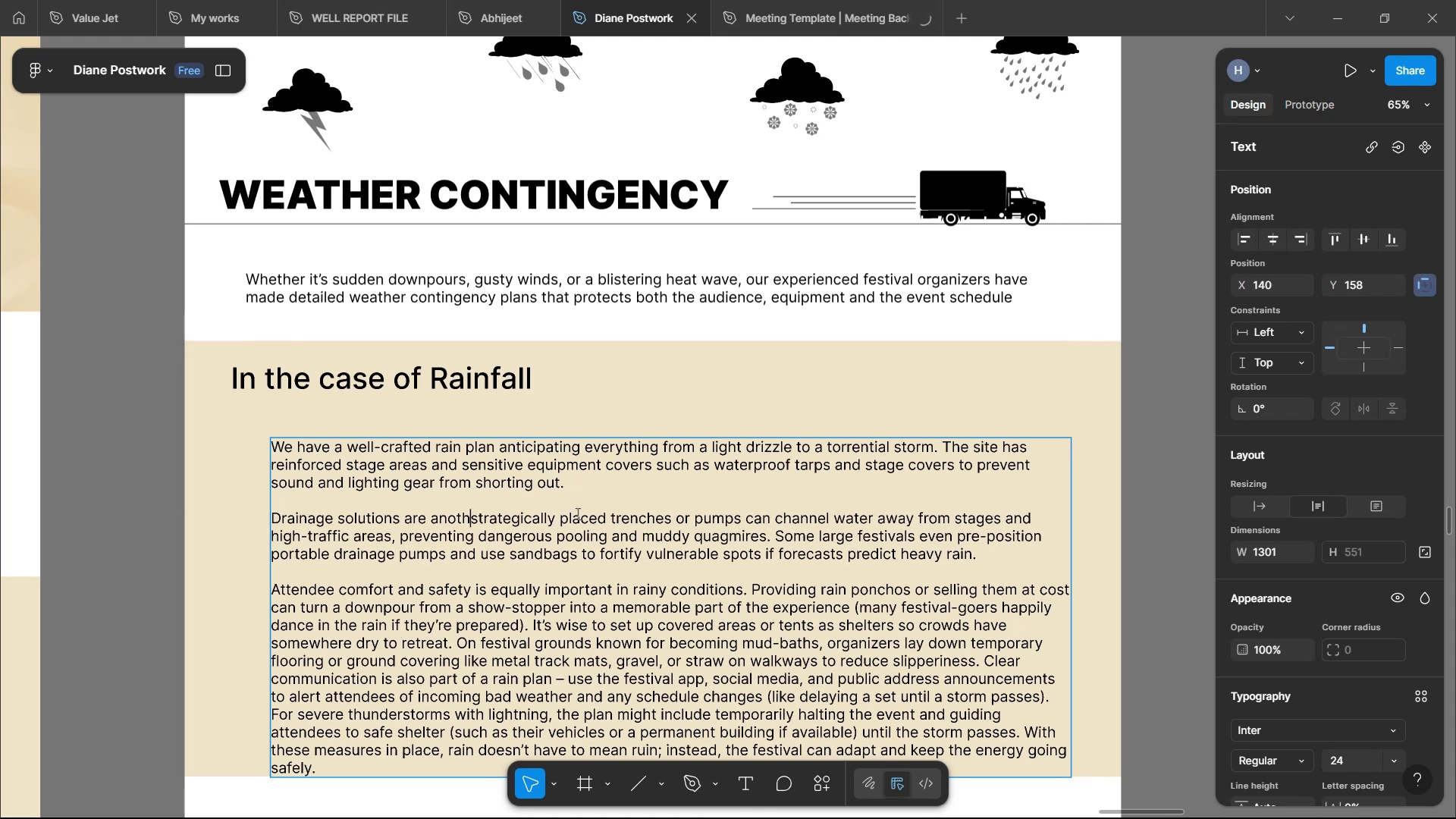 
hold_key(key=Backspace, duration=0.99)
 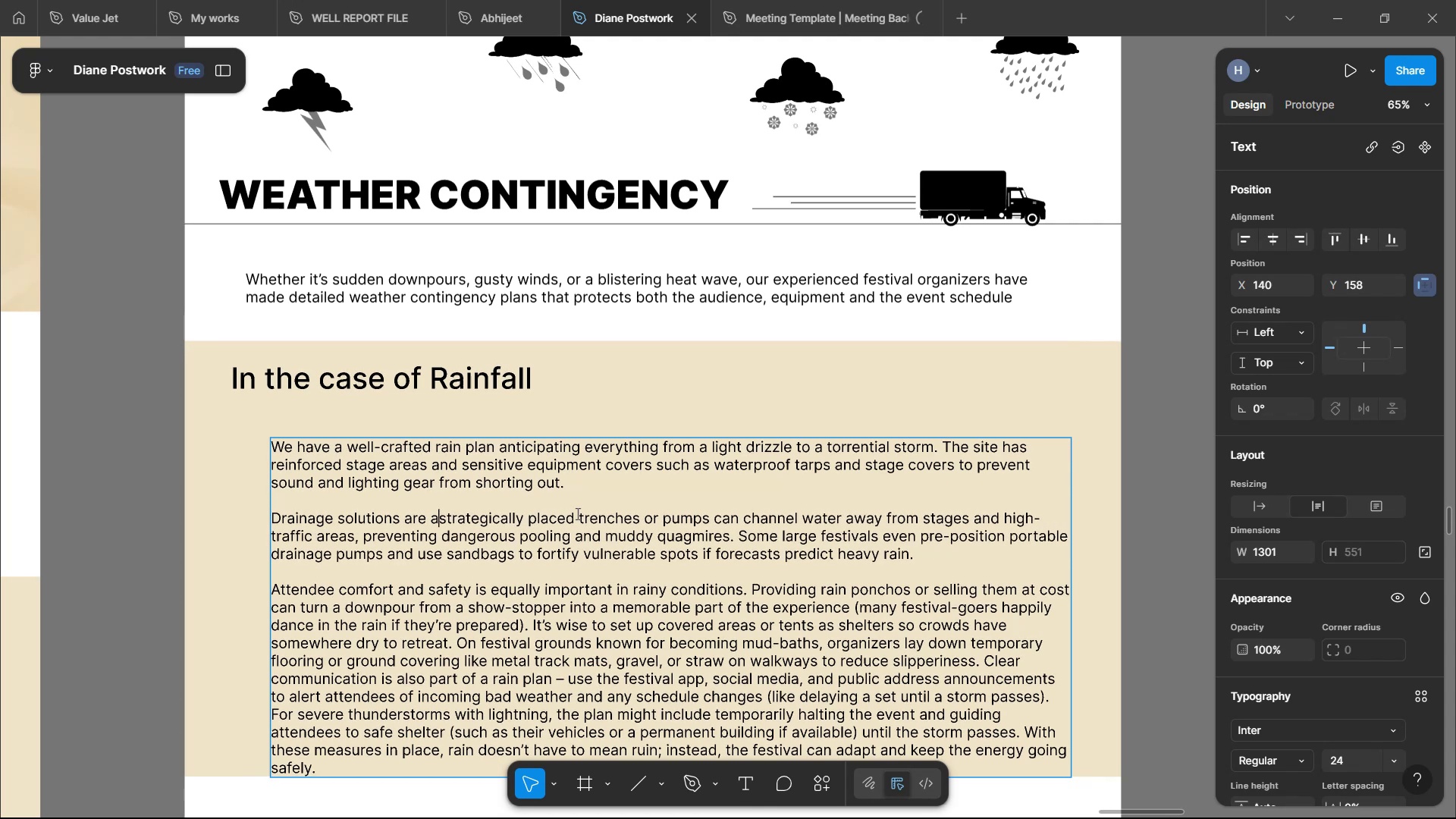 
key(Backspace)
 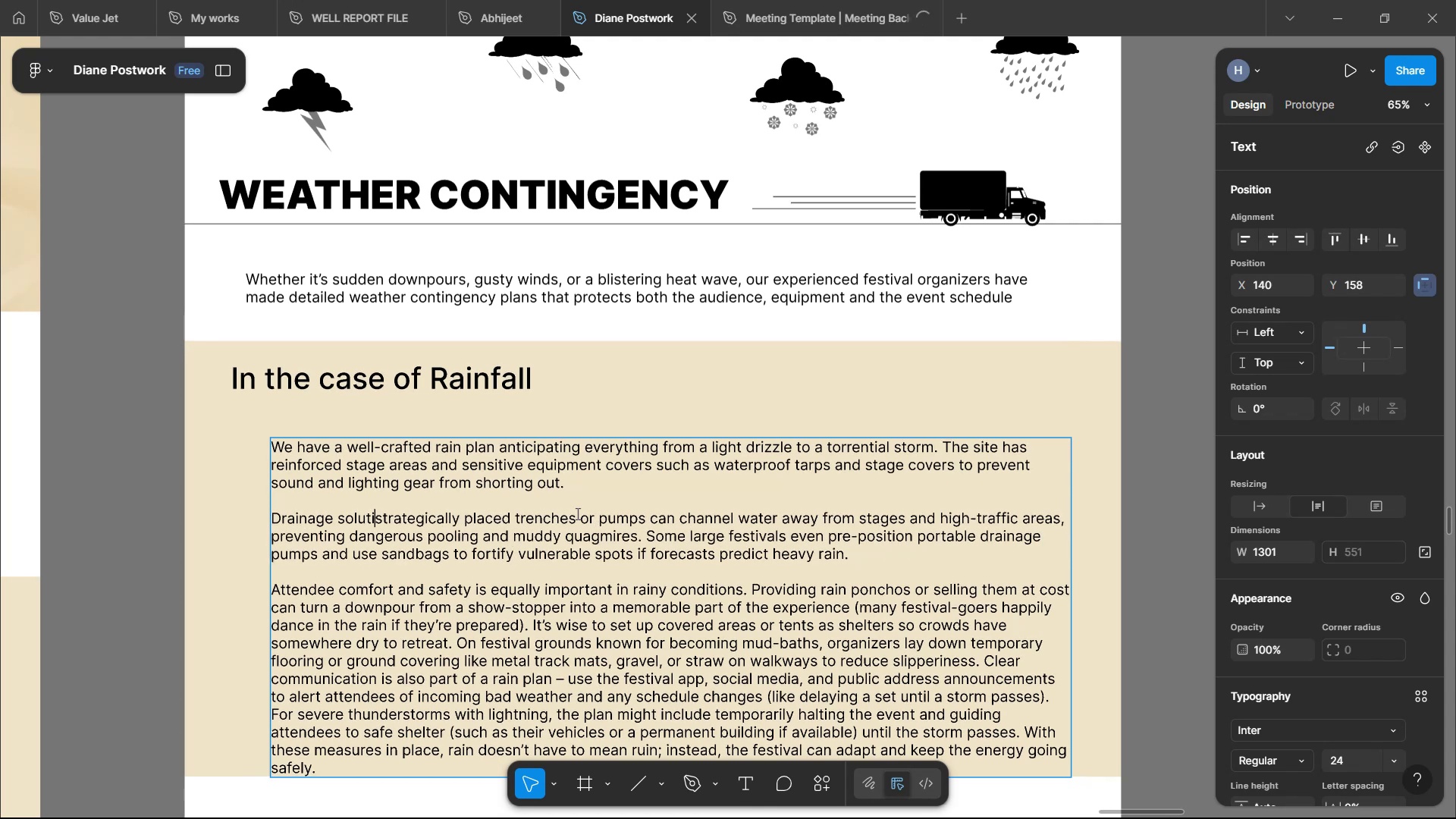 
key(Backspace)
 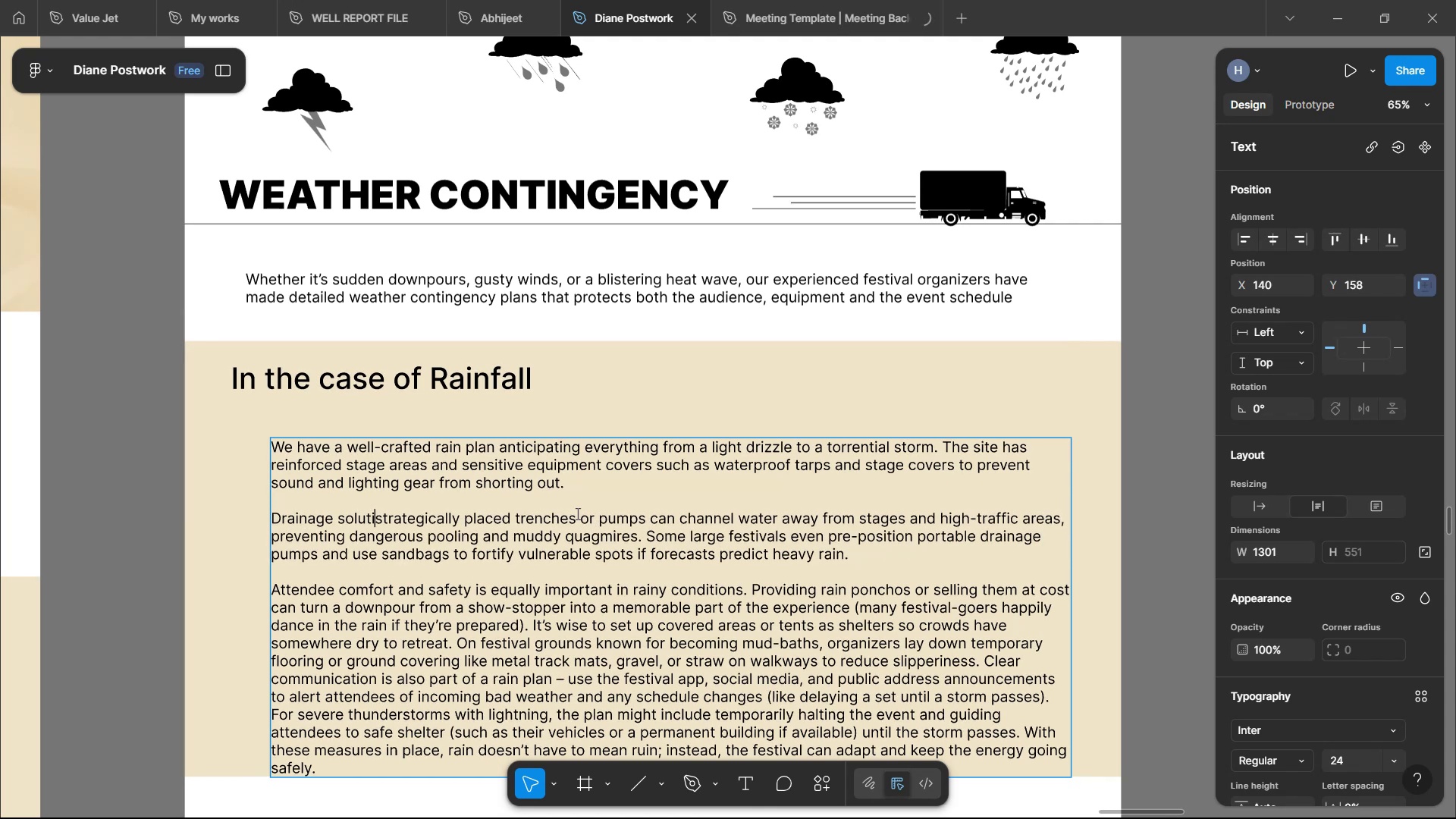 
key(Backspace)
 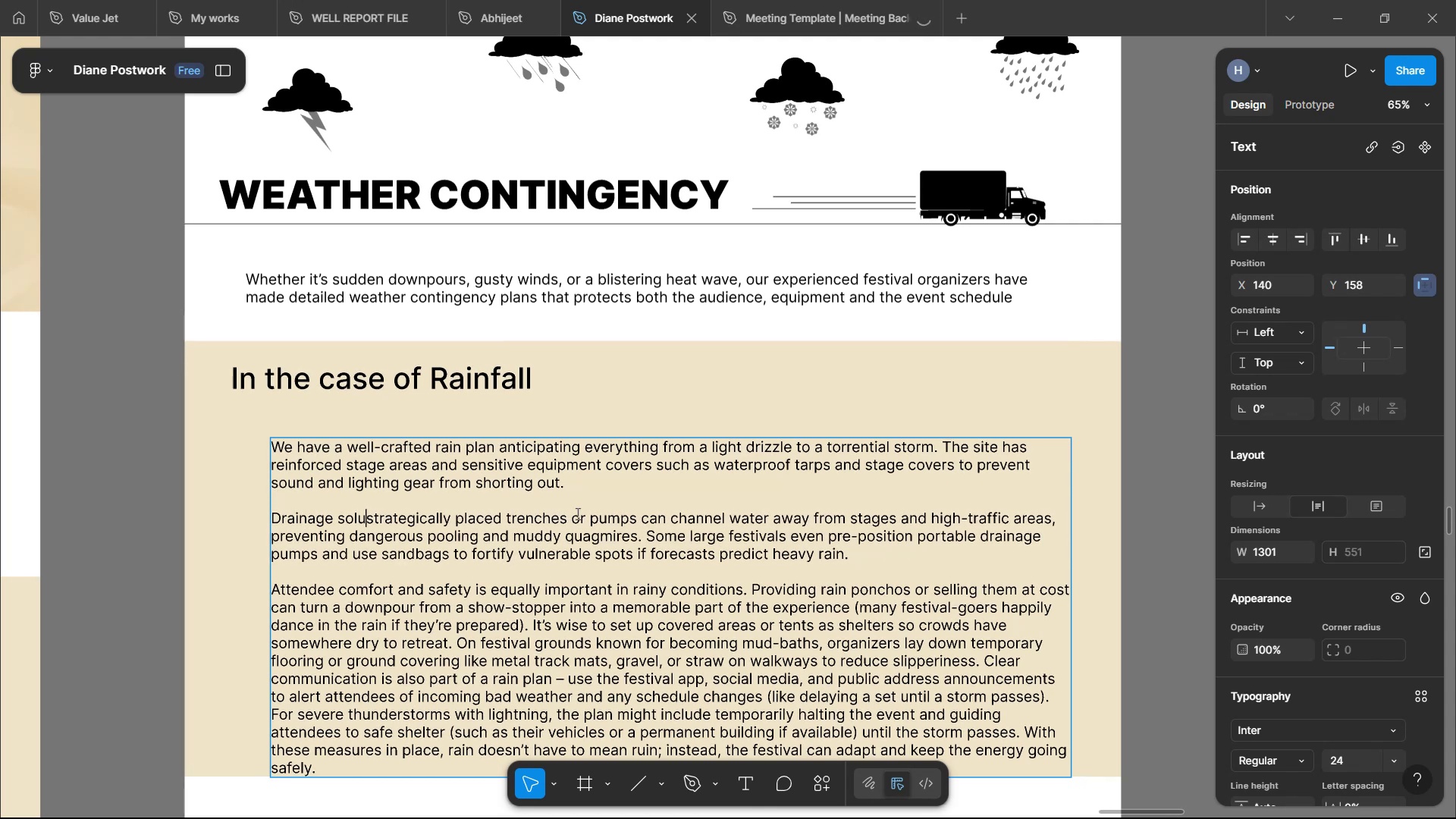 
key(Backspace)
 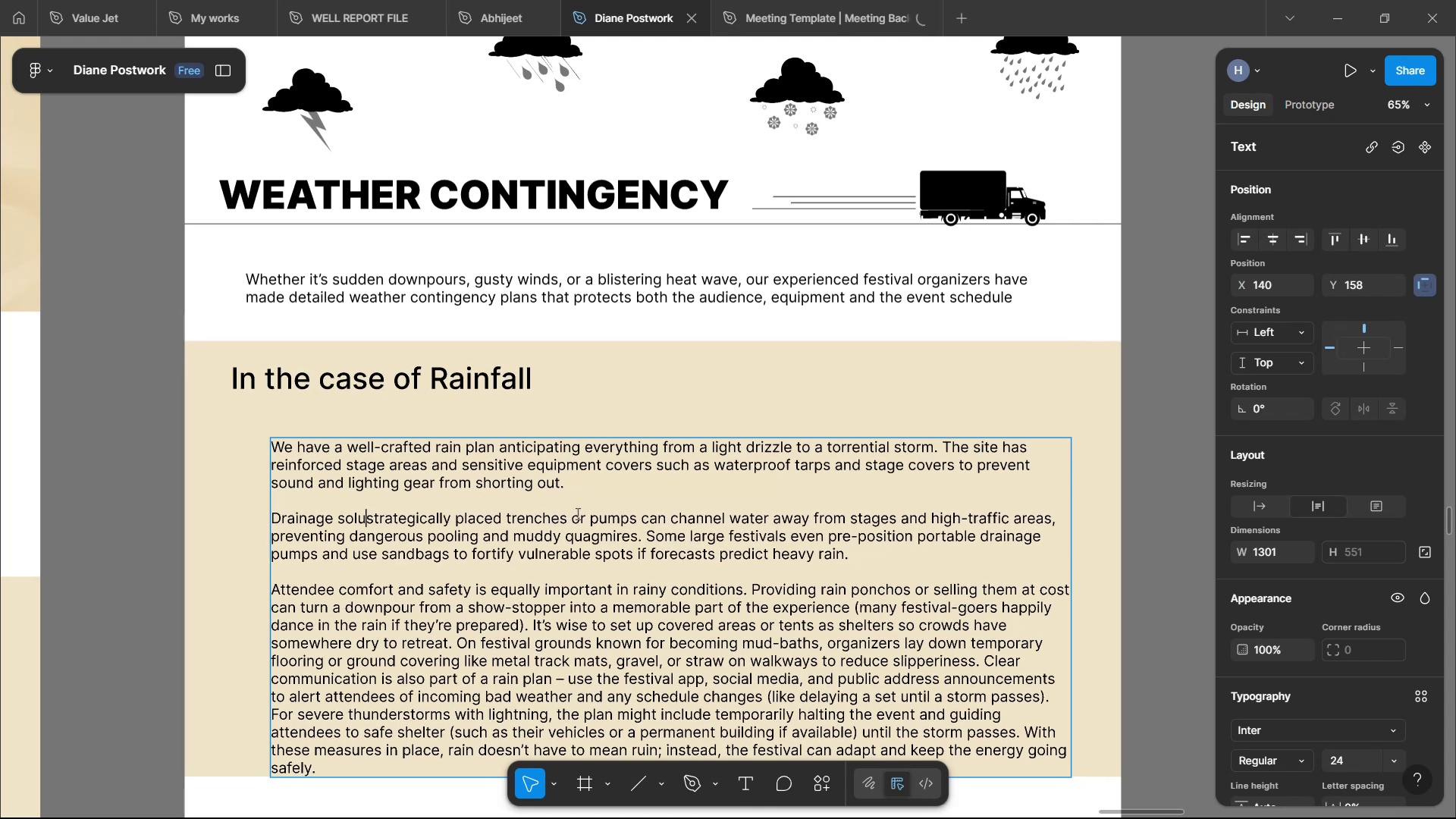 
key(Backspace)
 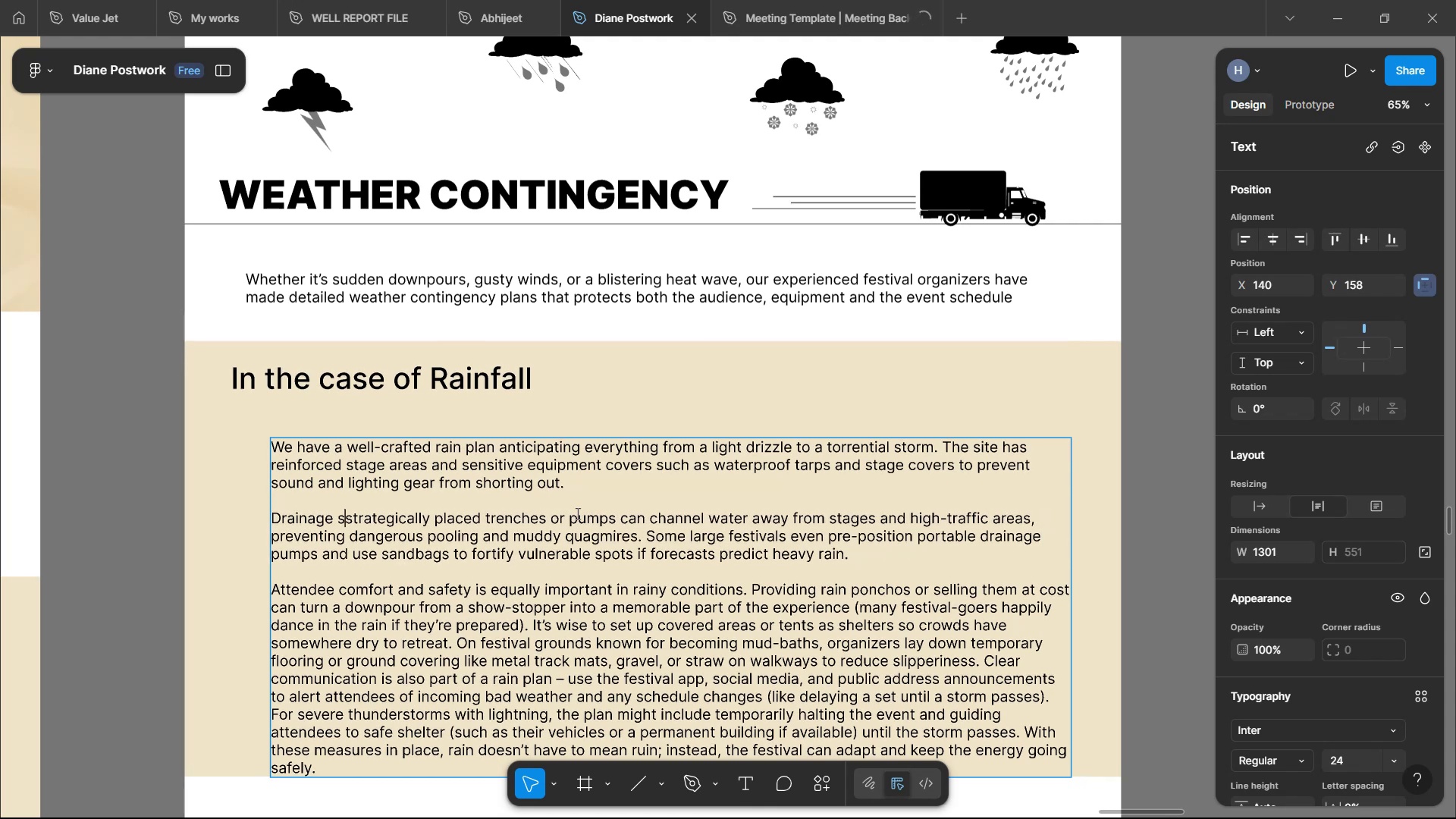 
key(Backspace)
 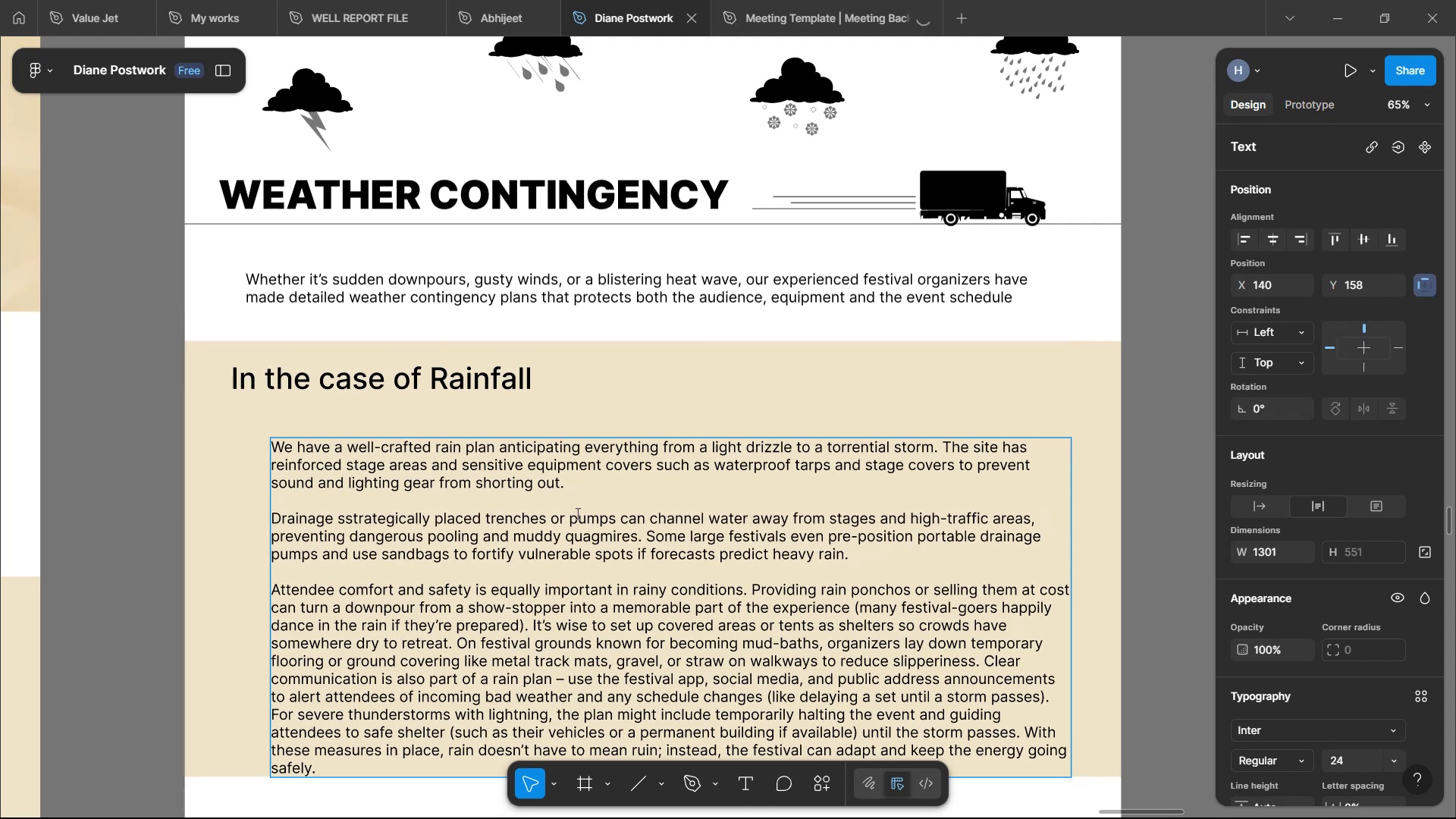 
key(Backspace)
 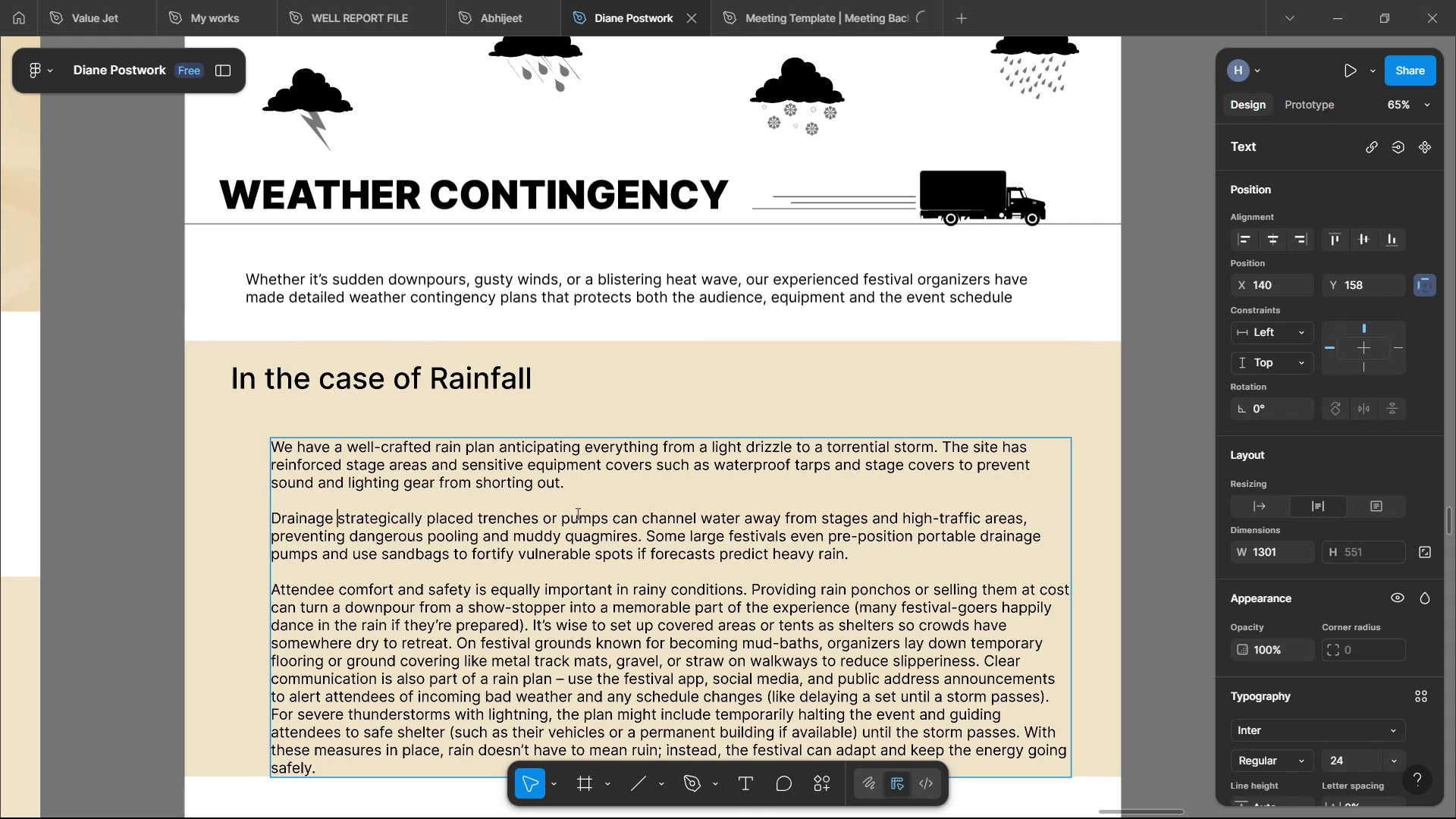 
key(S)
 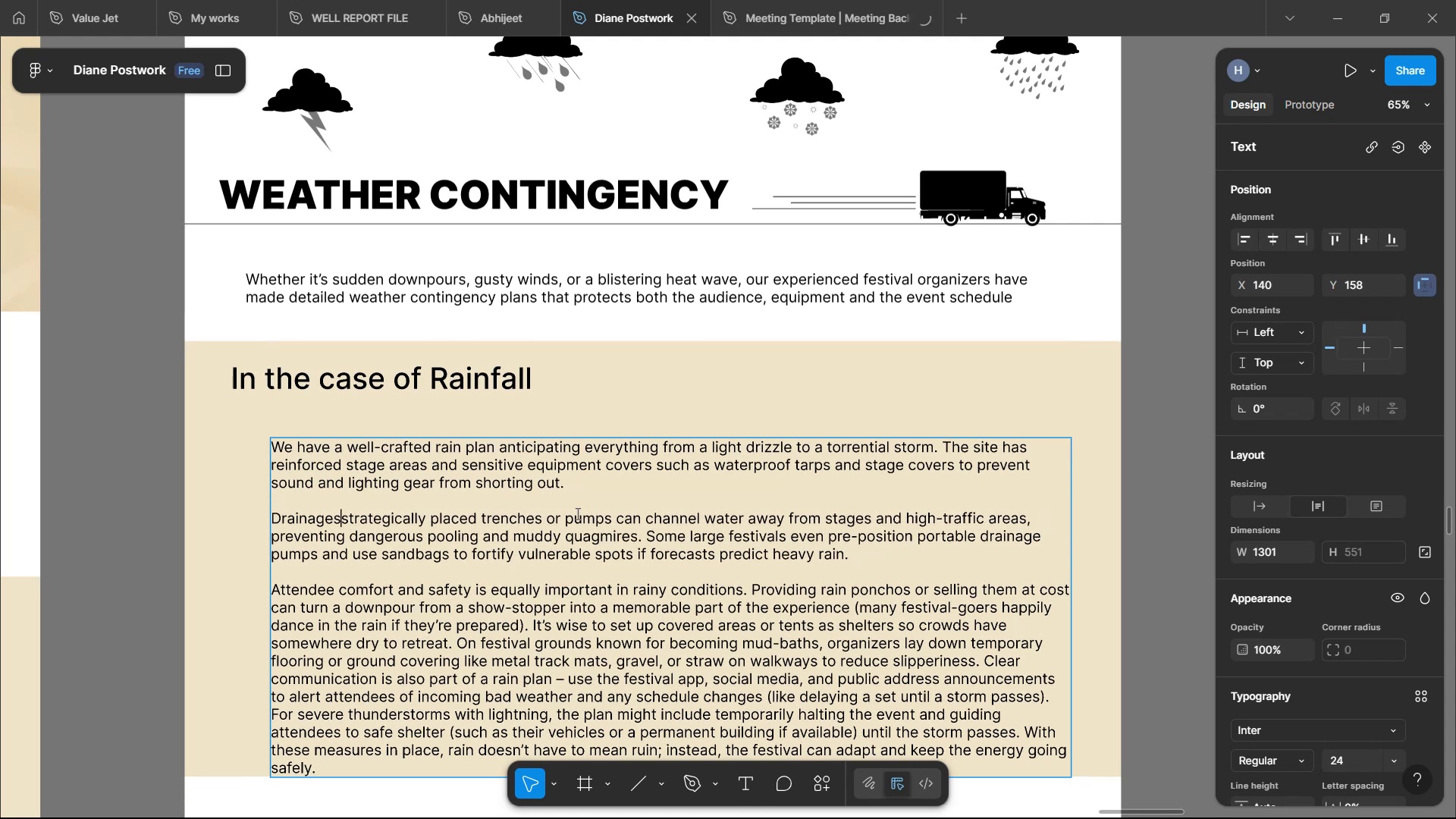 
key(Comma)
 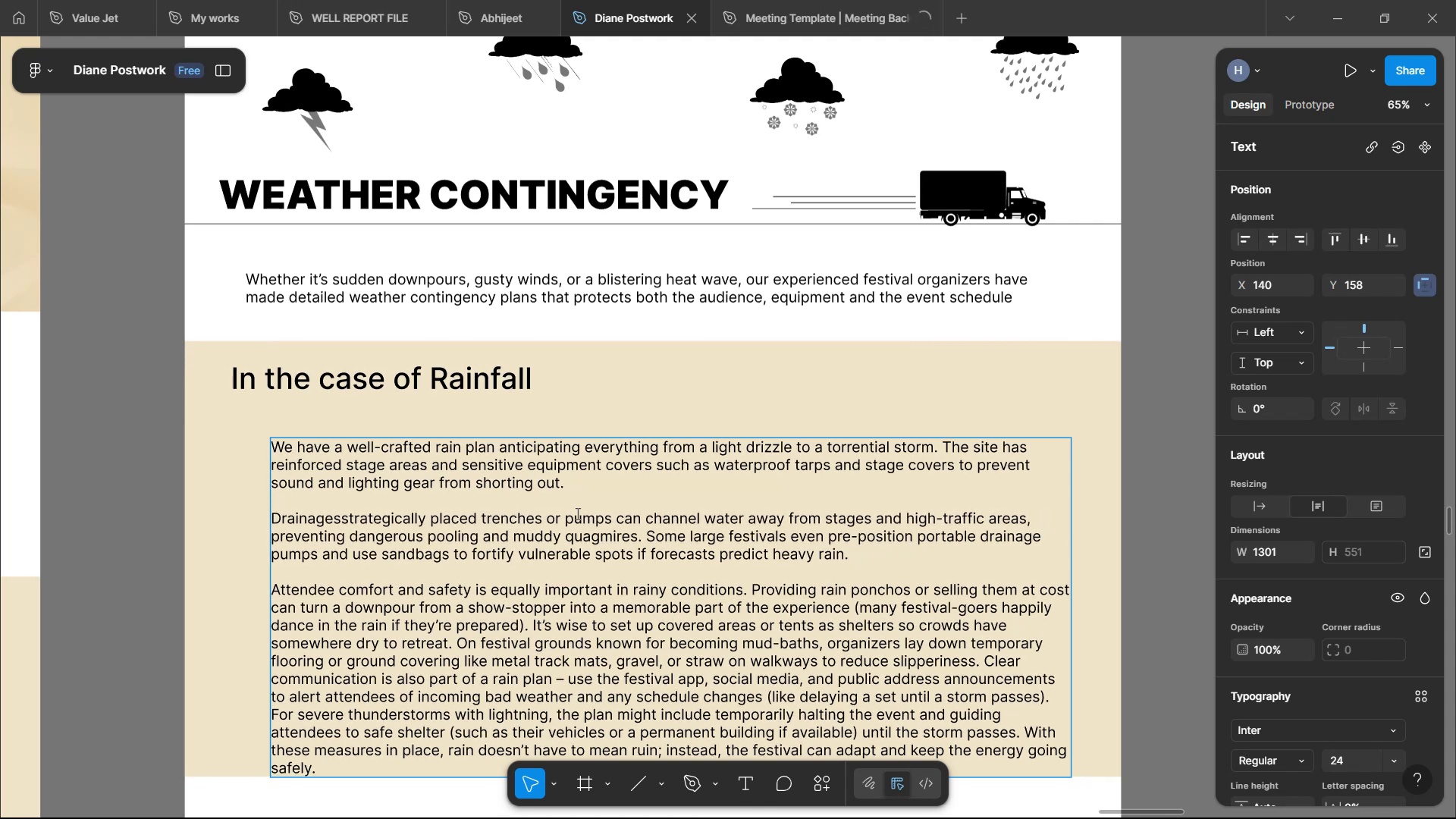 
key(Space)
 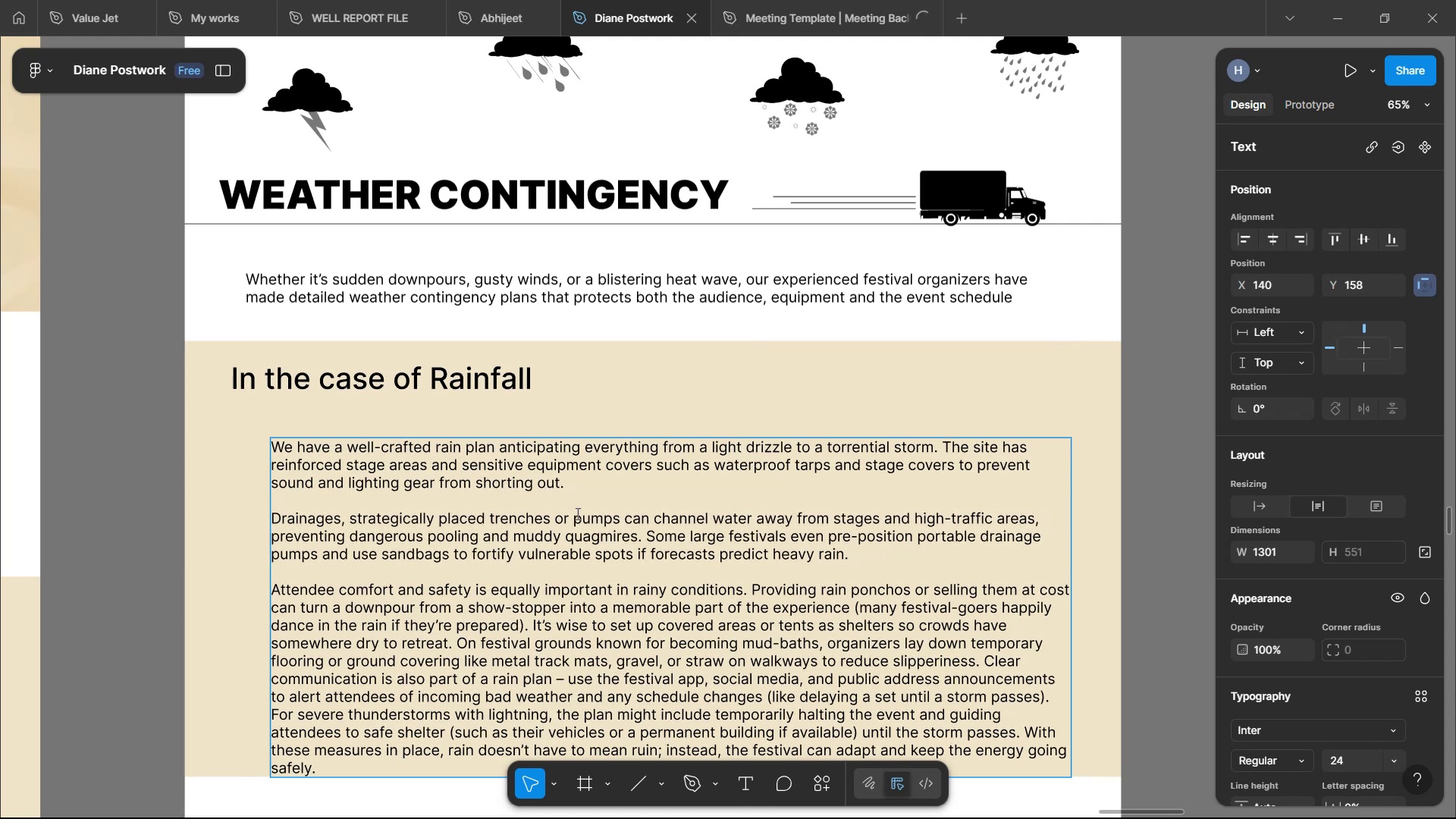 
type(pumps)
key(Backspace)
key(Backspace)
key(Backspace)
key(Backspace)
key(Backspace)
type(trenches and pumps have been )
 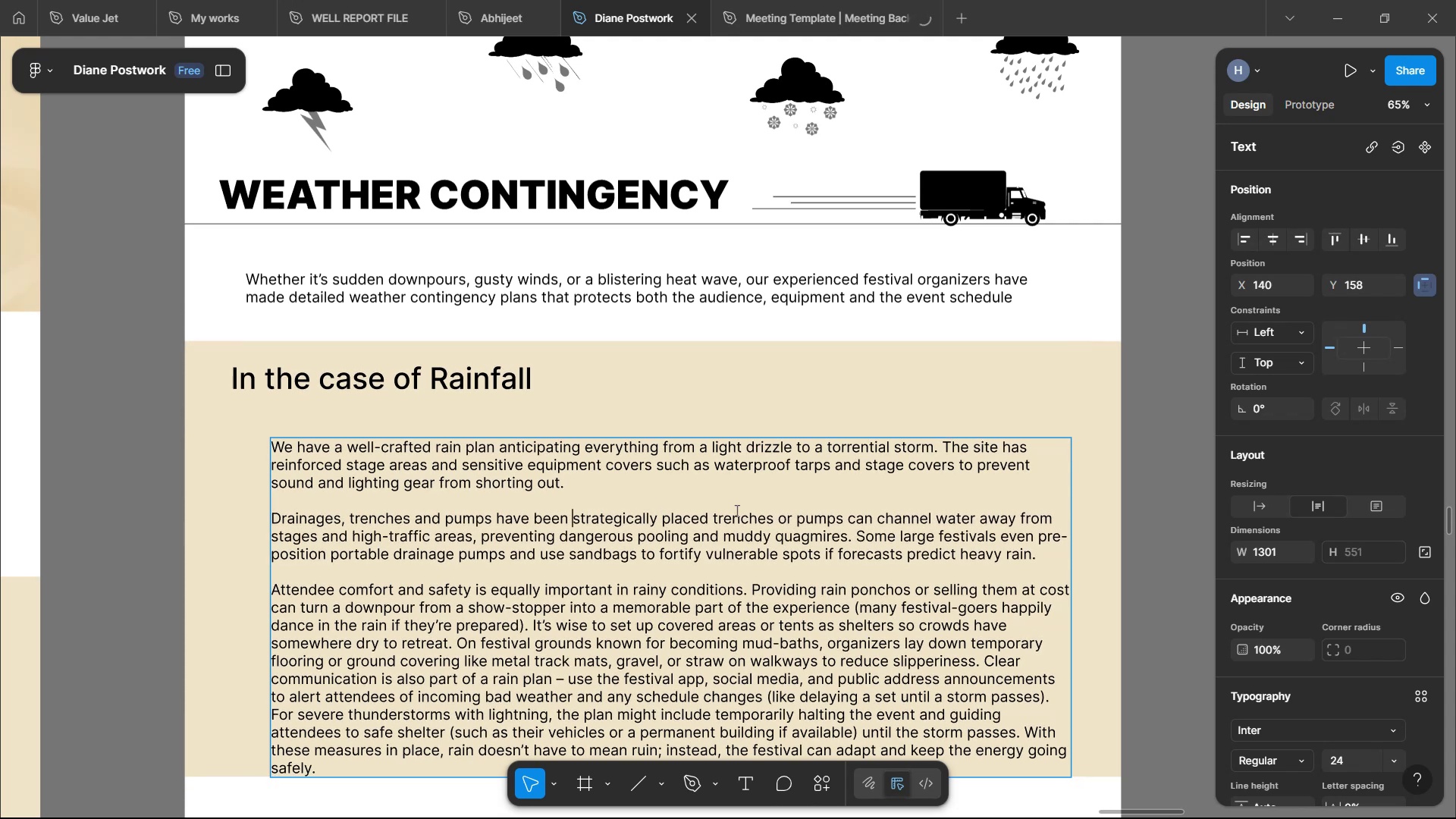 
left_click([713, 513])
 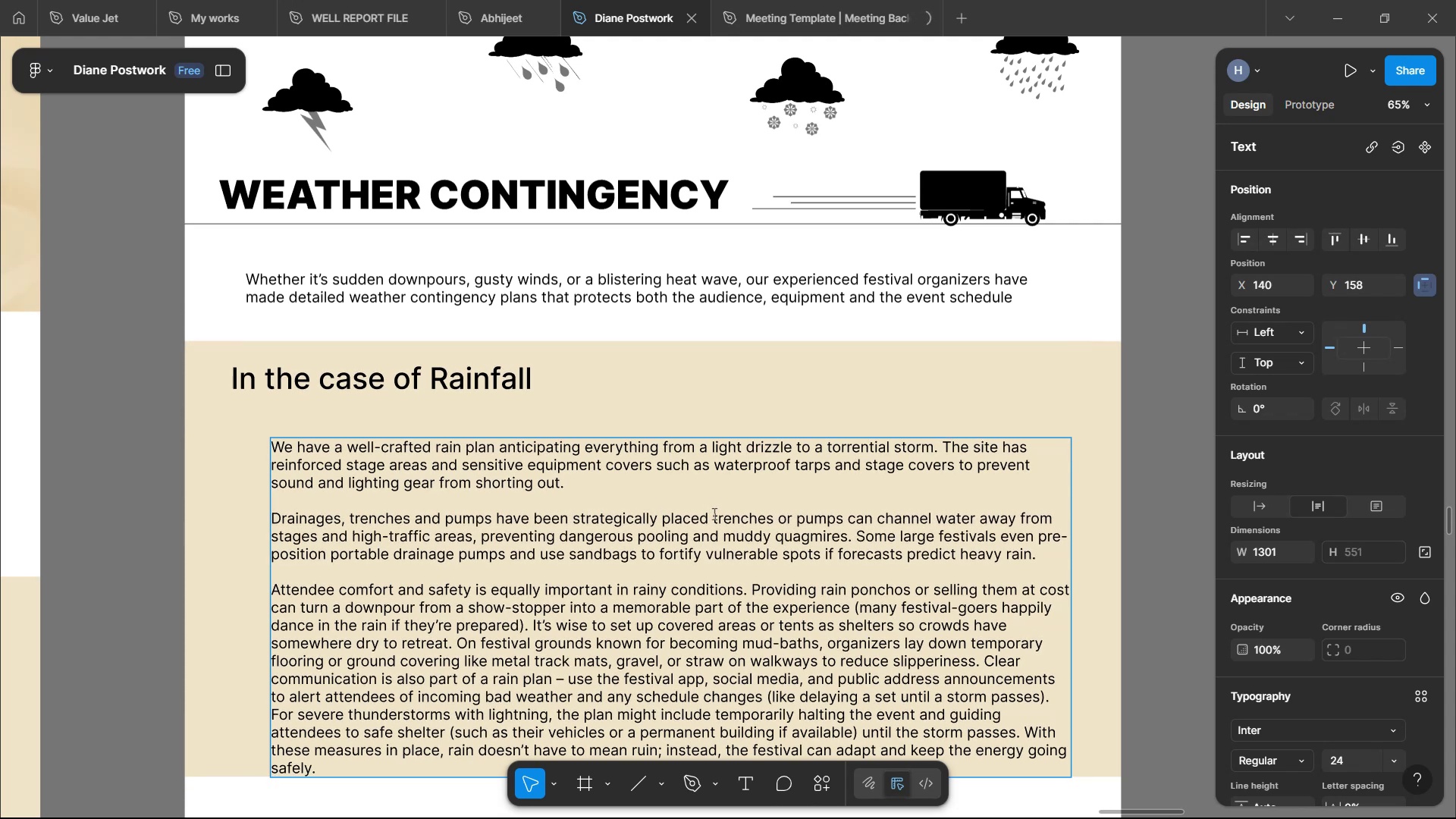 
hold_key(key=Delete, duration=0.43)
 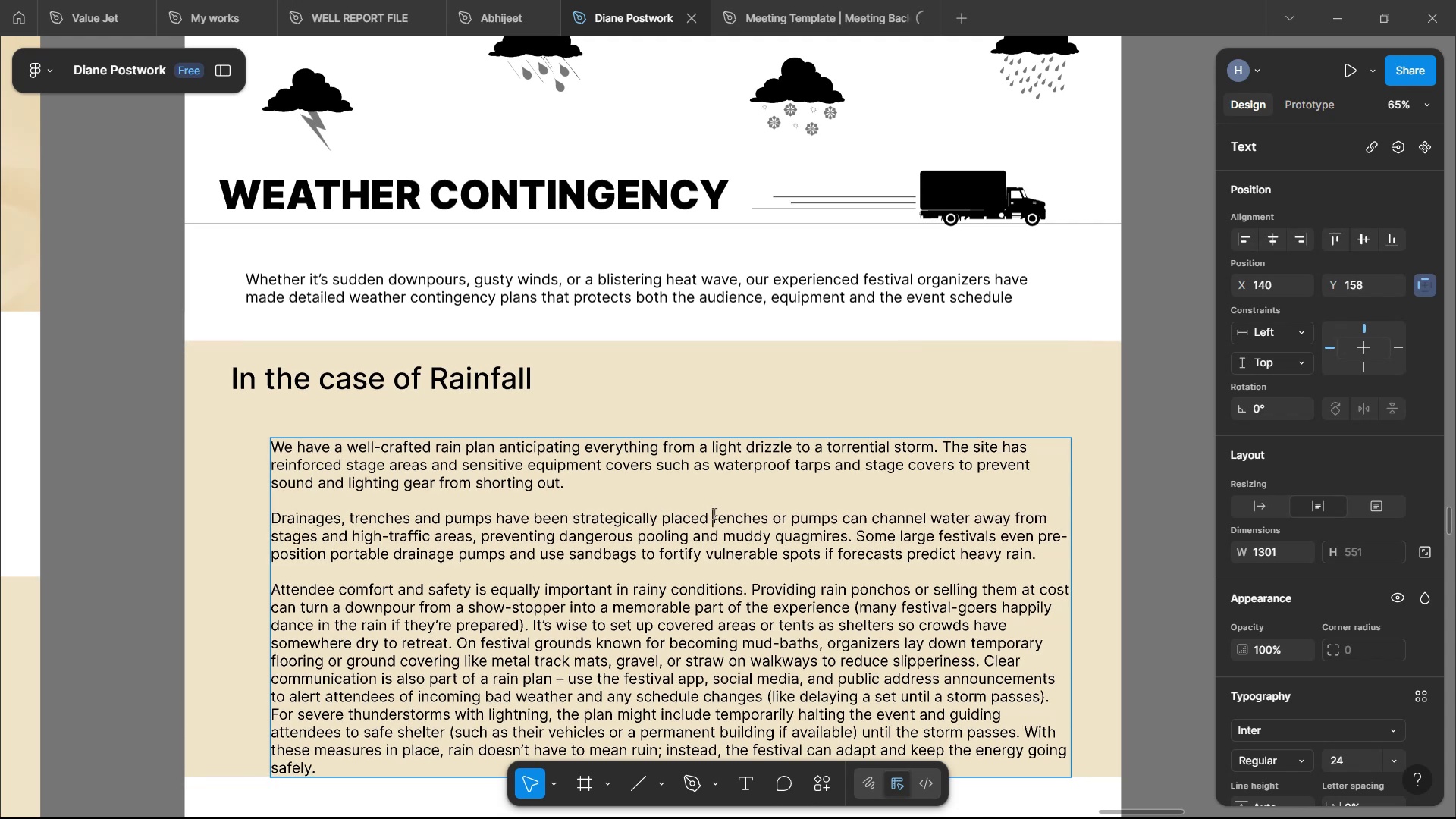 
type([Delete][Delete][Delete][Delete][Delete][Delete][Delete][Delete][Delete][Delete][Delete][Delete][Delete][Delete][Delete][Delete][Delete][Delete][Delete]to)
 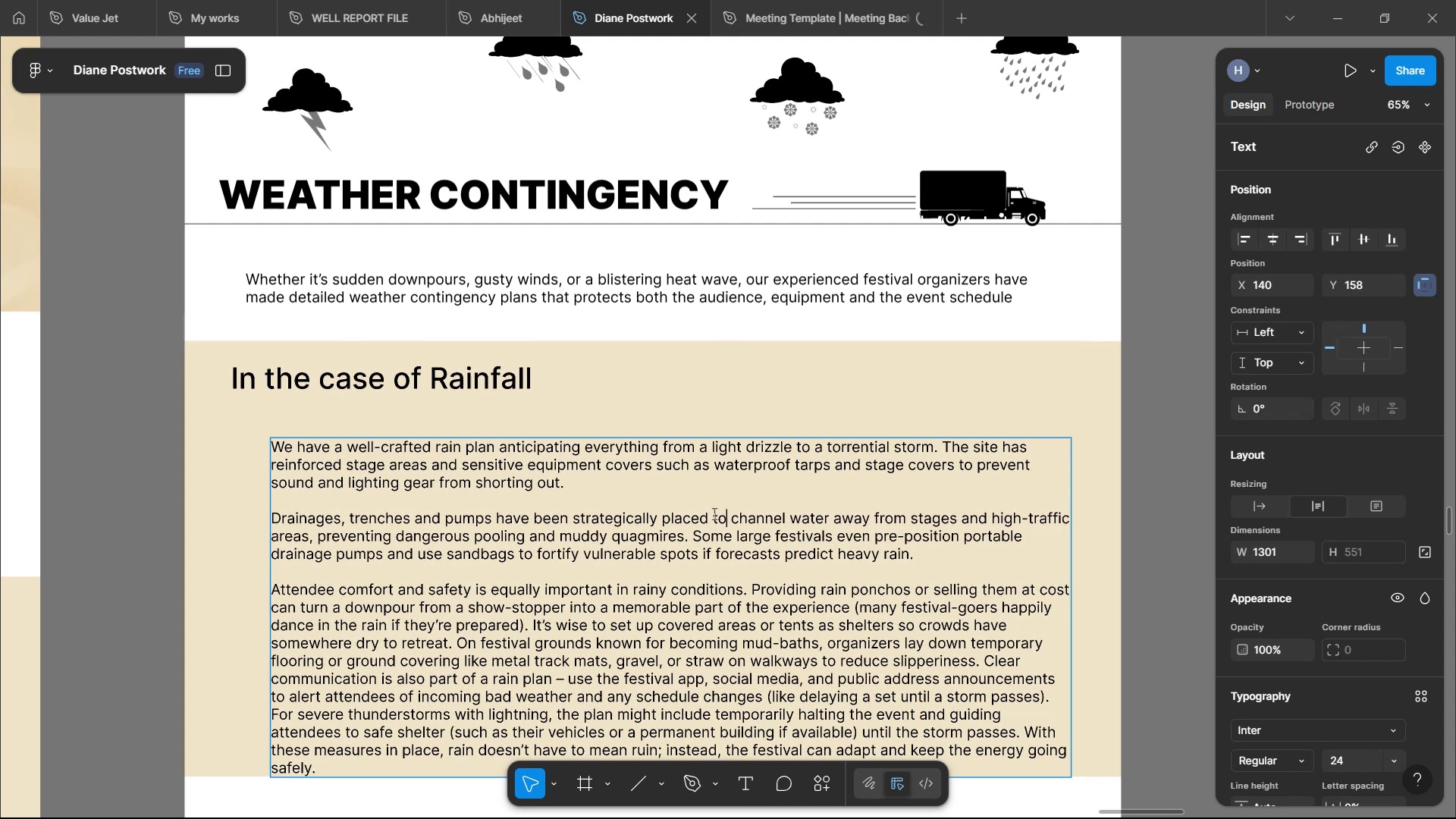 
wait(5.99)
 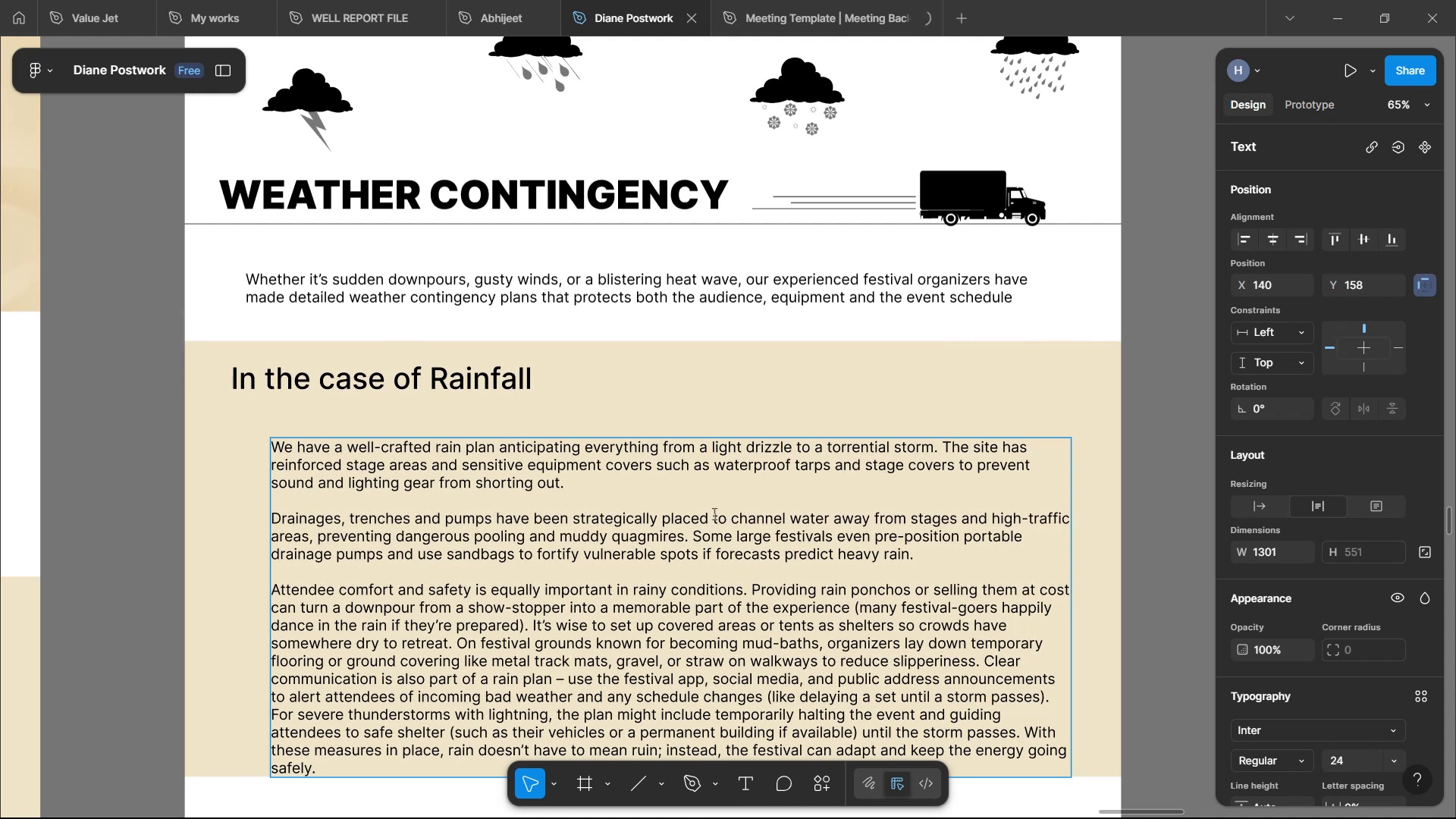 
scroll: coordinate [649, 465], scroll_direction: down, amount: 8.0
 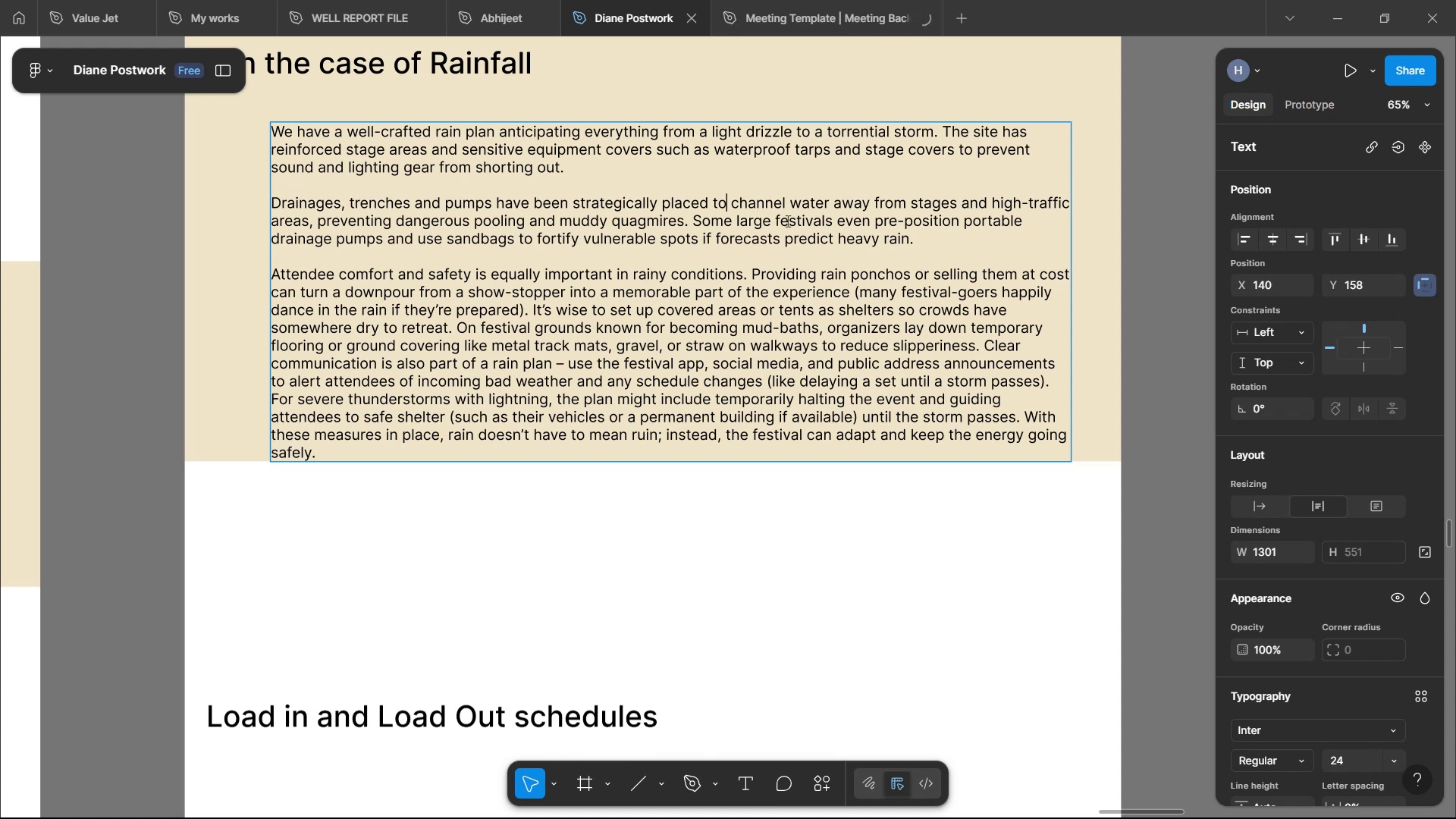 
wait(17.36)
 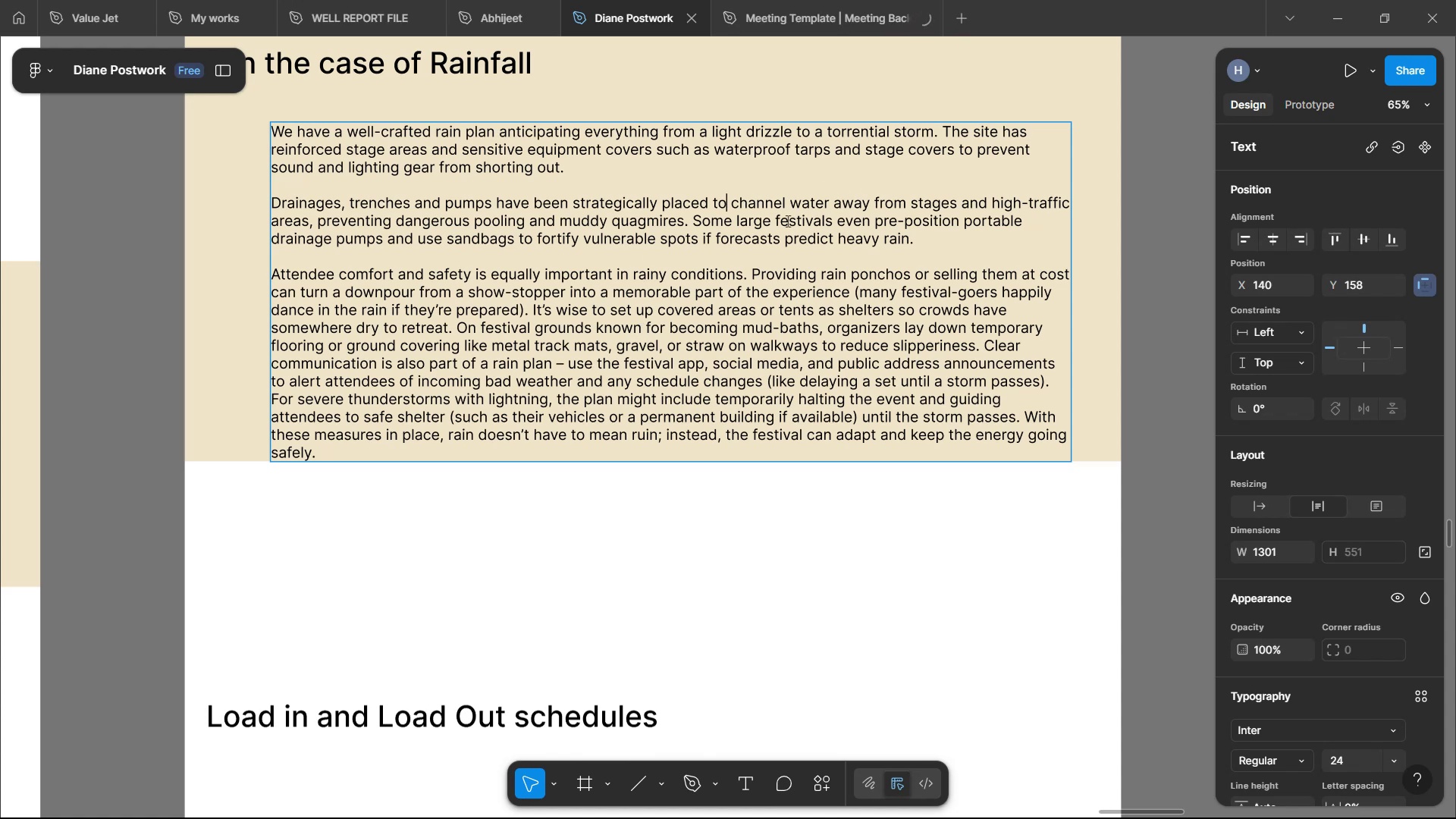 
left_click([692, 219])
 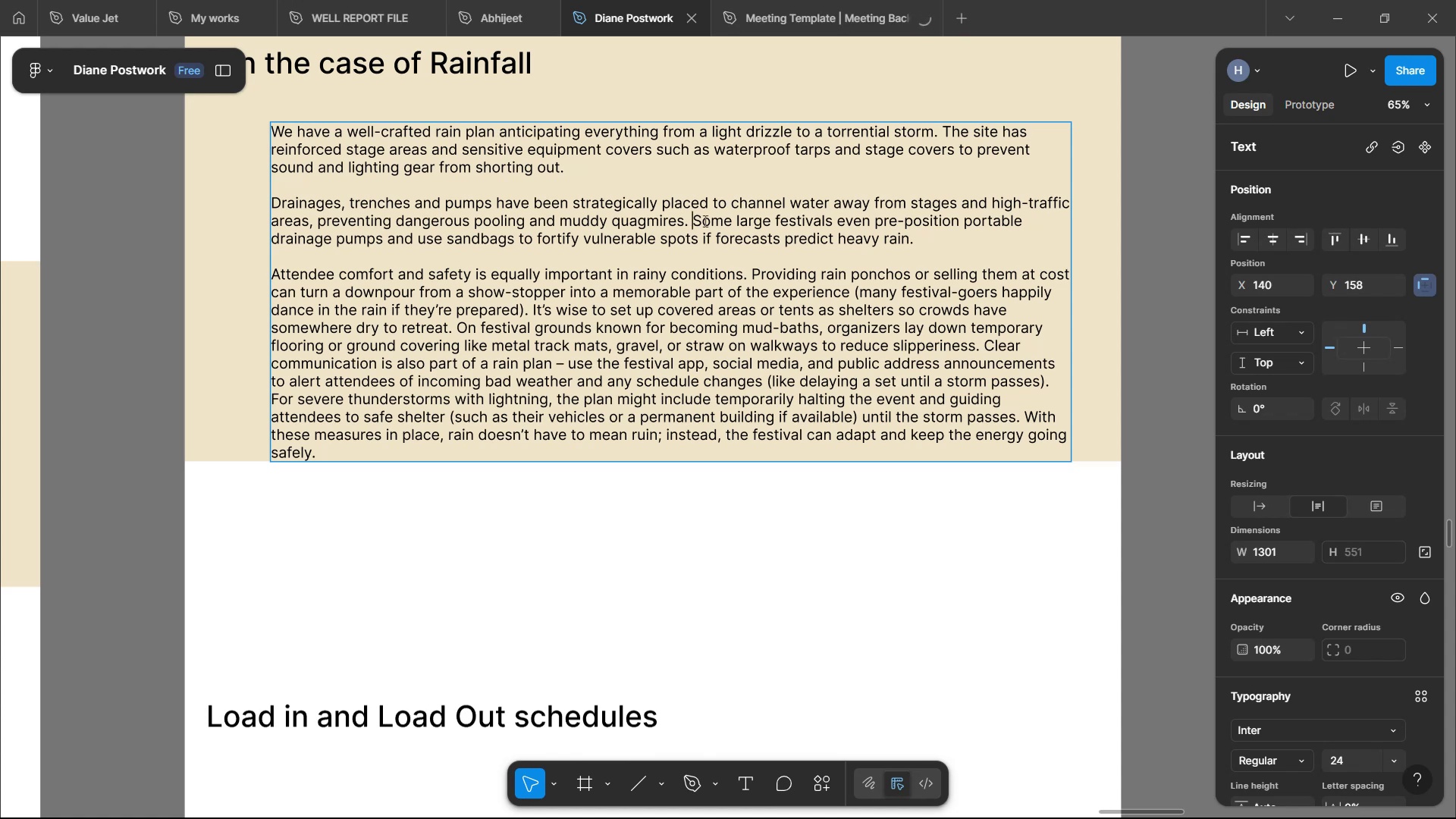 
left_click_drag(start_coordinate=[696, 222], to_coordinate=[870, 226])
 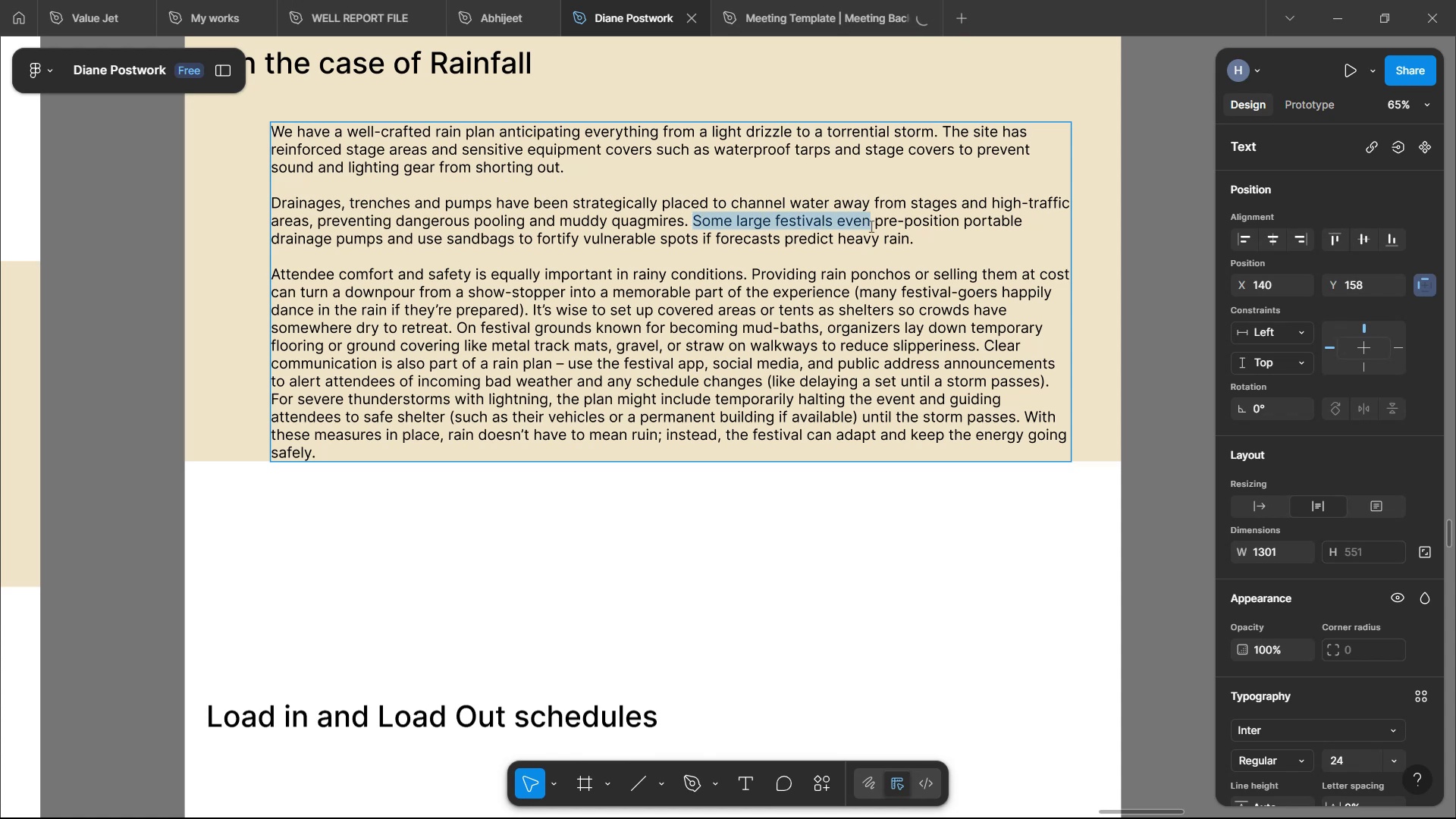 
key(Backspace)
 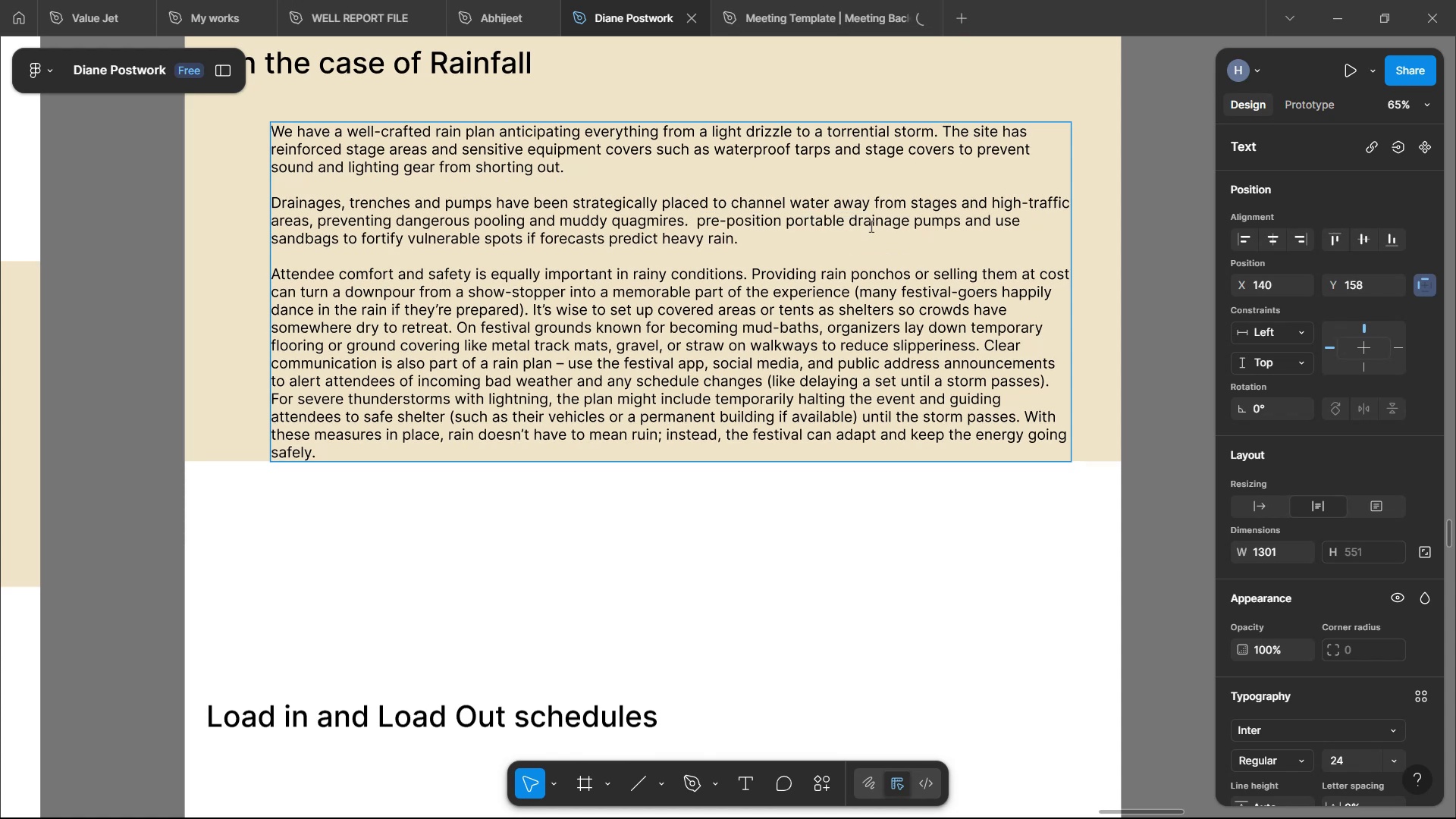 
type(Some portable drainage)
 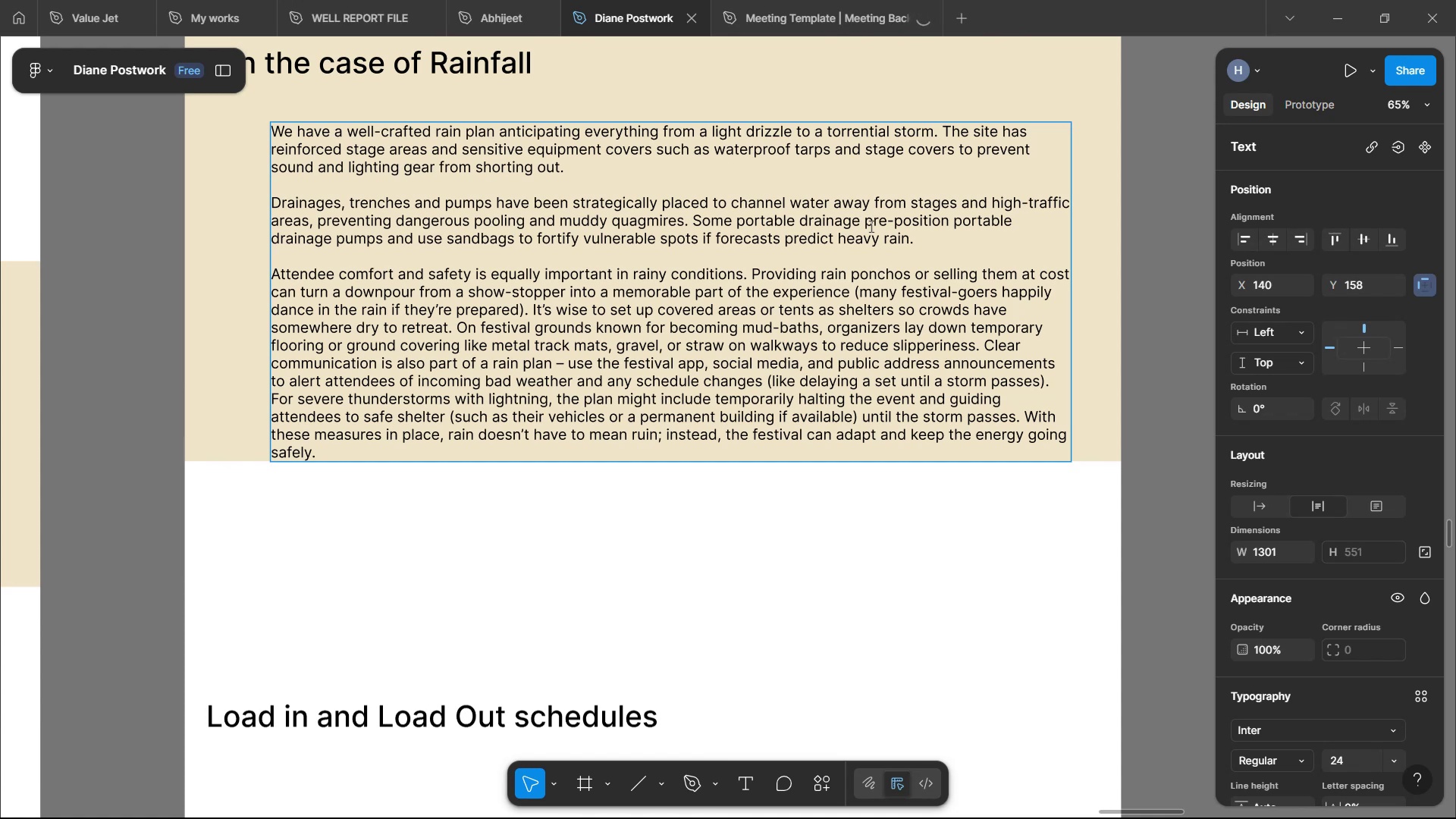 
wait(11.22)
 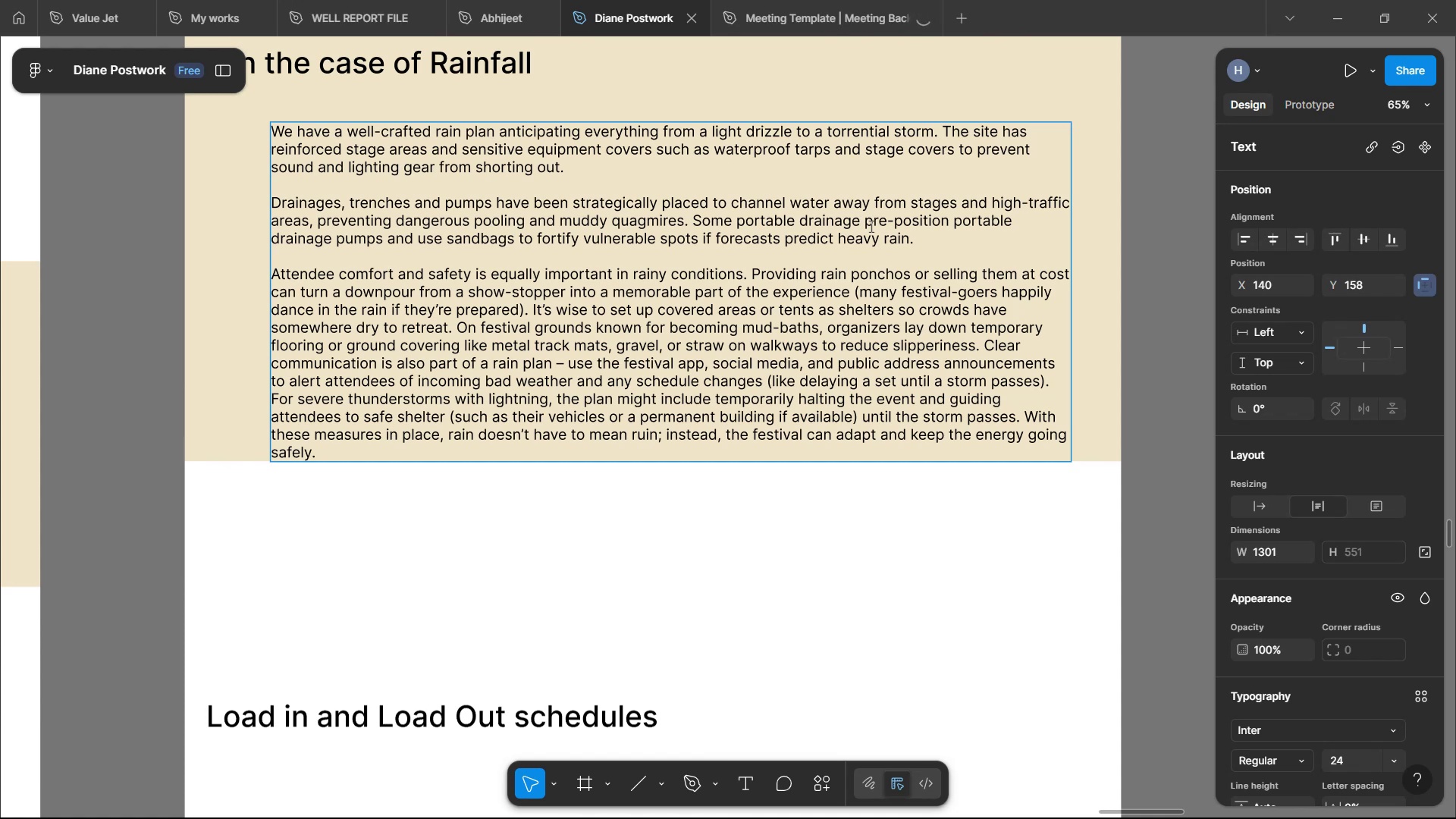 
type( pumps)
 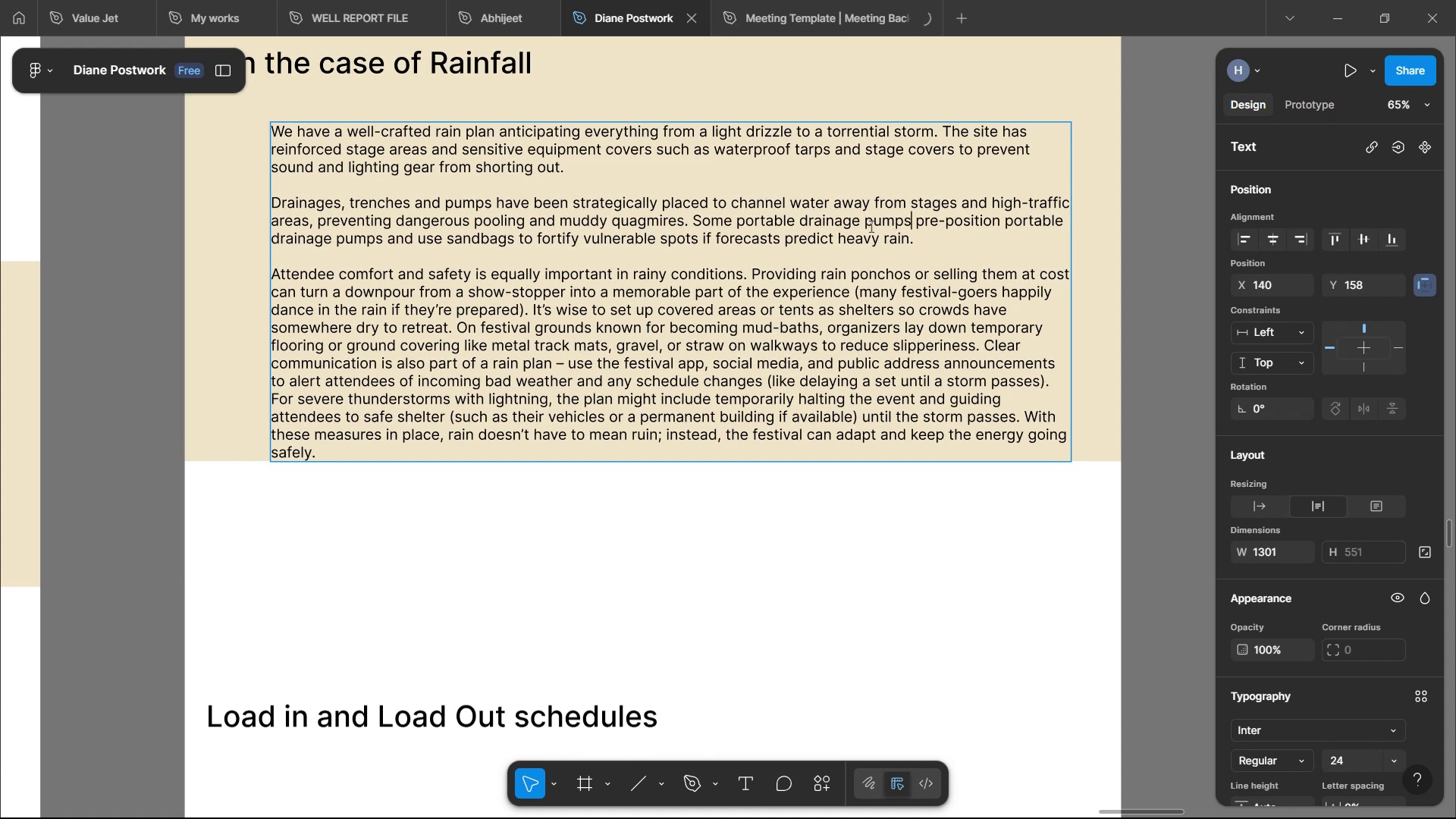 
wait(9.48)
 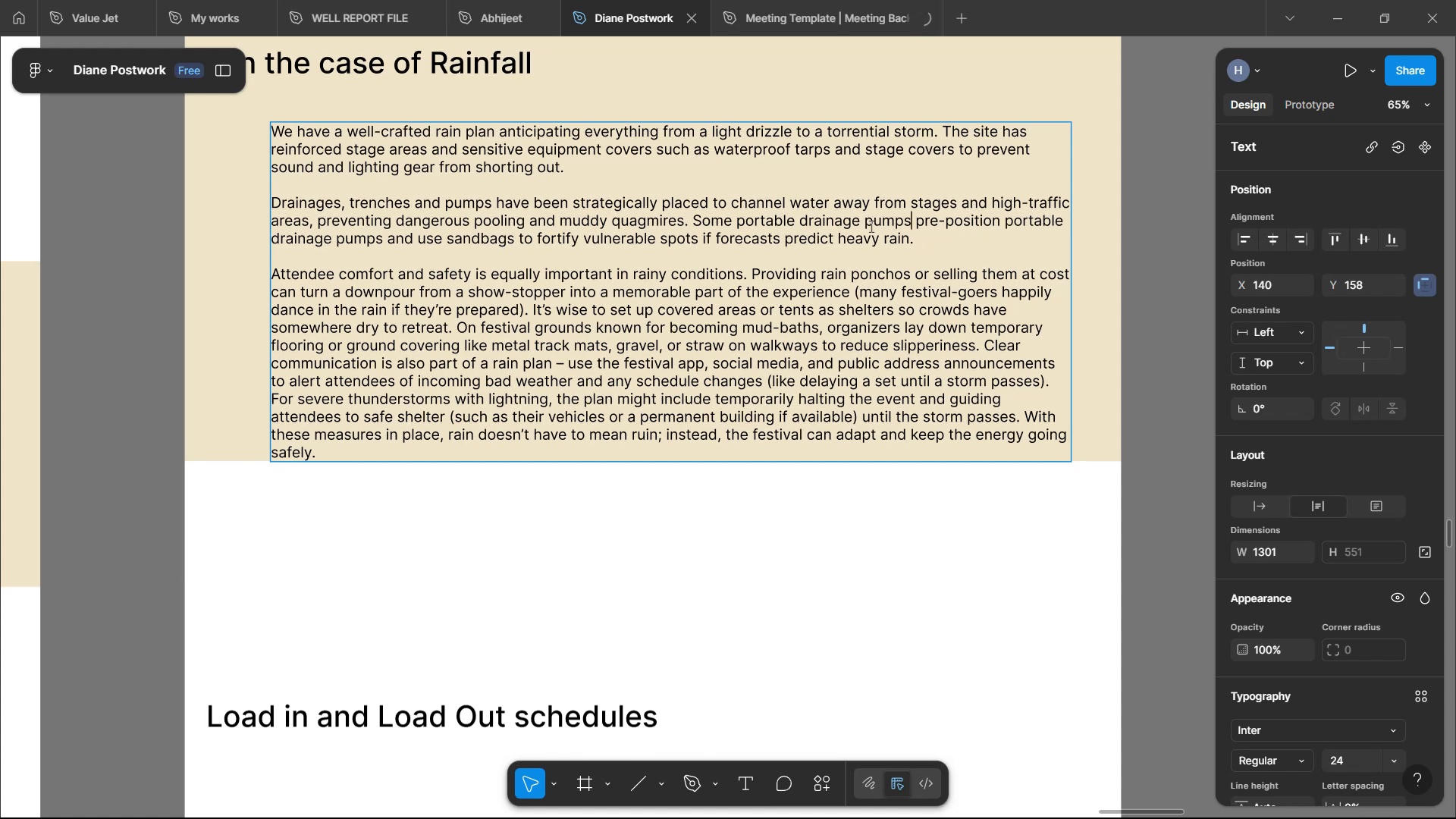 
type( and sandbags have been)
 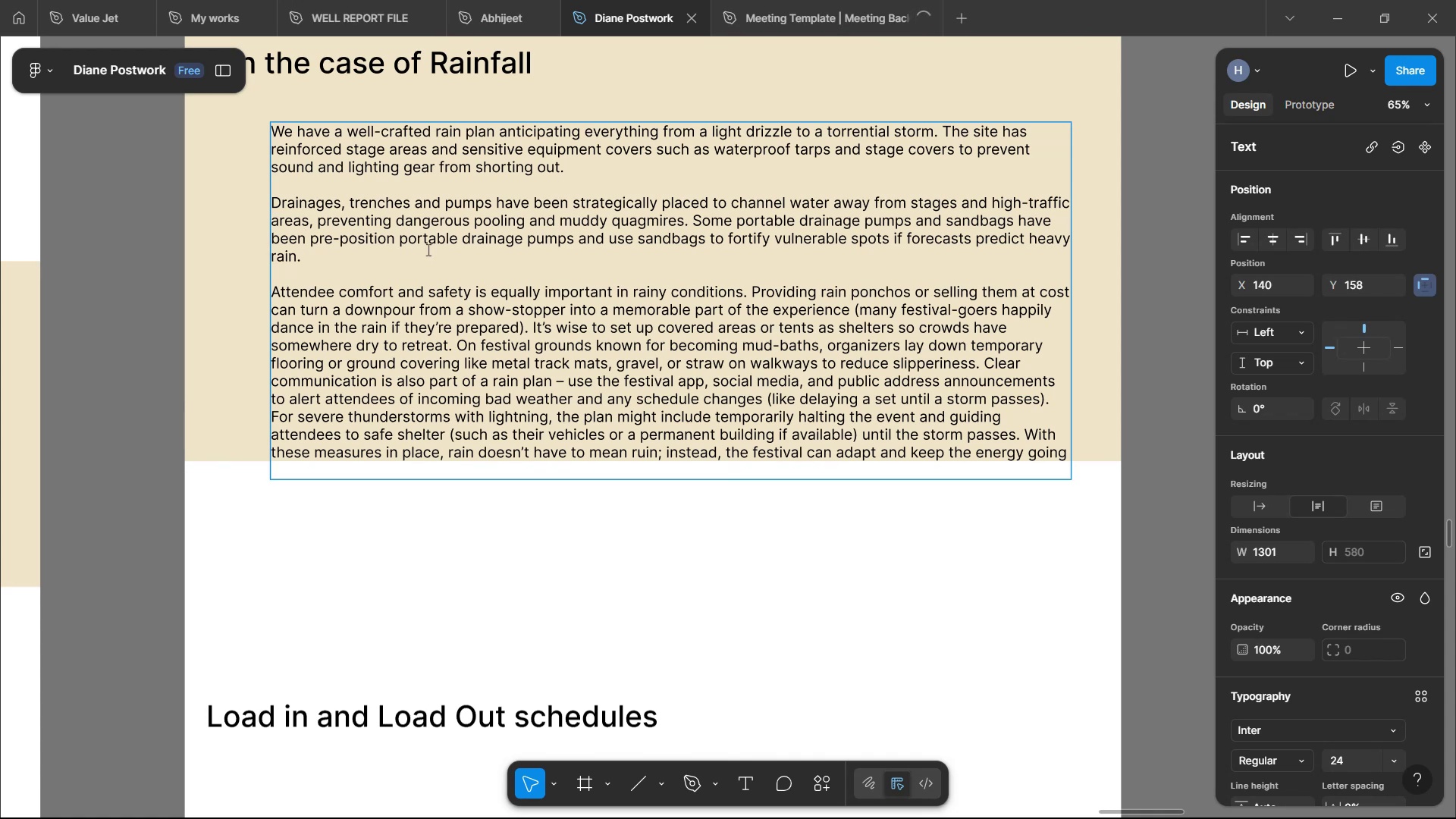 
wait(5.71)
 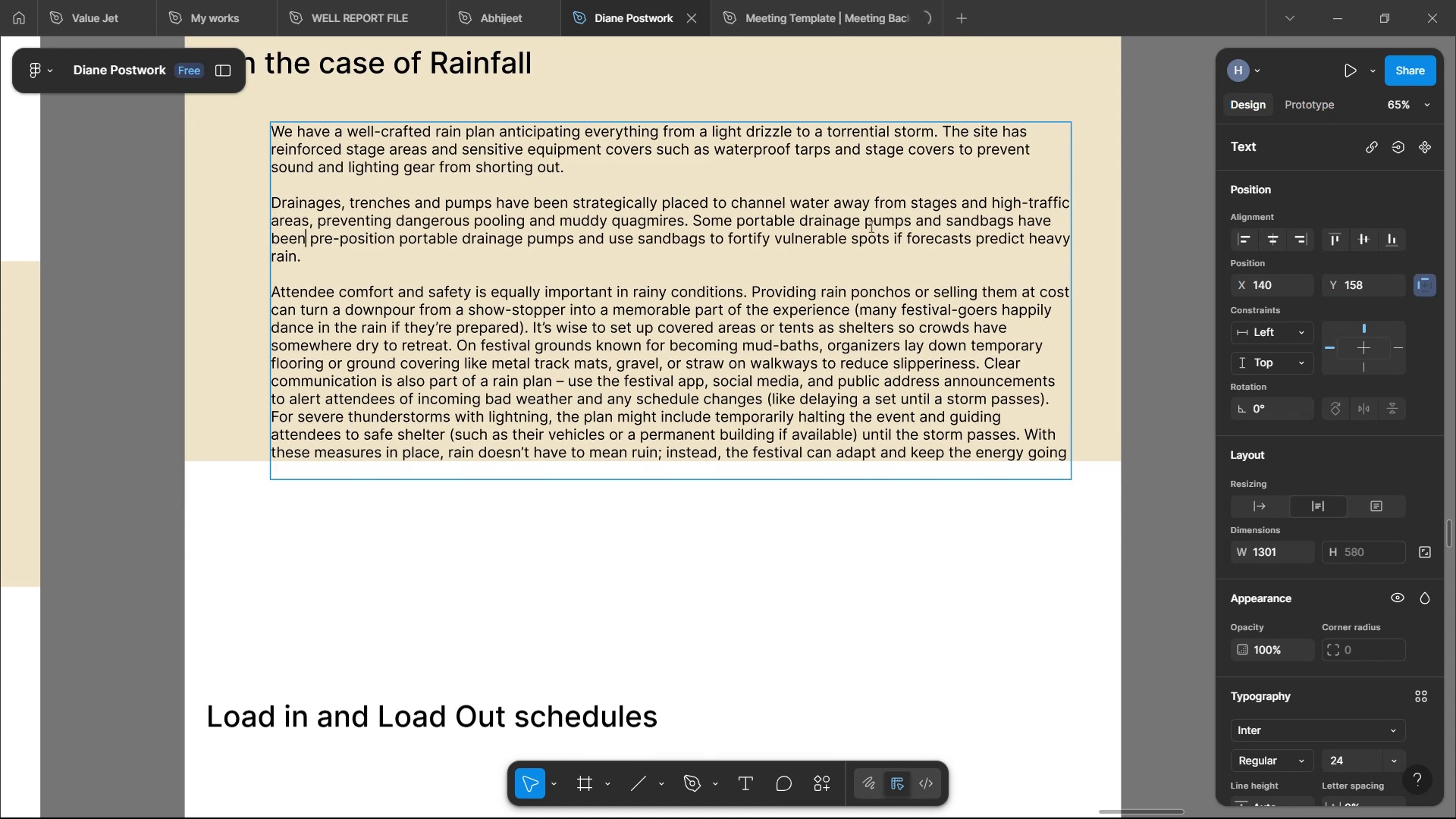 
key(ArrowRight)
 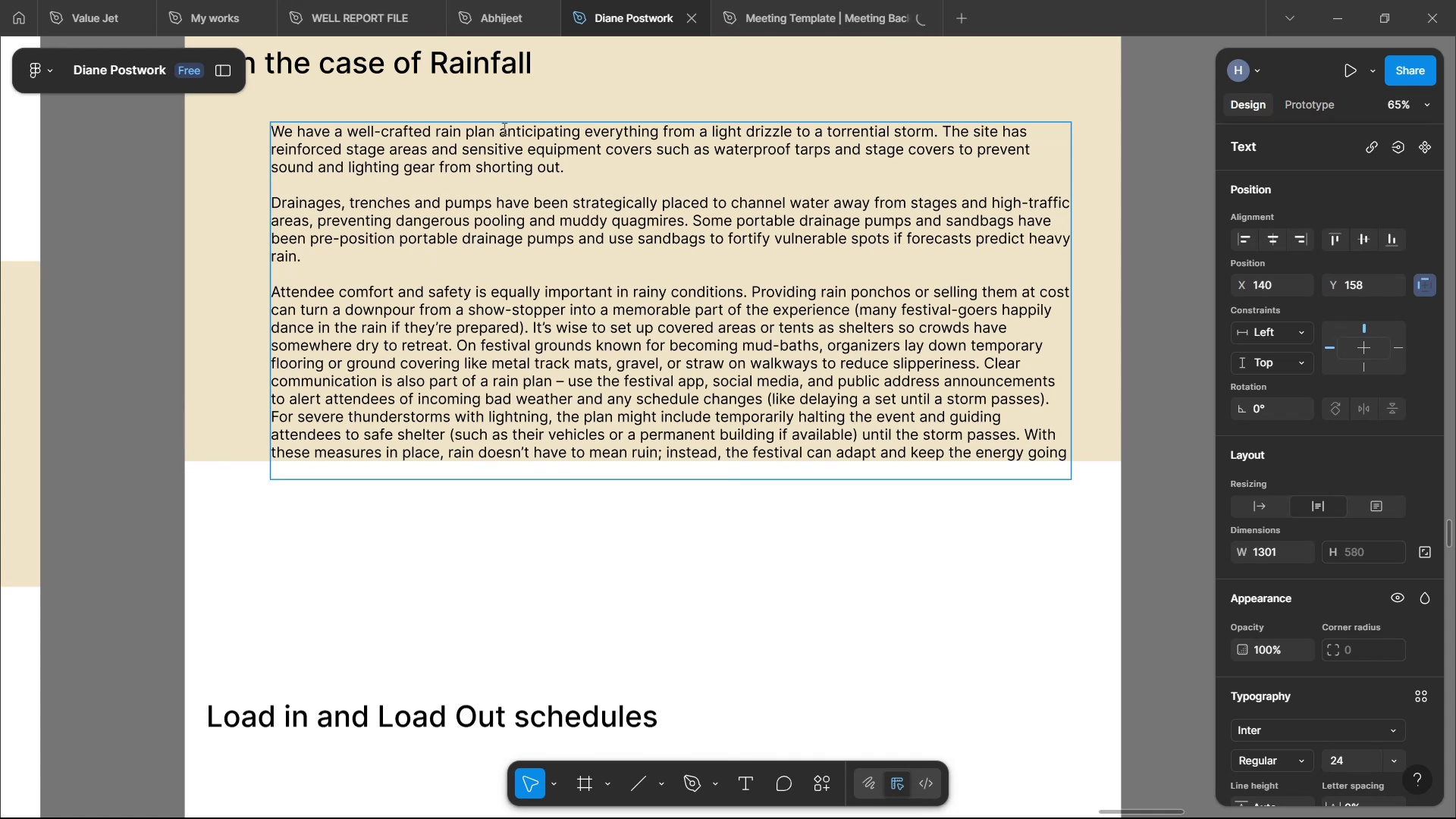 
type(ed)
 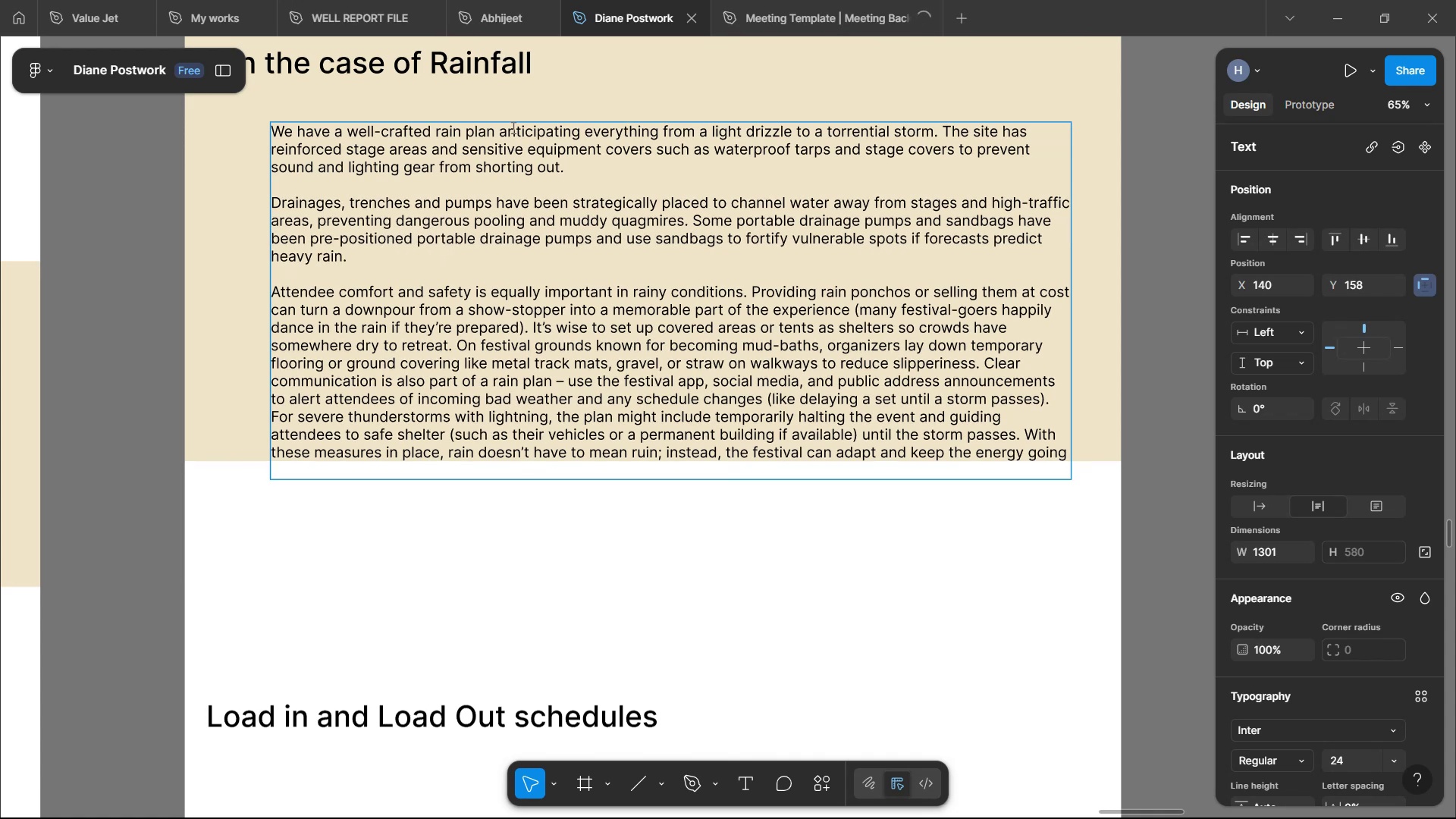 
key(ArrowRight)
 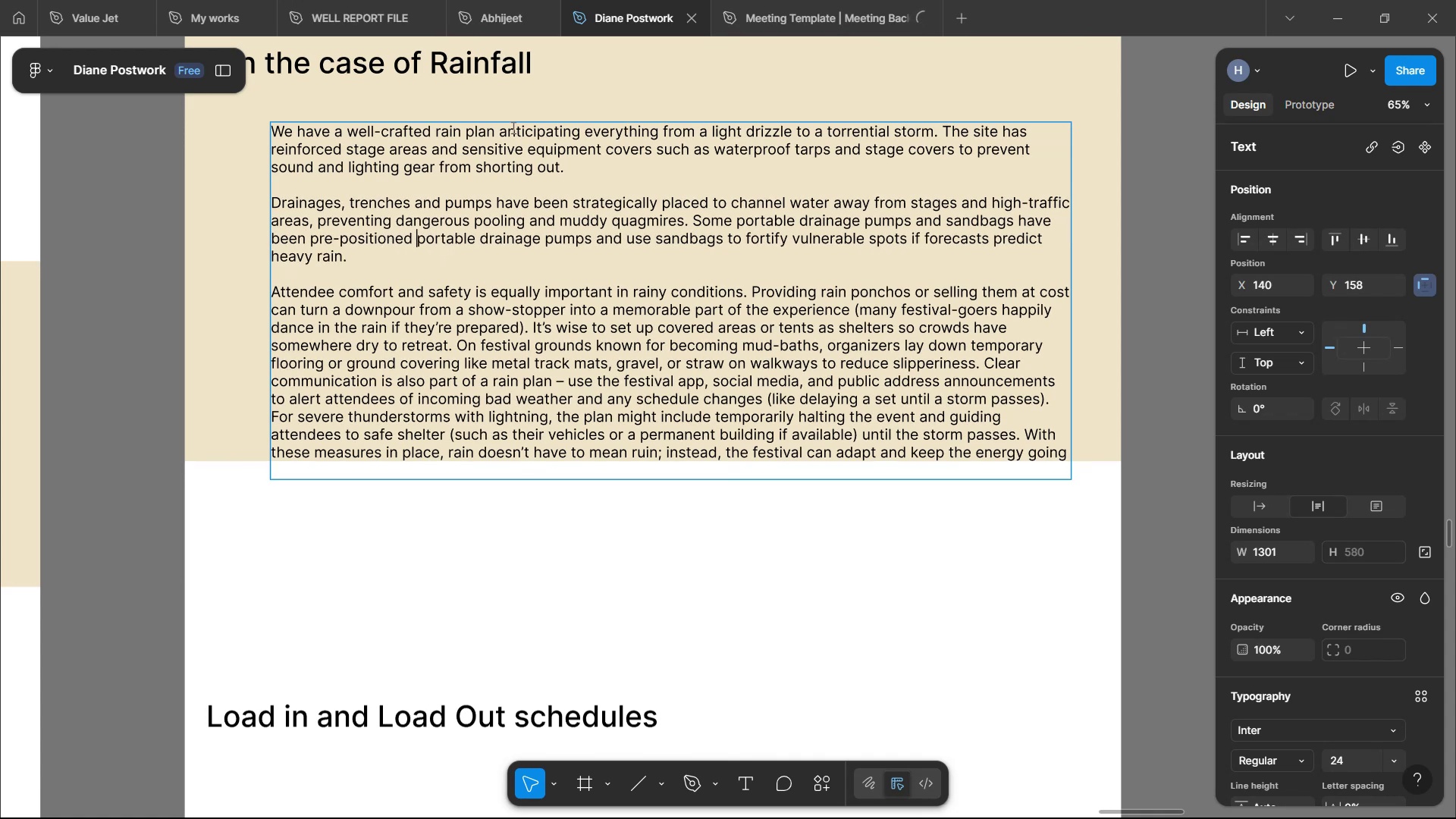 
hold_key(key=Delete, duration=0.83)
 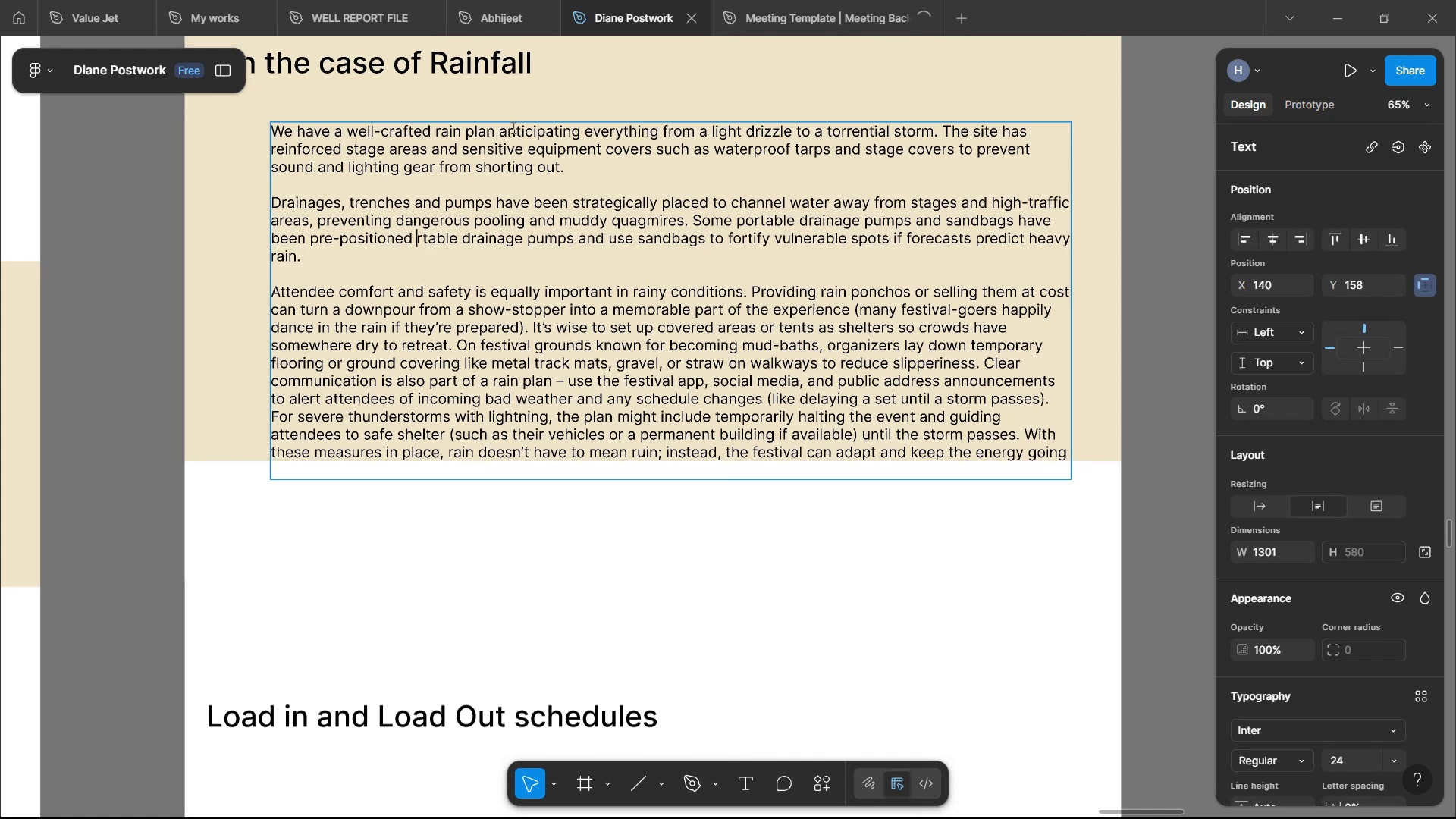 
hold_key(key=Delete, duration=0.78)
 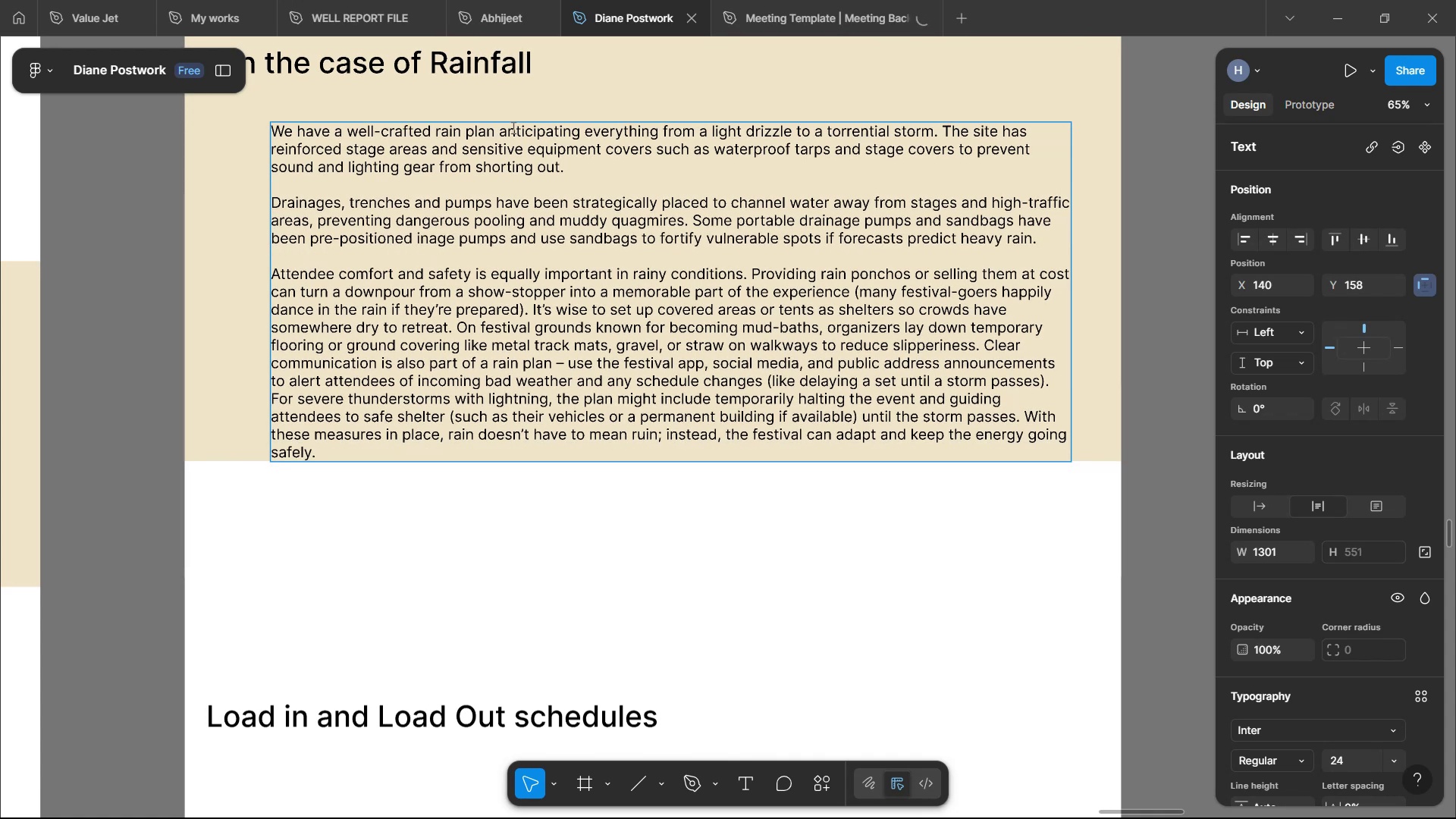 
key(Delete)
 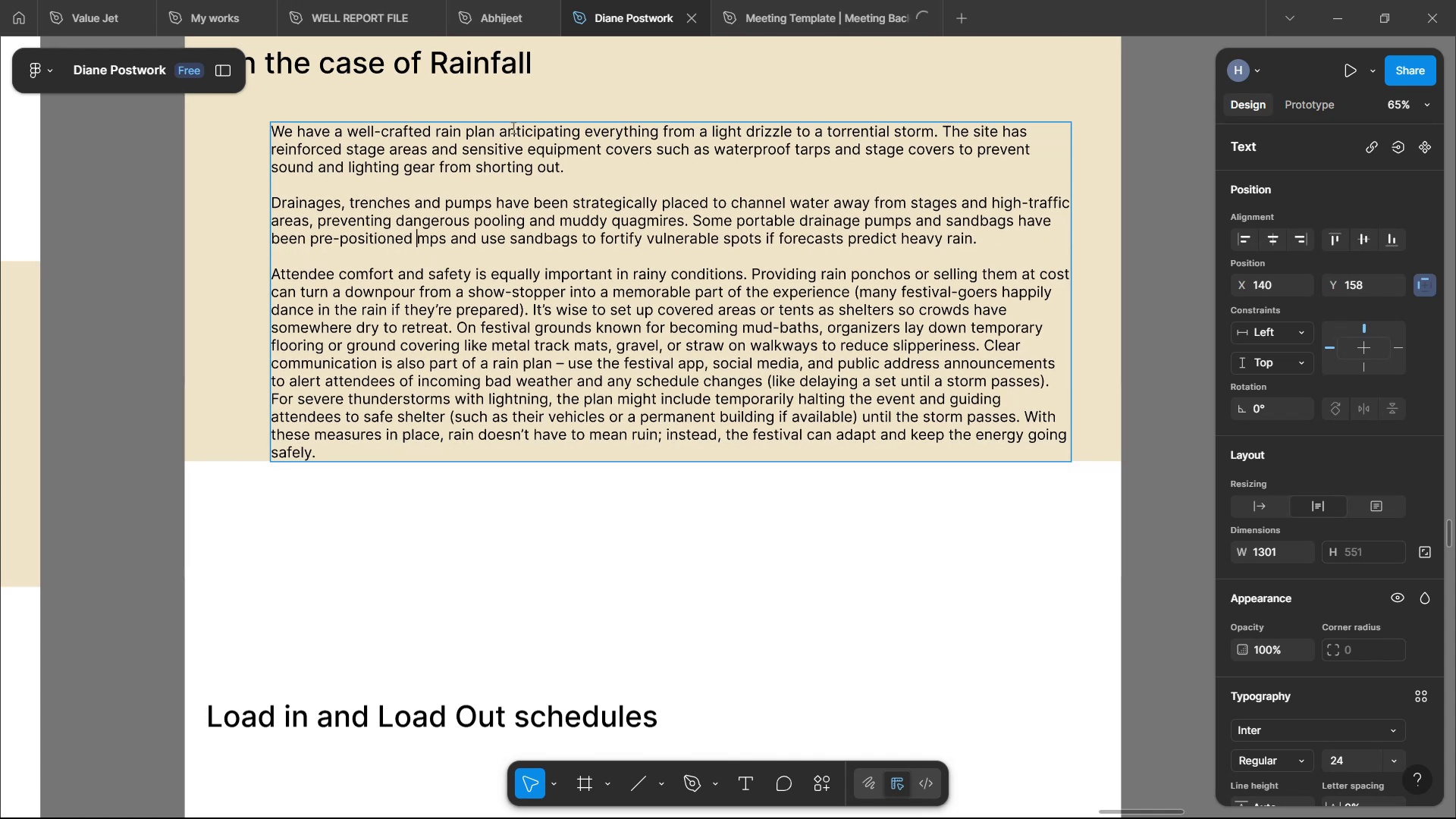 
key(Delete)
 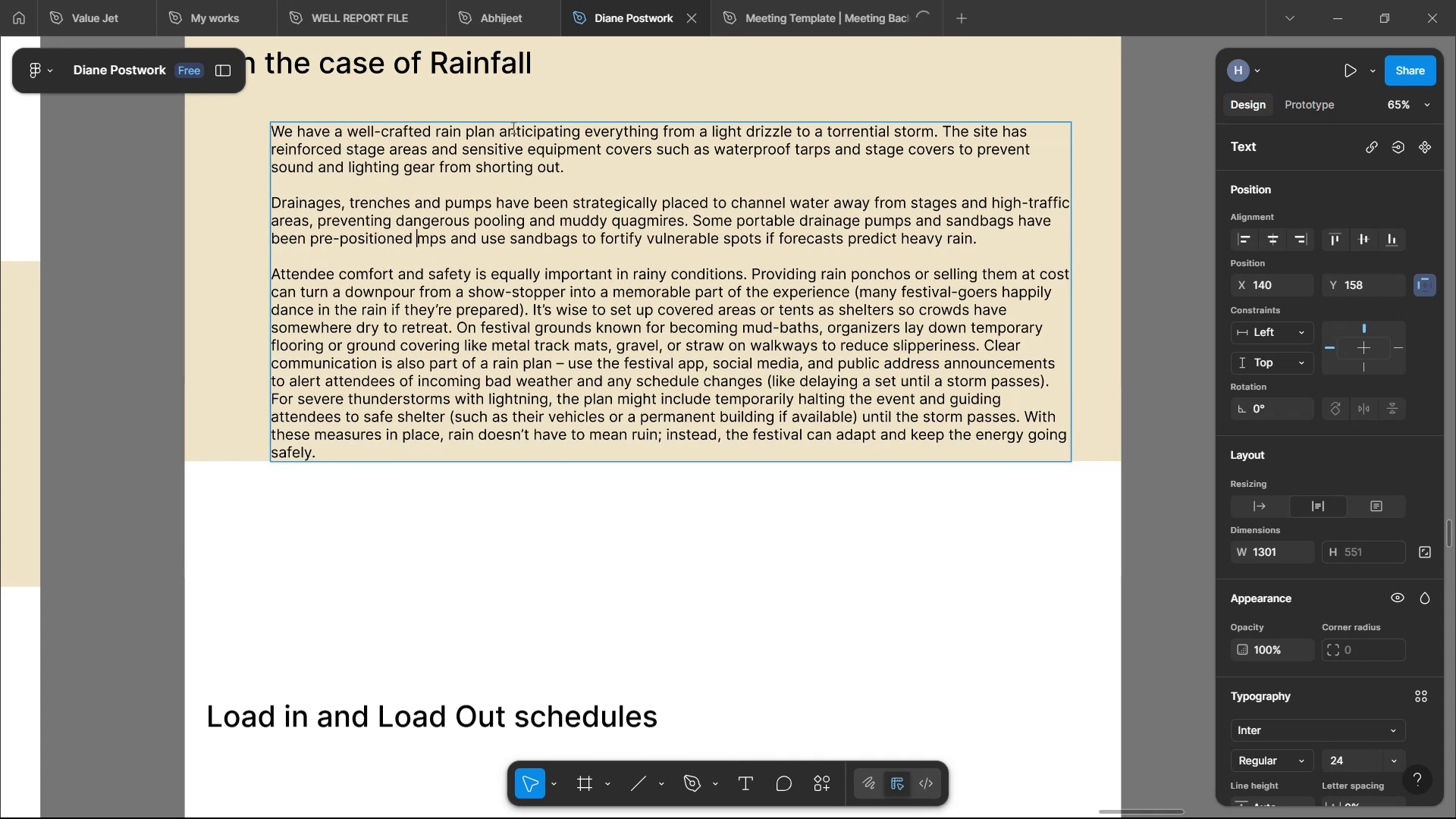 
key(Delete)
 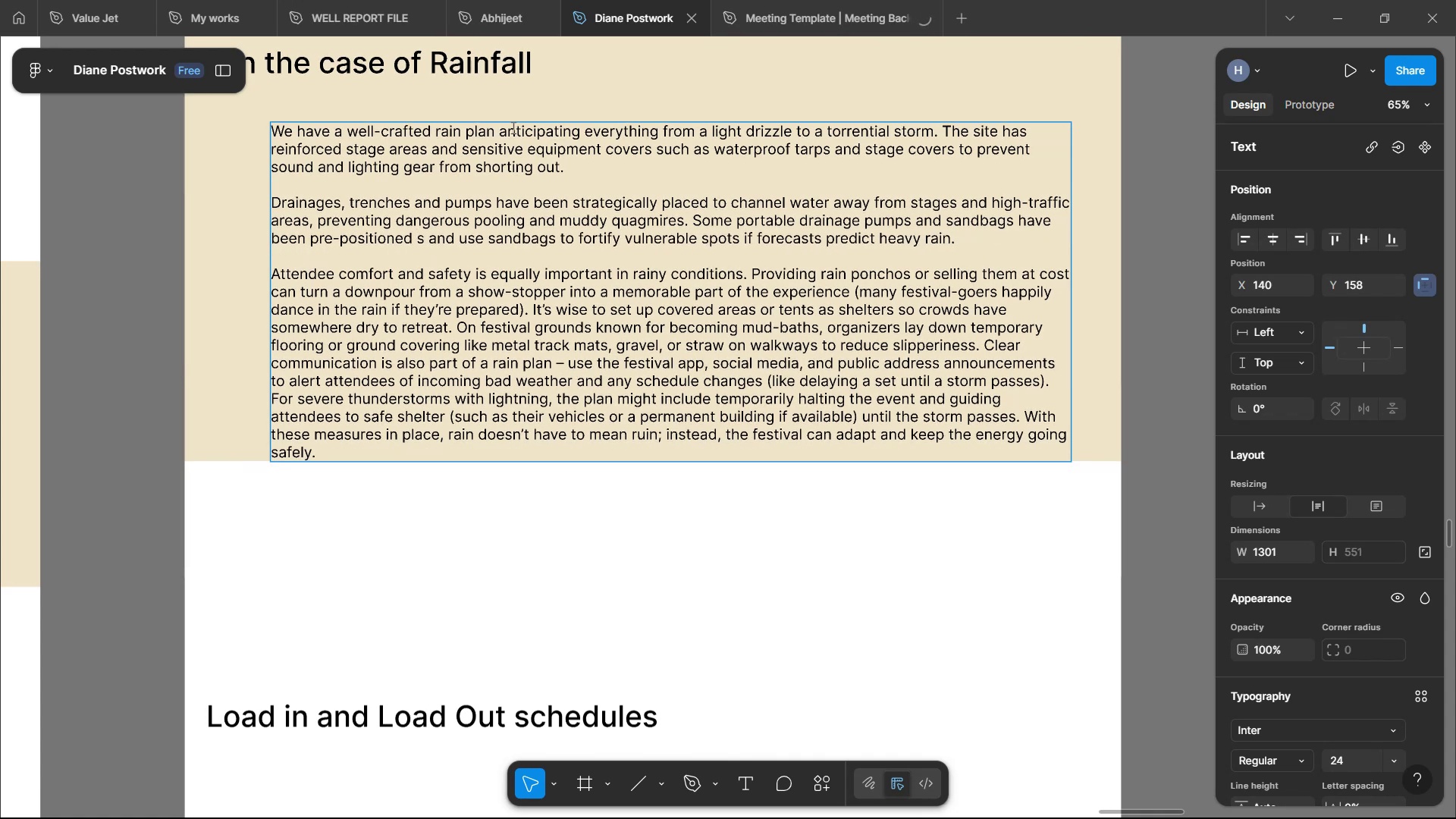 
key(Delete)
 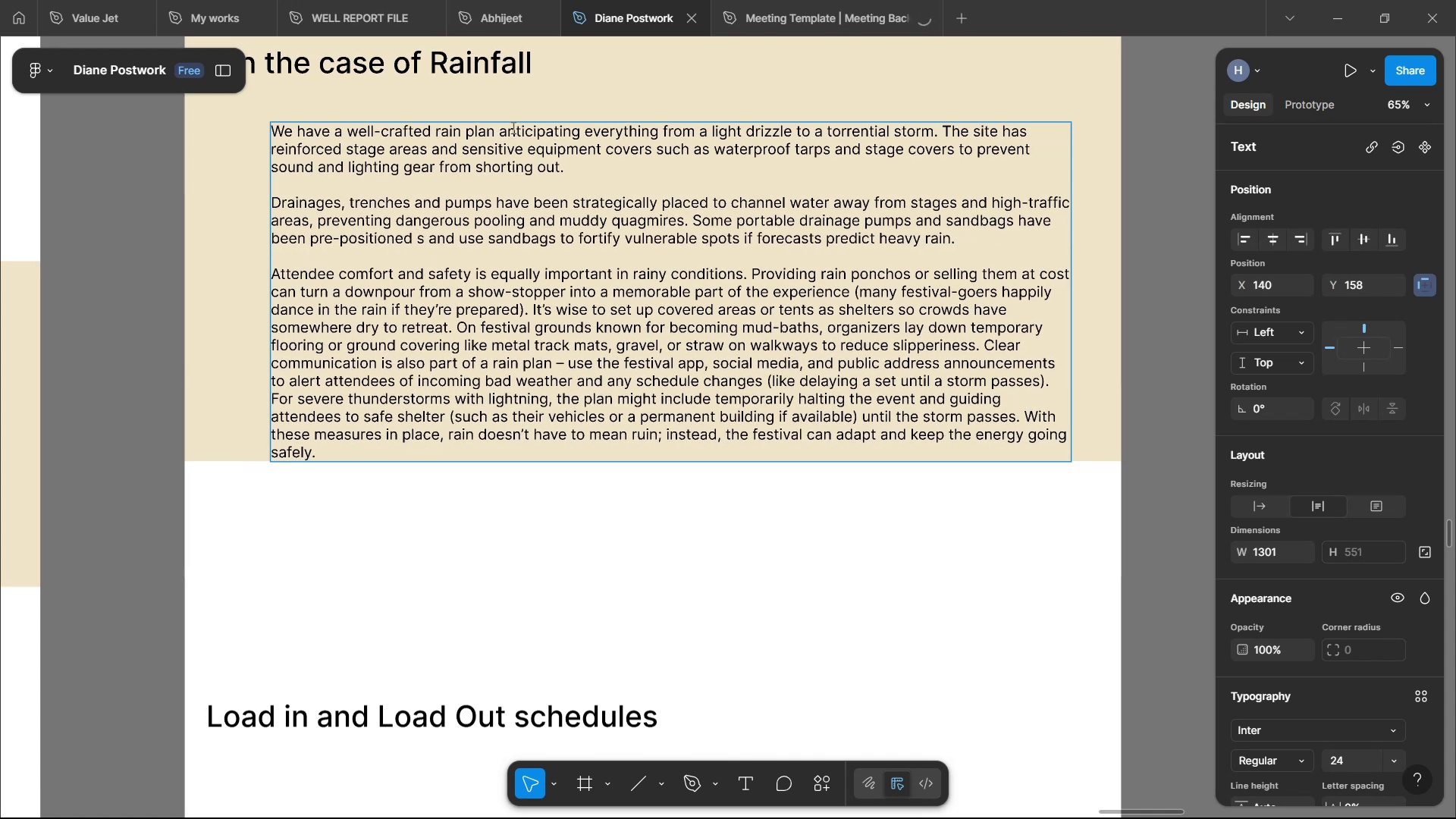 
key(Delete)
 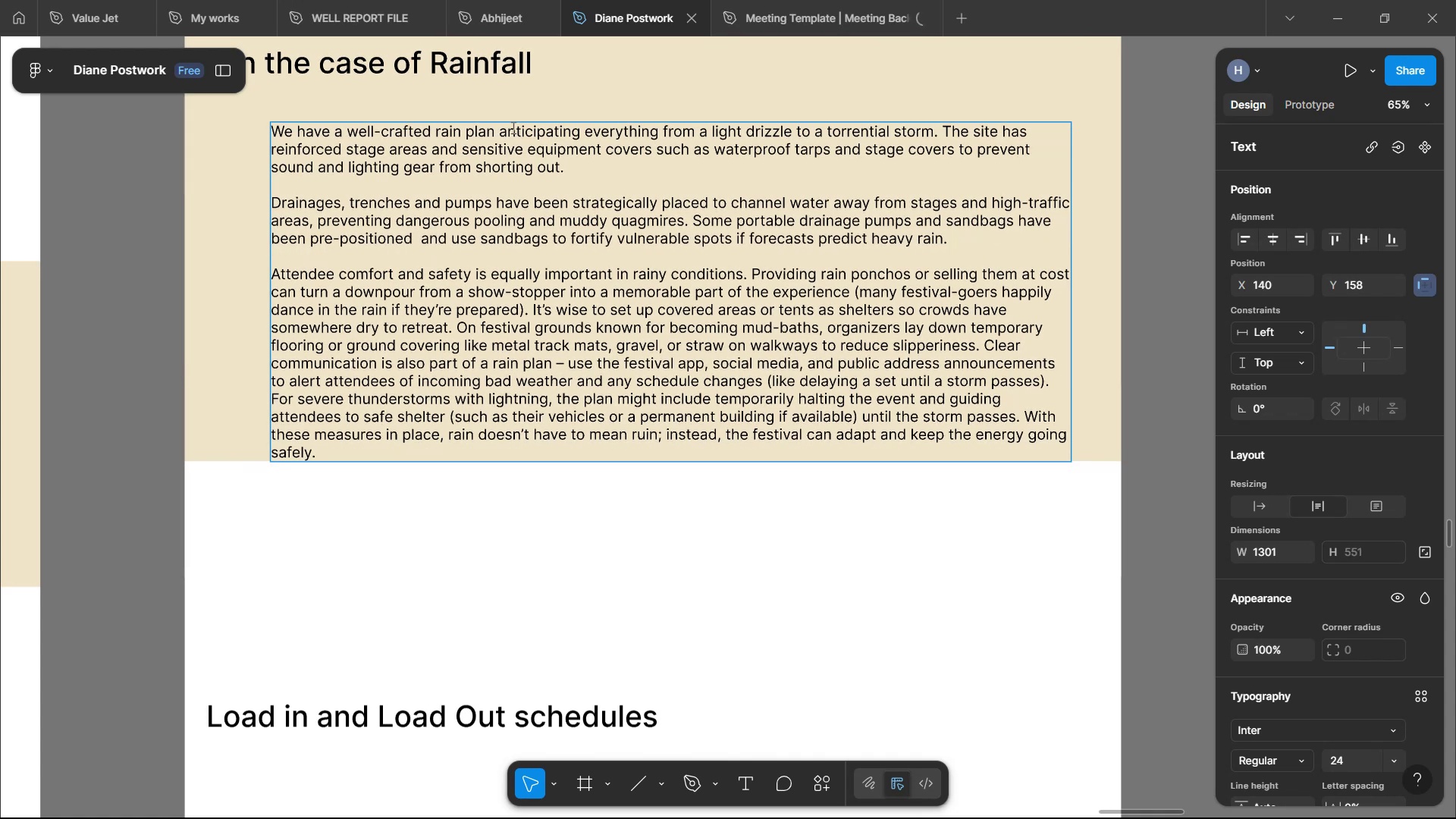 
key(Delete)
 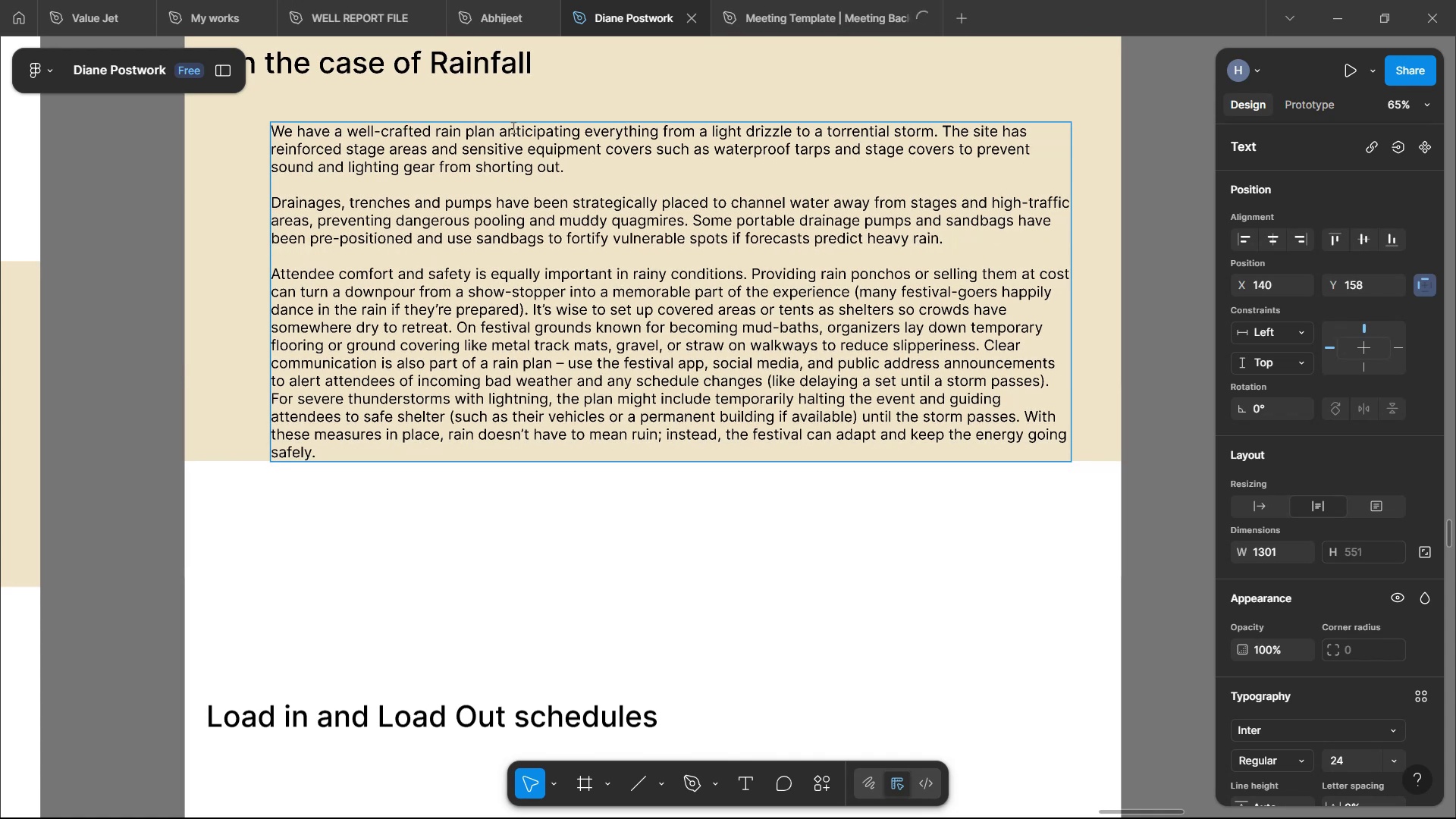 
key(Delete)
 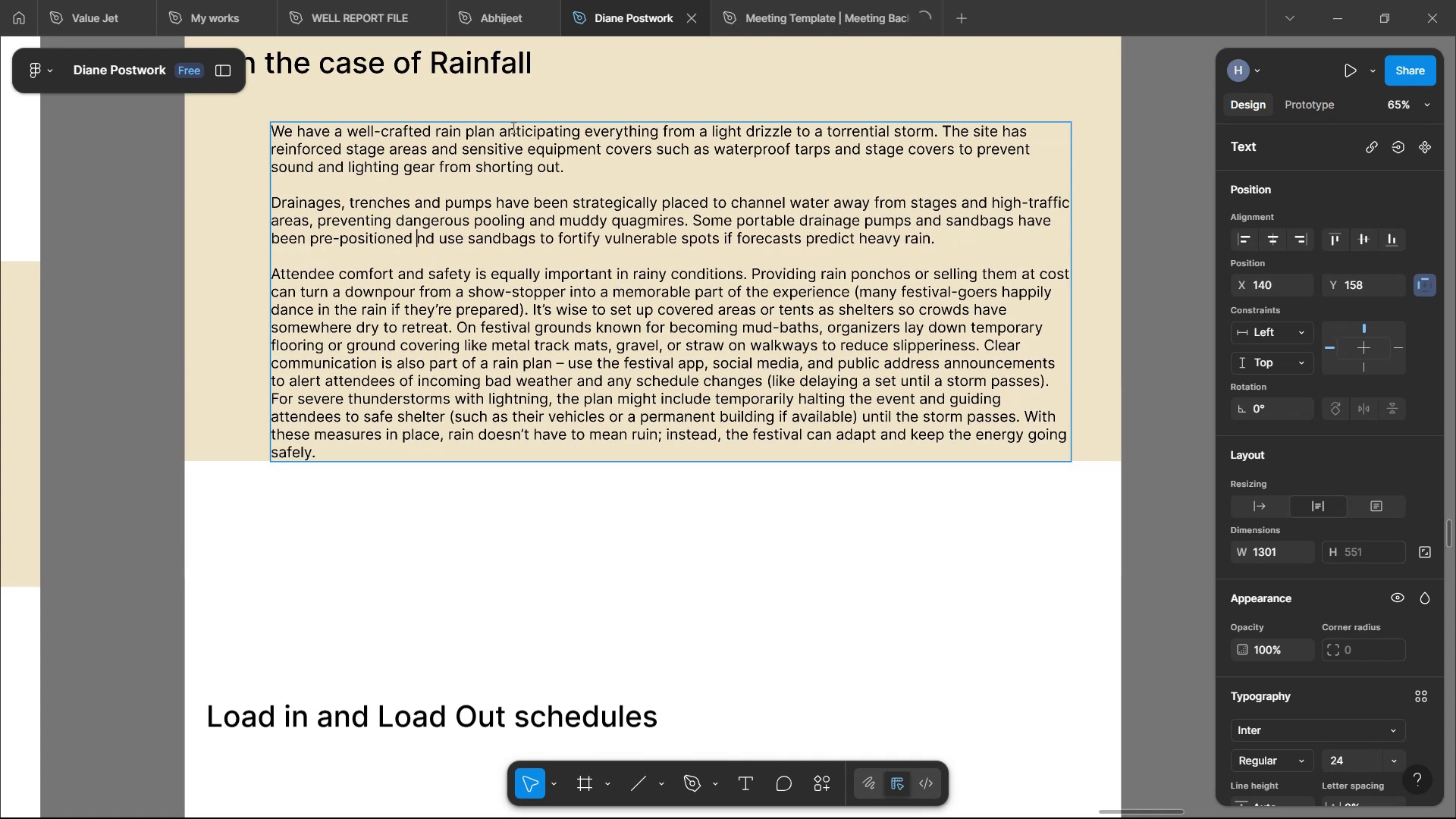 
hold_key(key=Delete, duration=0.79)
 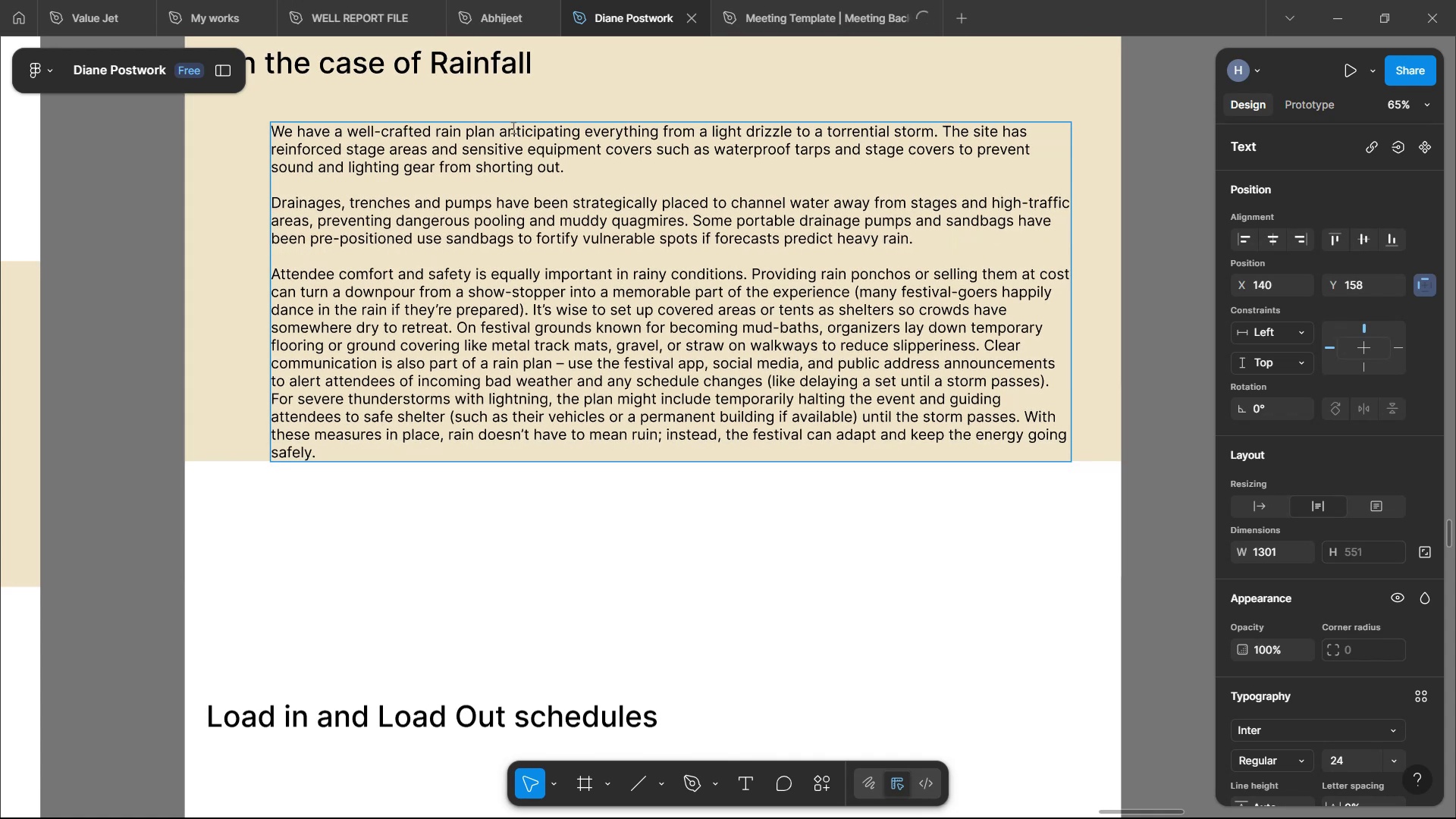 
key(Delete)
 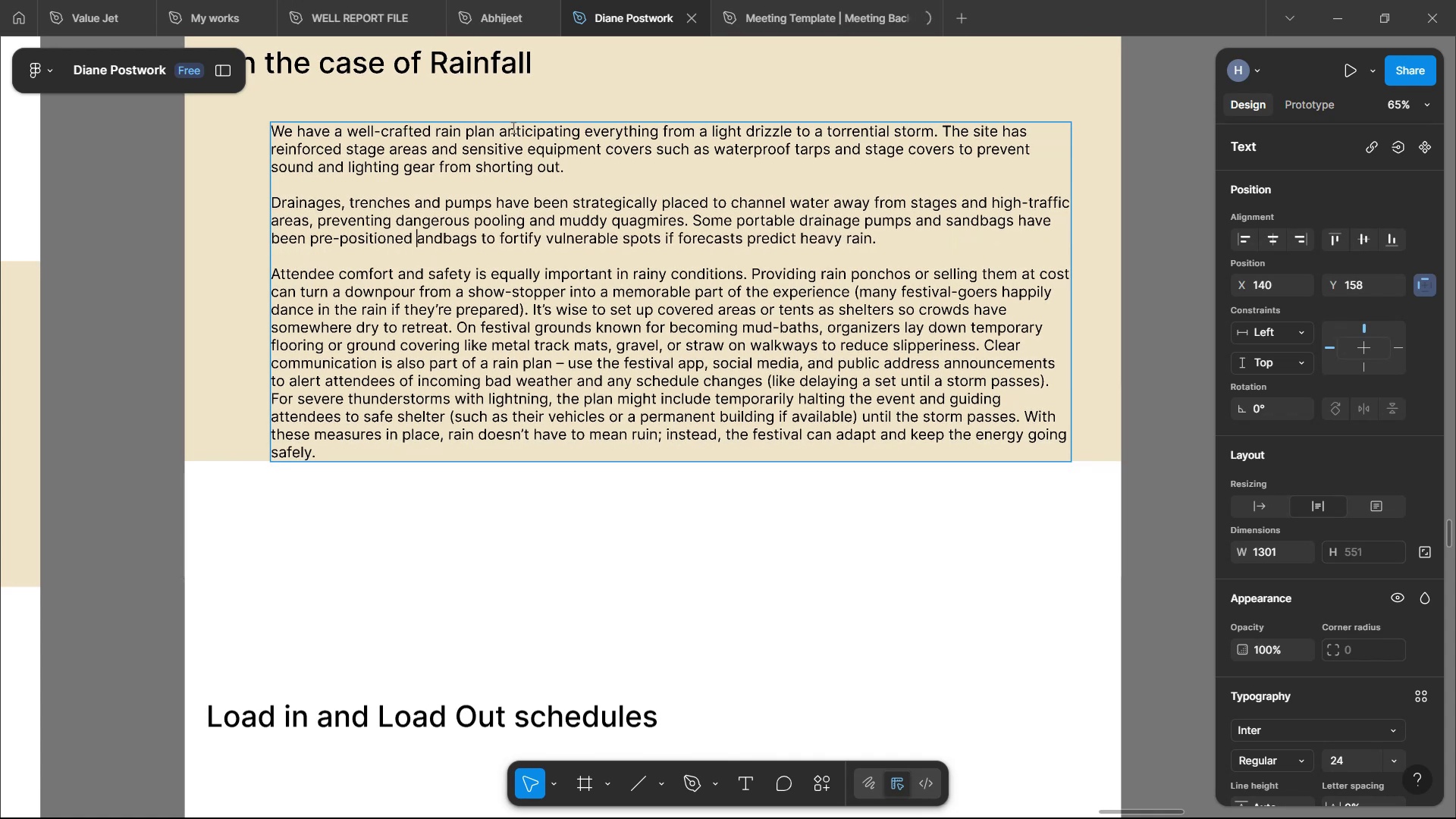 
key(Delete)
 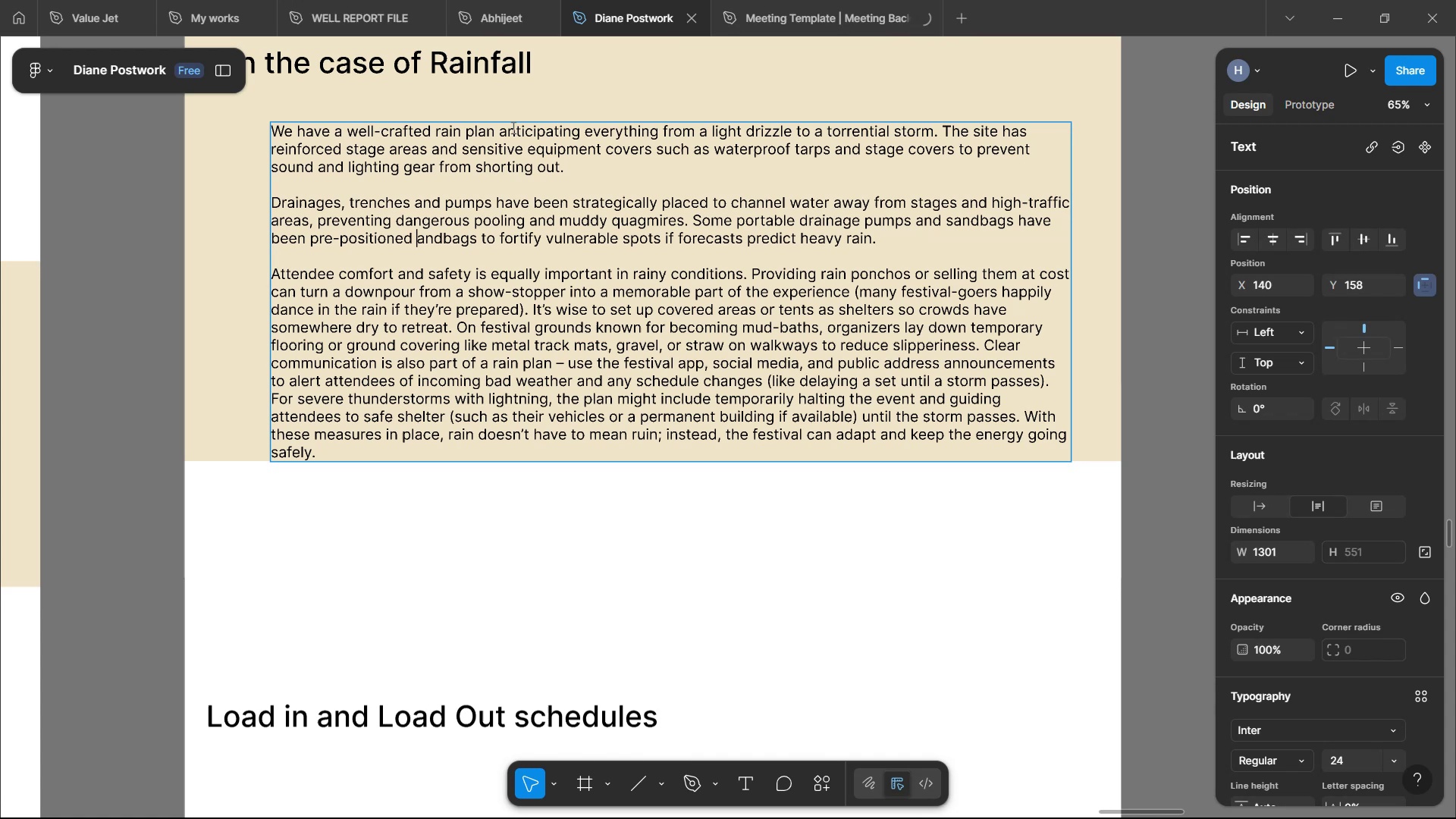 
key(Delete)
 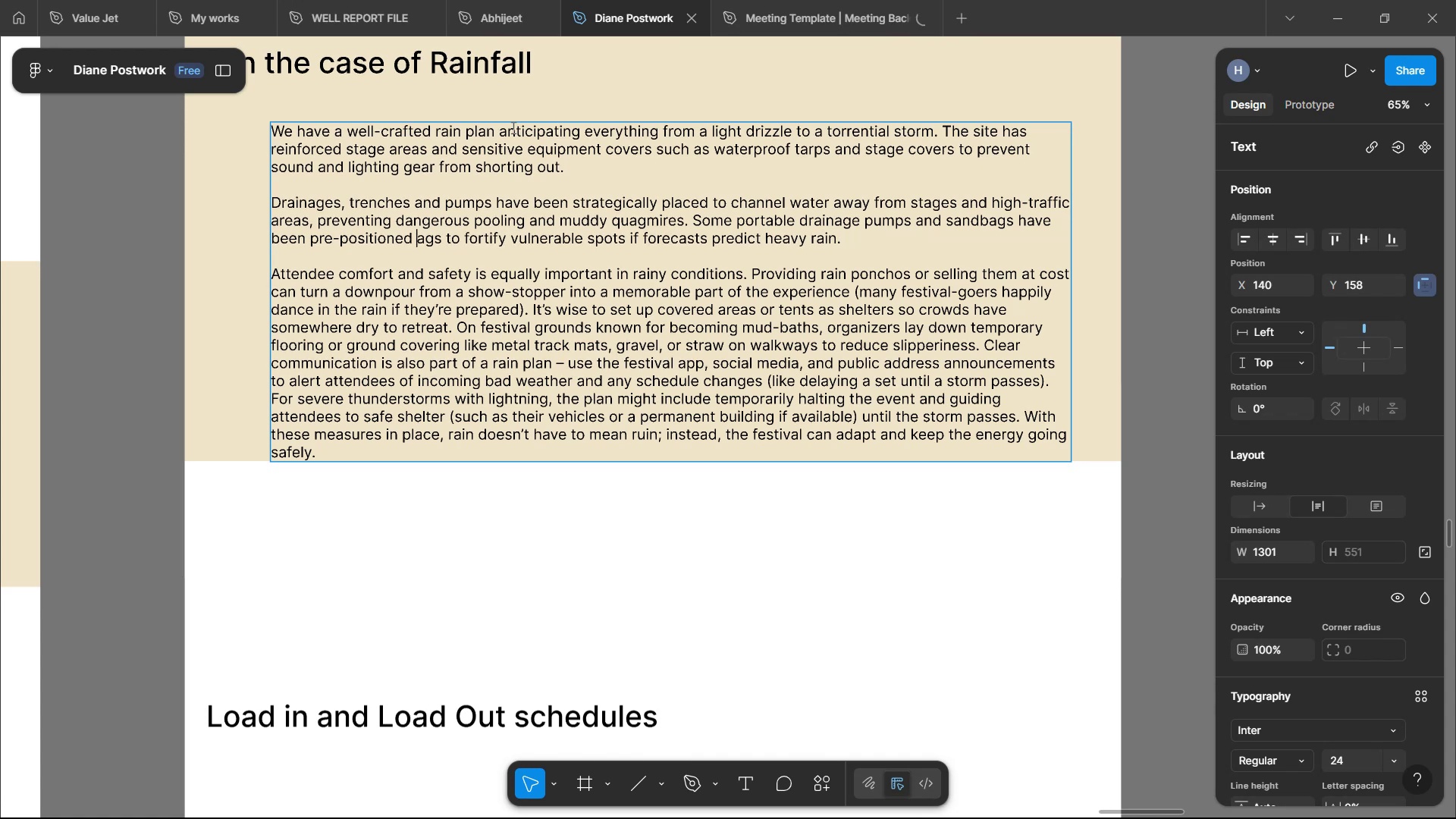 
key(Delete)
 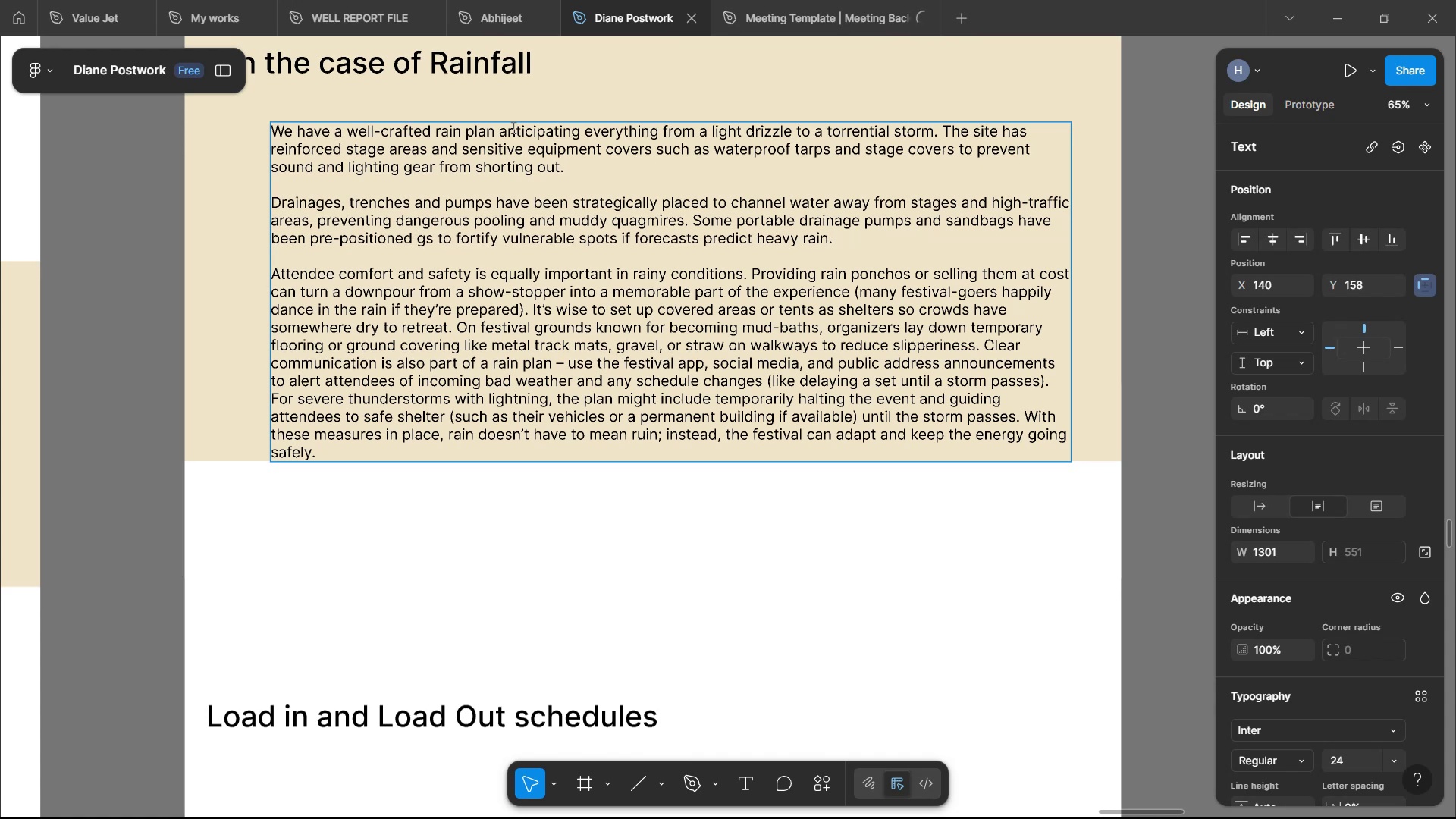 
key(Delete)
 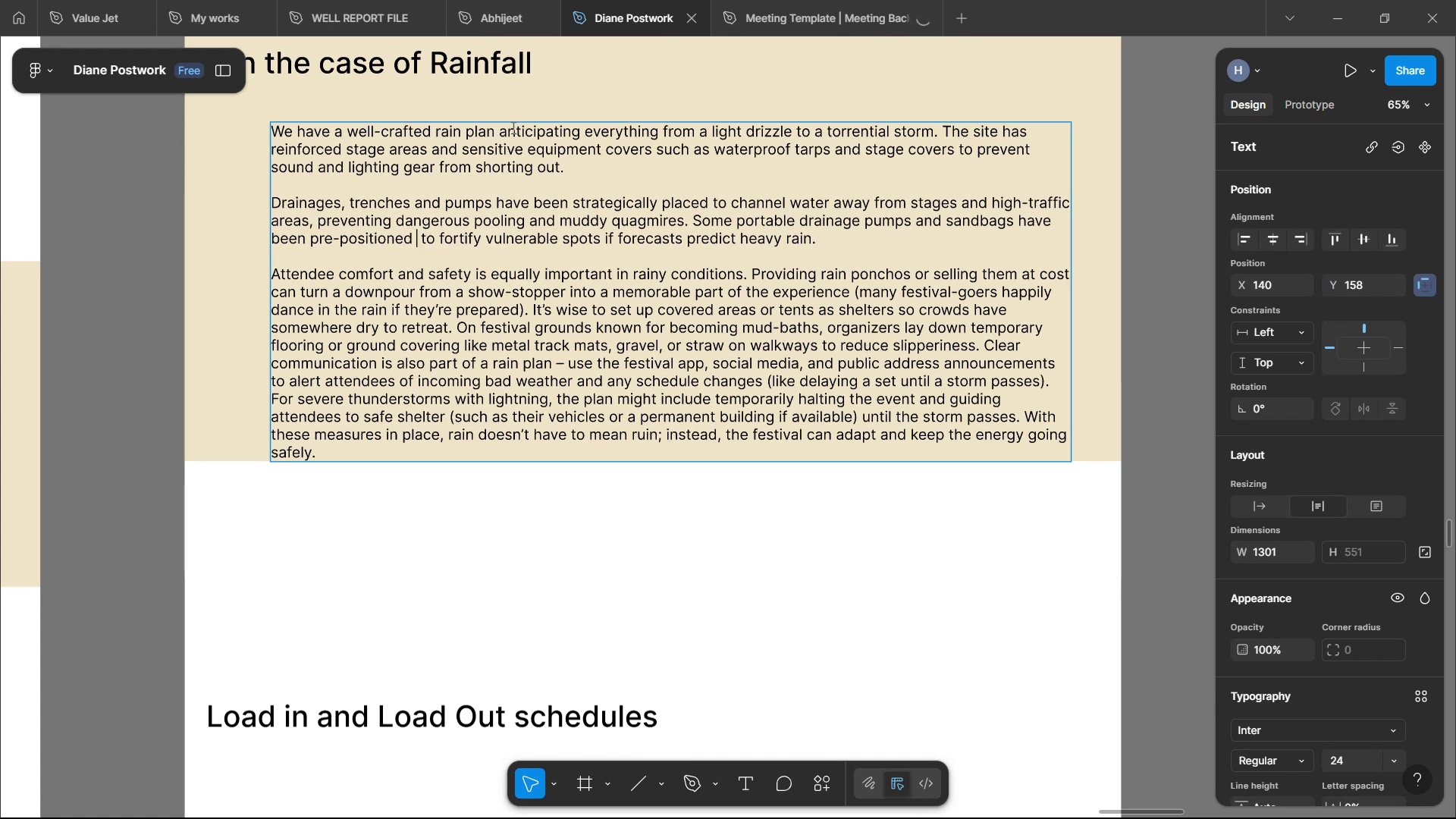 
key(Delete)
 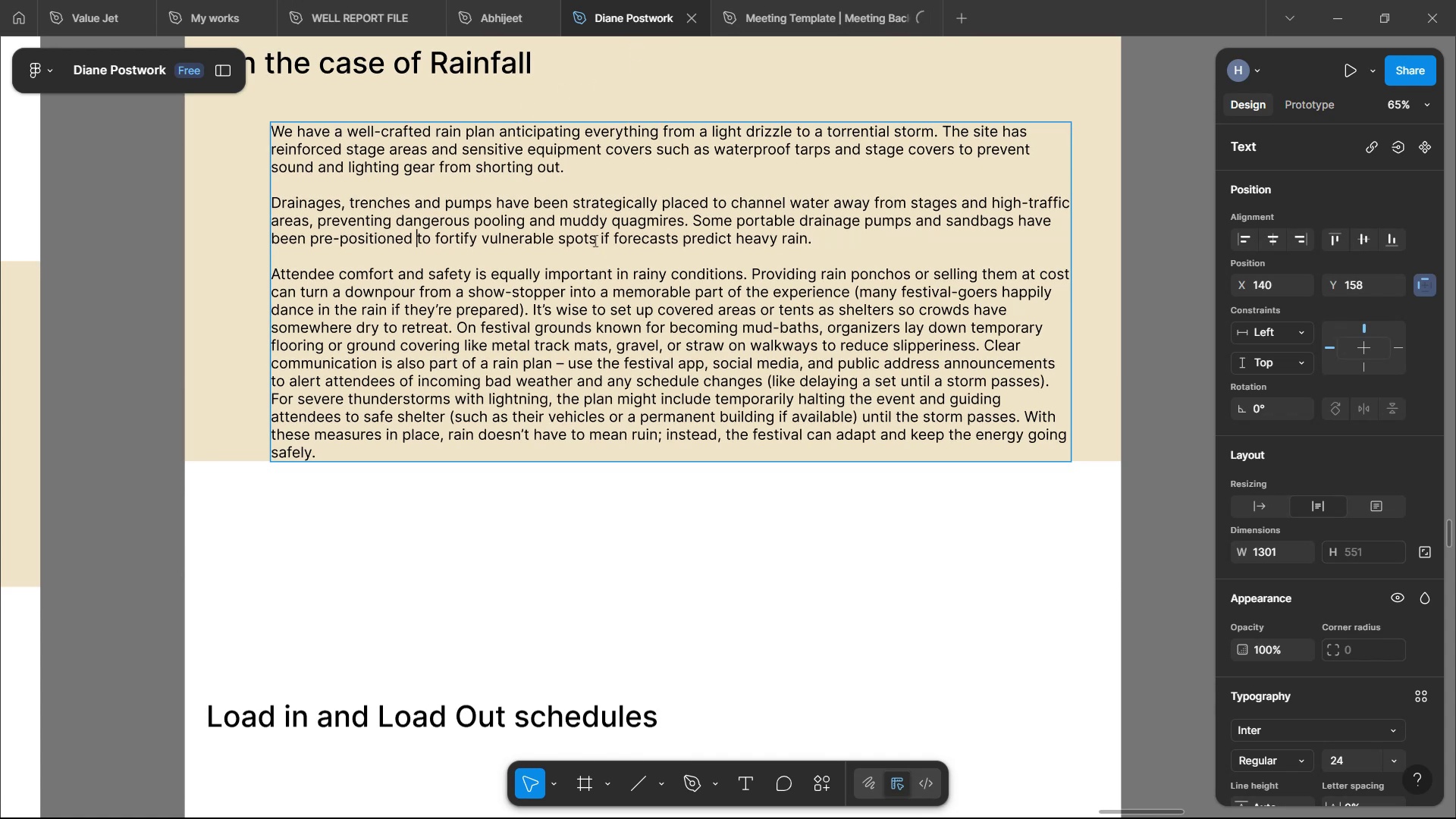 
wait(5.17)
 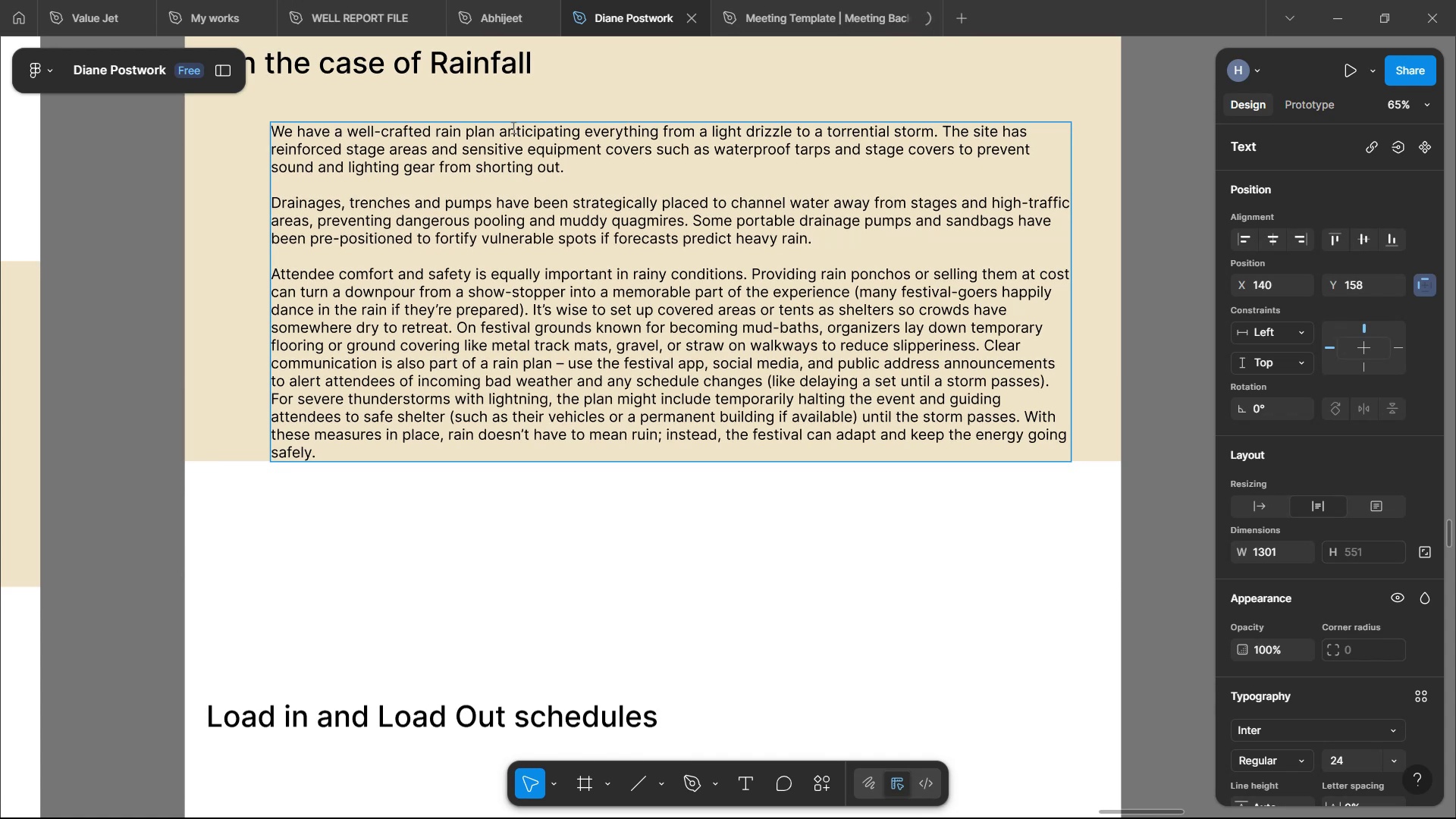 
left_click([592, 239])
 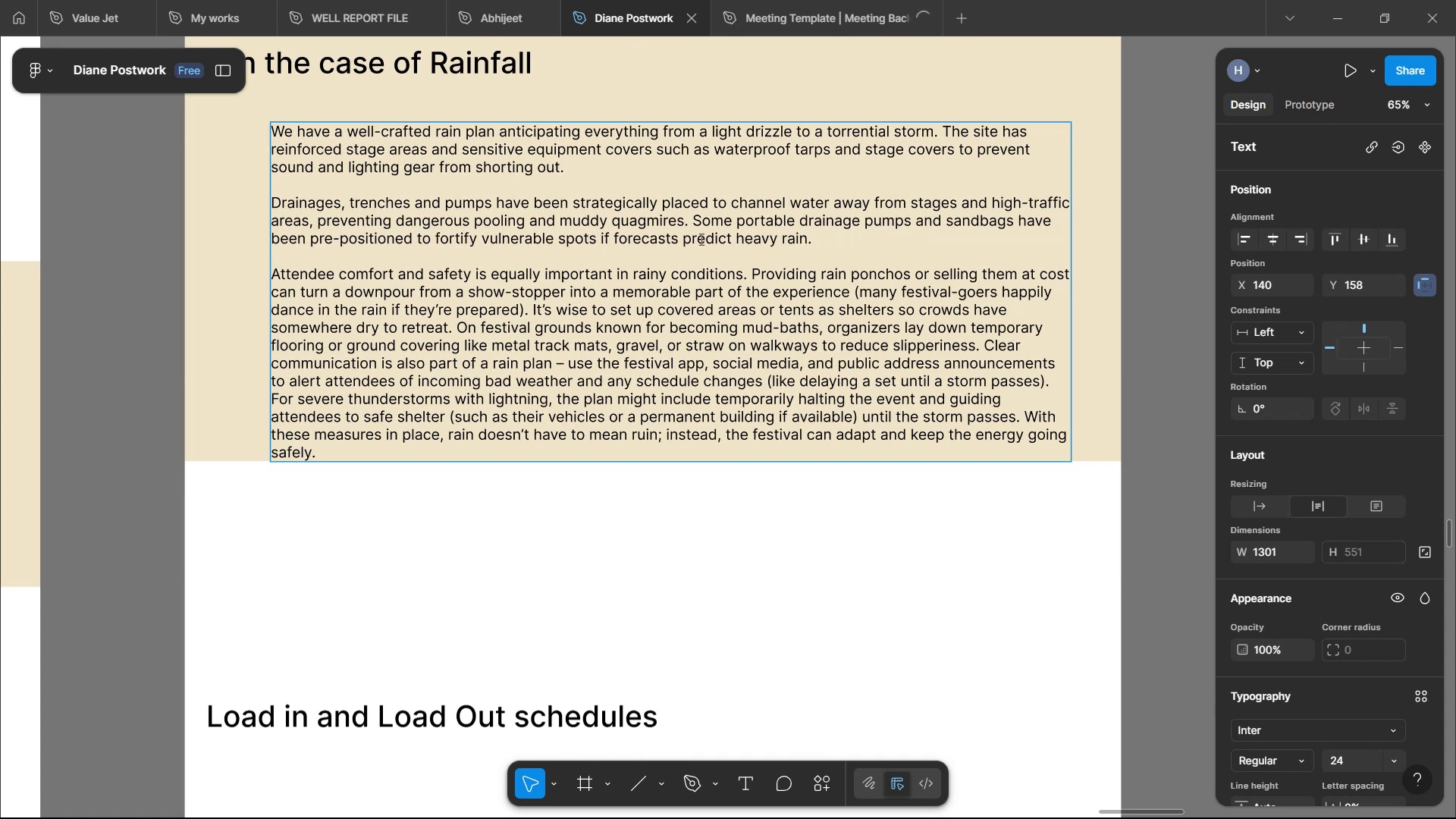 
key(ArrowRight)
 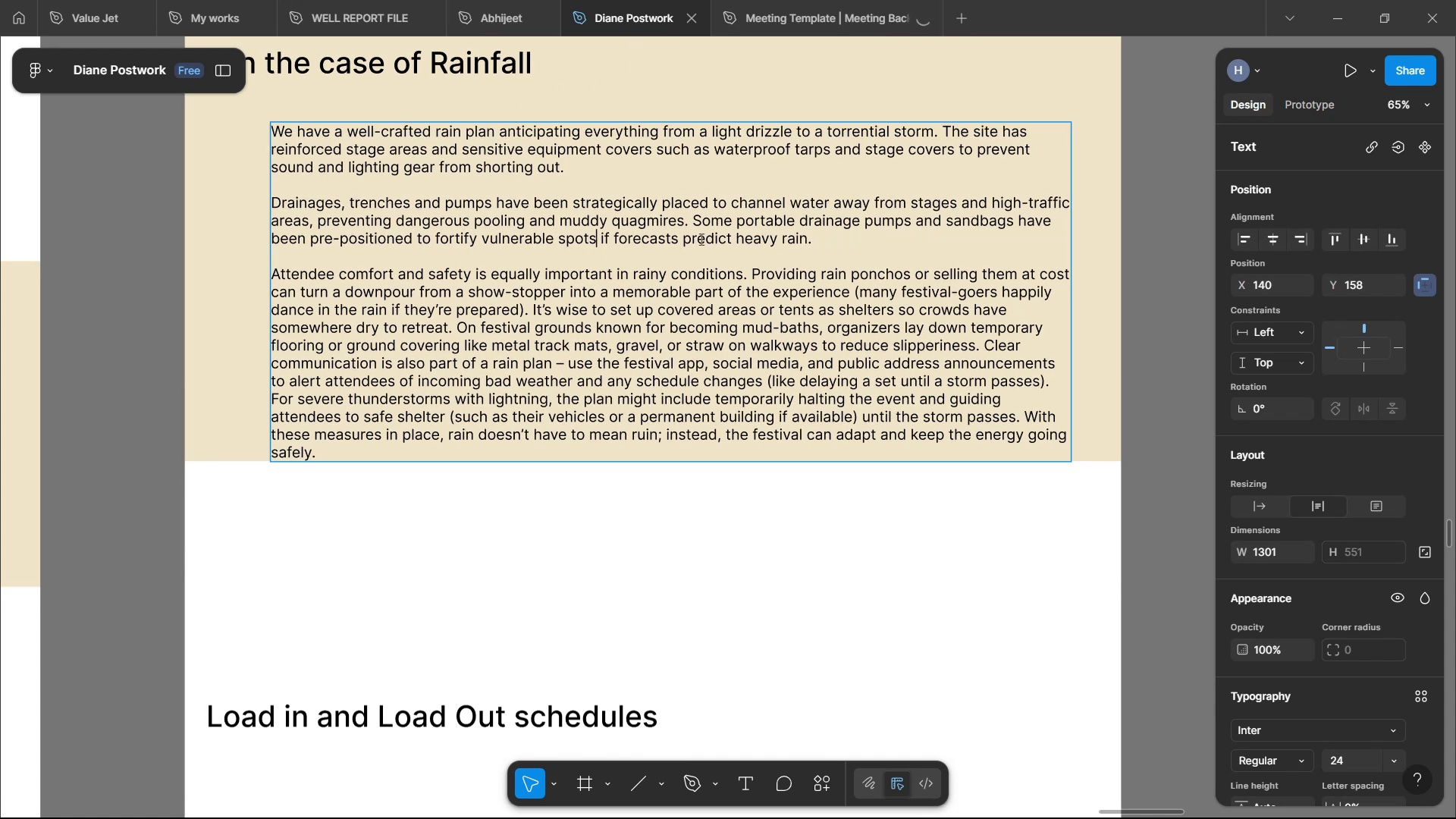 
key(Period)
 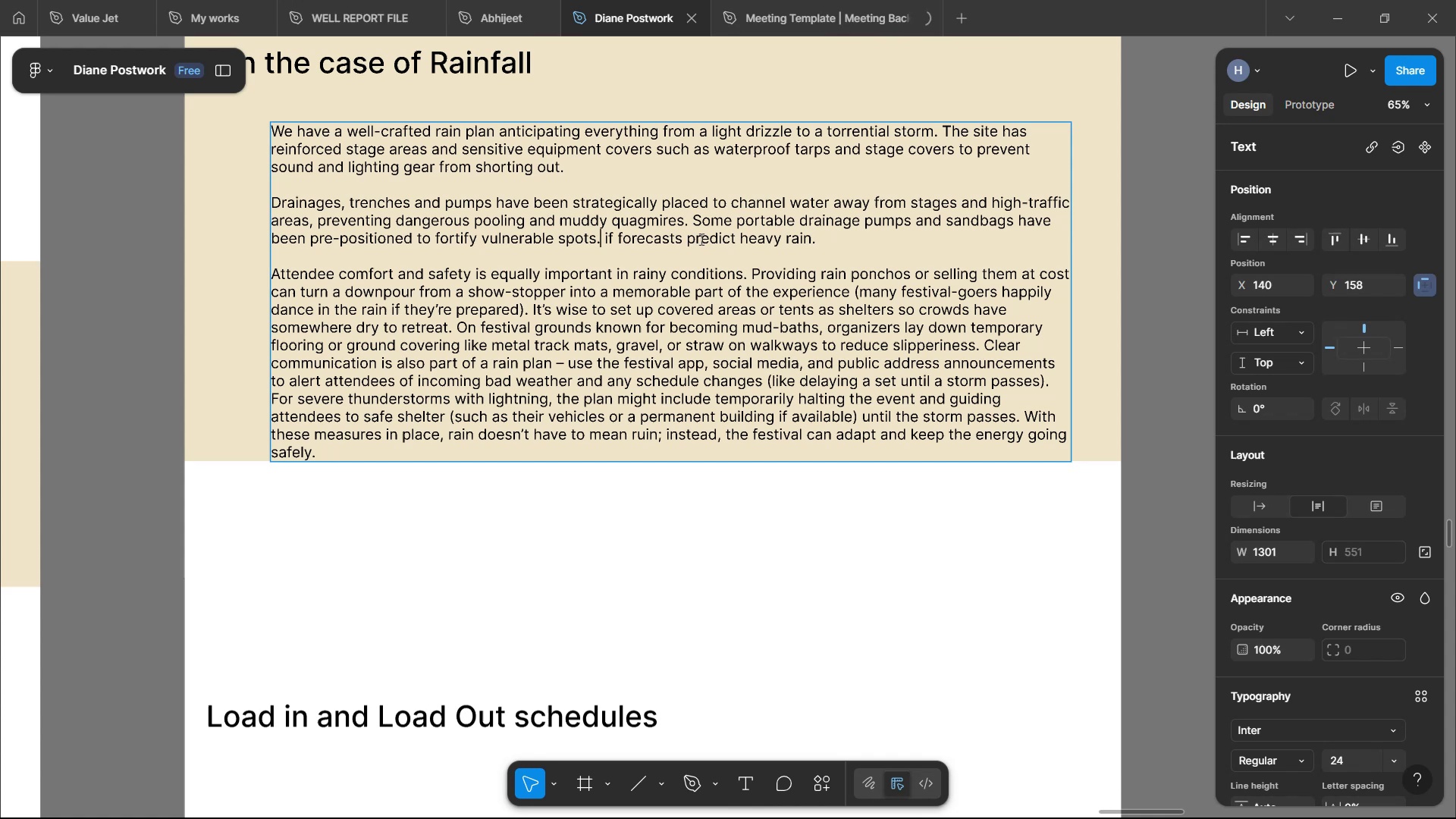 
hold_key(key=Delete, duration=1.52)
 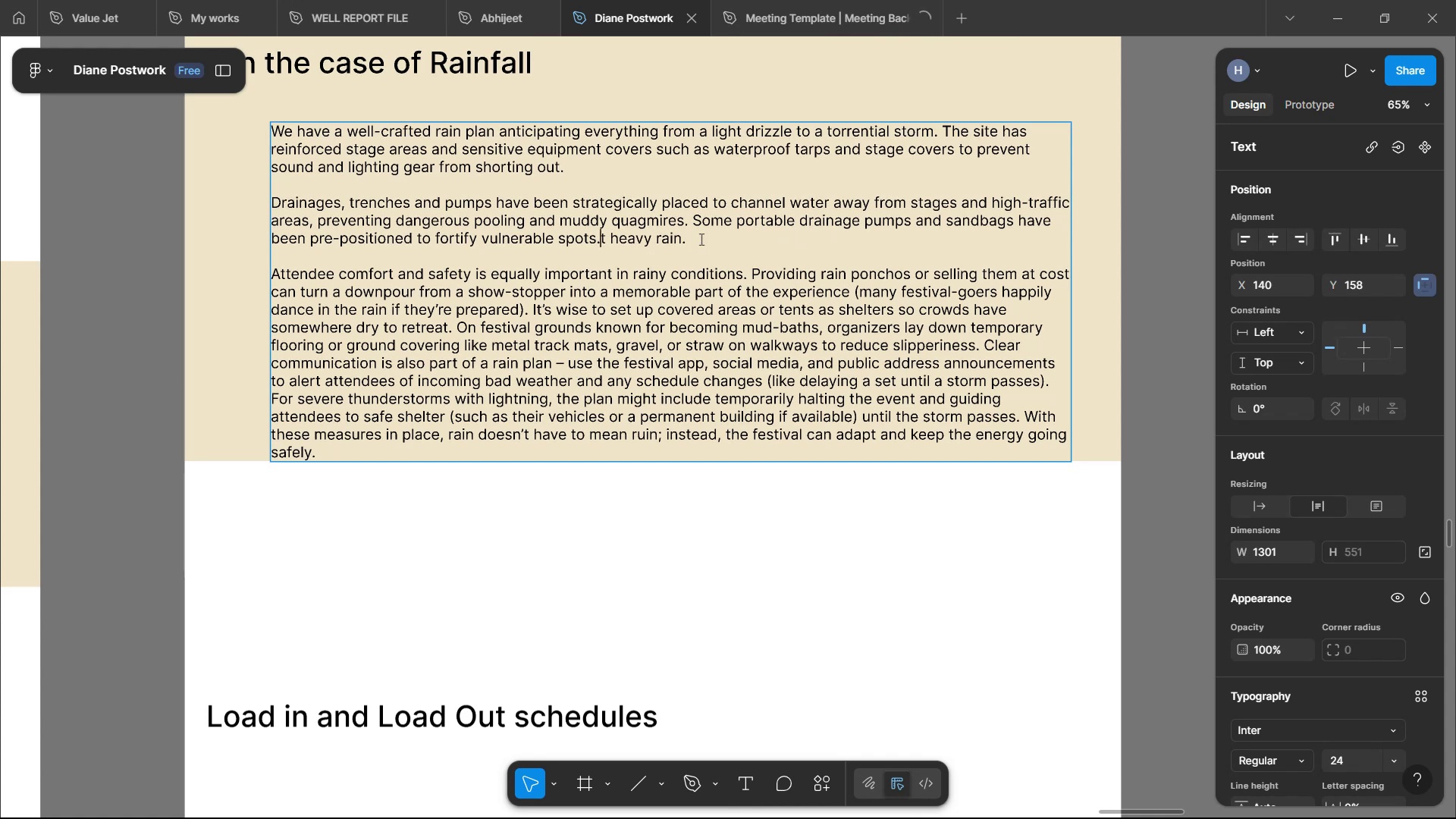 
key(Delete)
 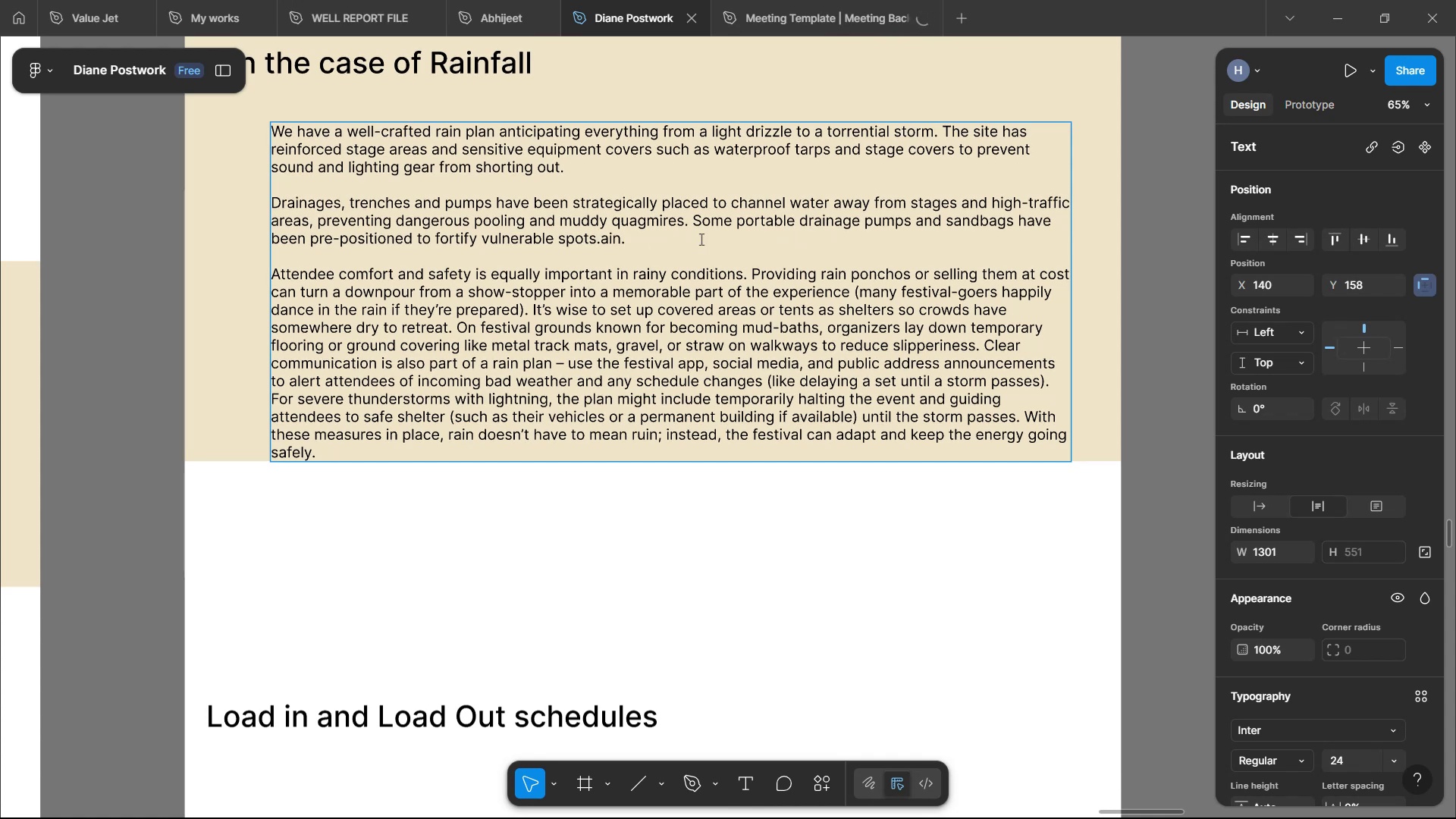 
key(Delete)
 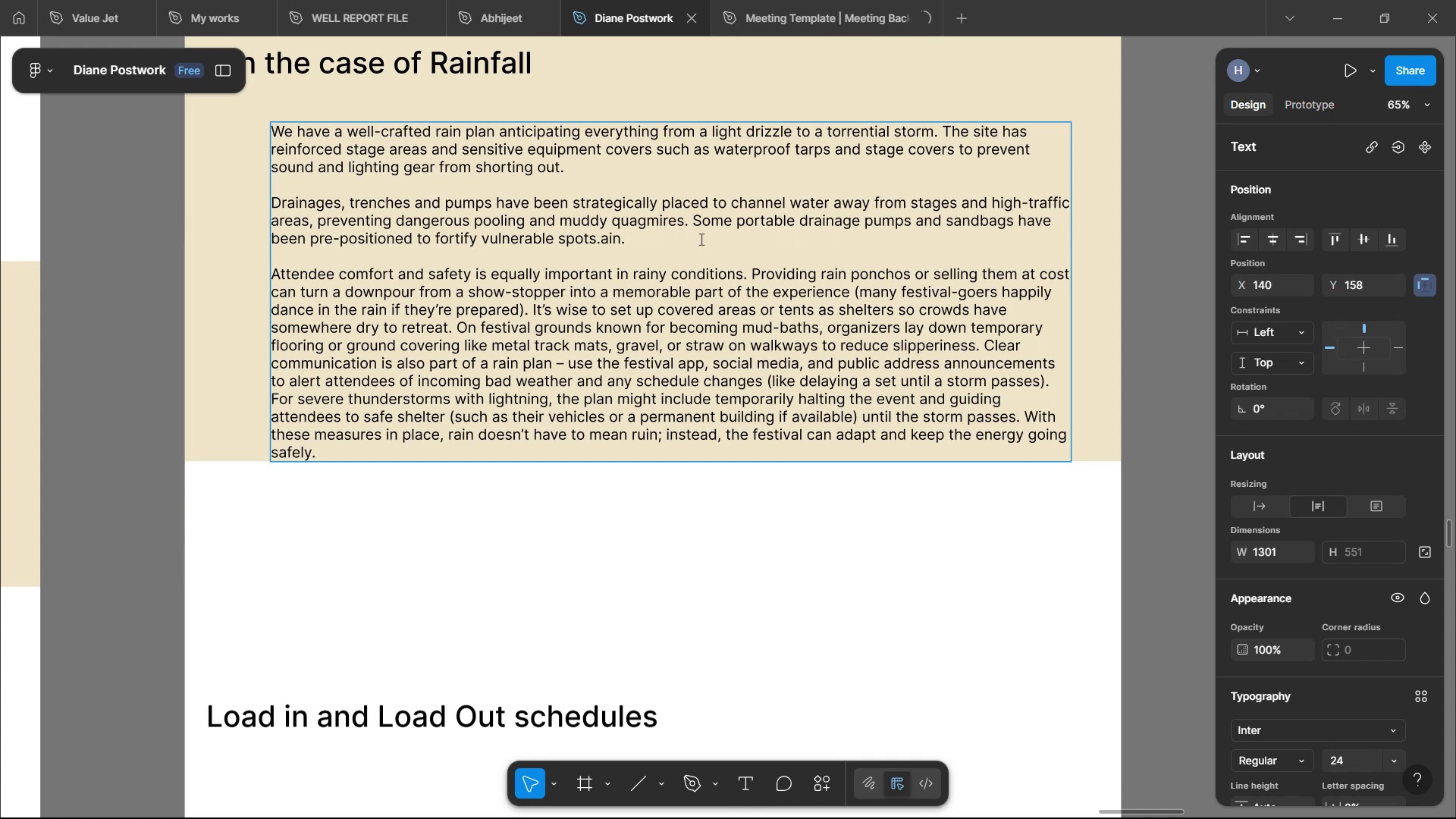 
key(Delete)
 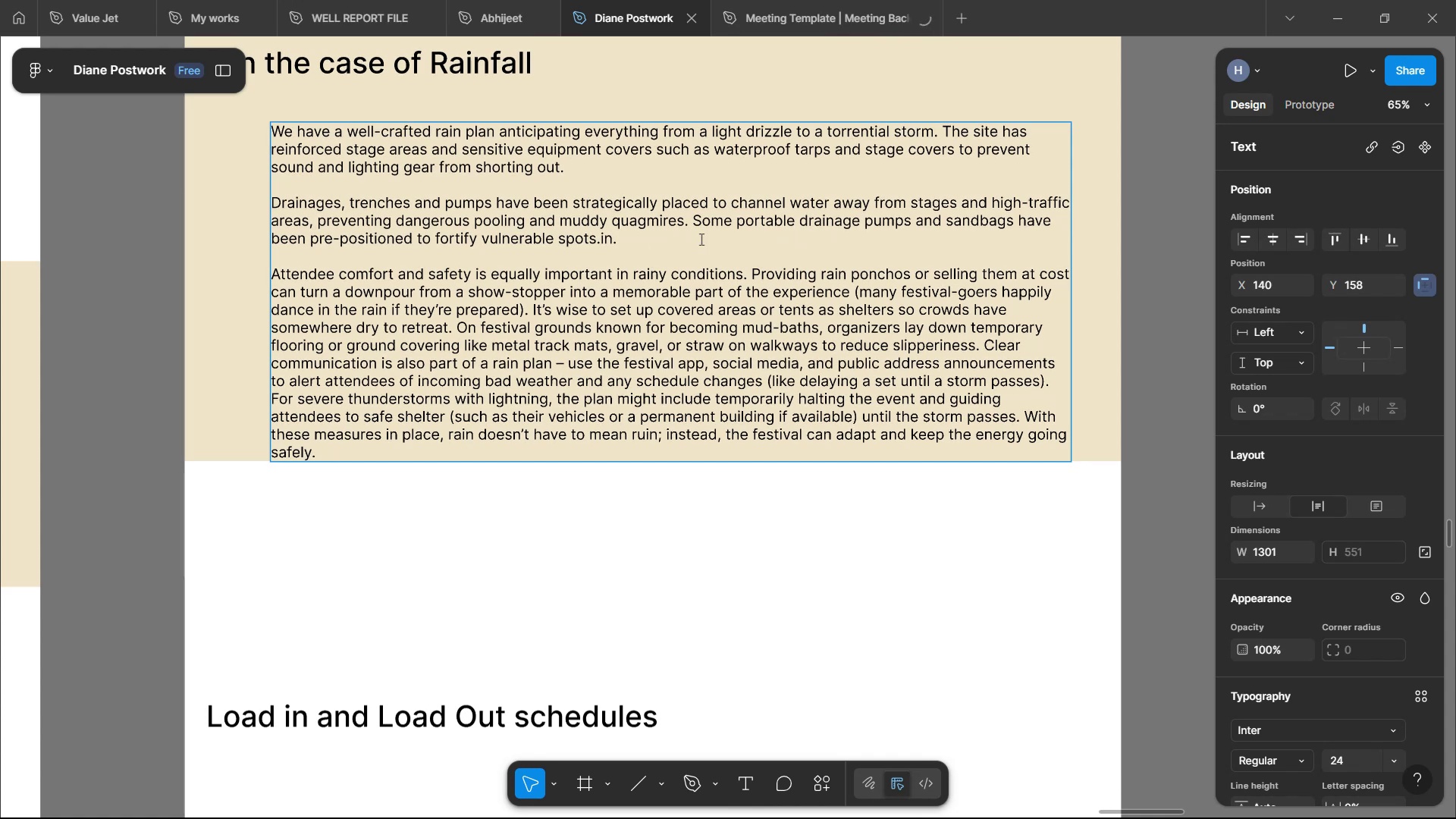 
key(Delete)
 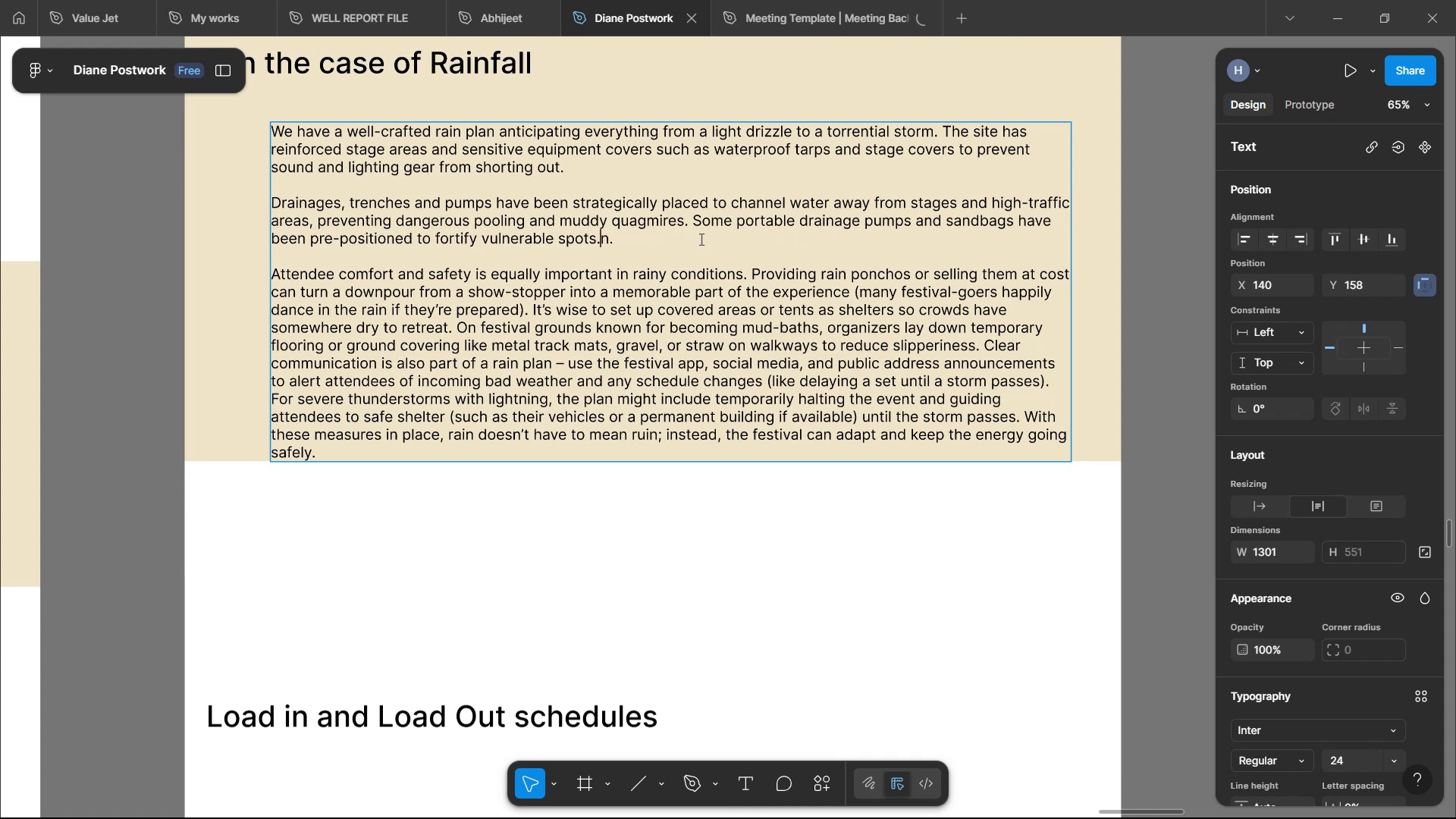 
key(Delete)
 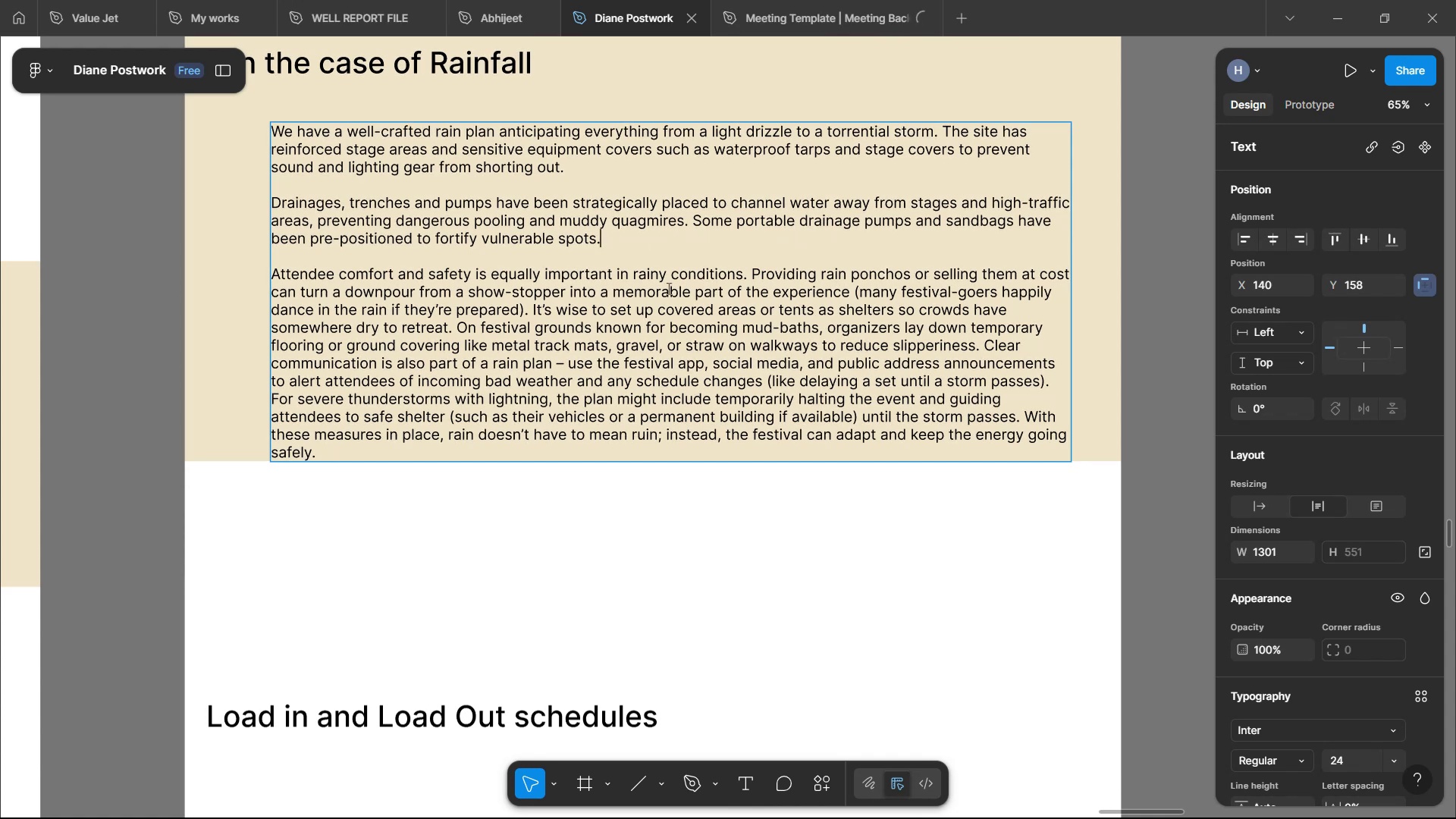 
scroll: coordinate [658, 240], scroll_direction: down, amount: 1.0
 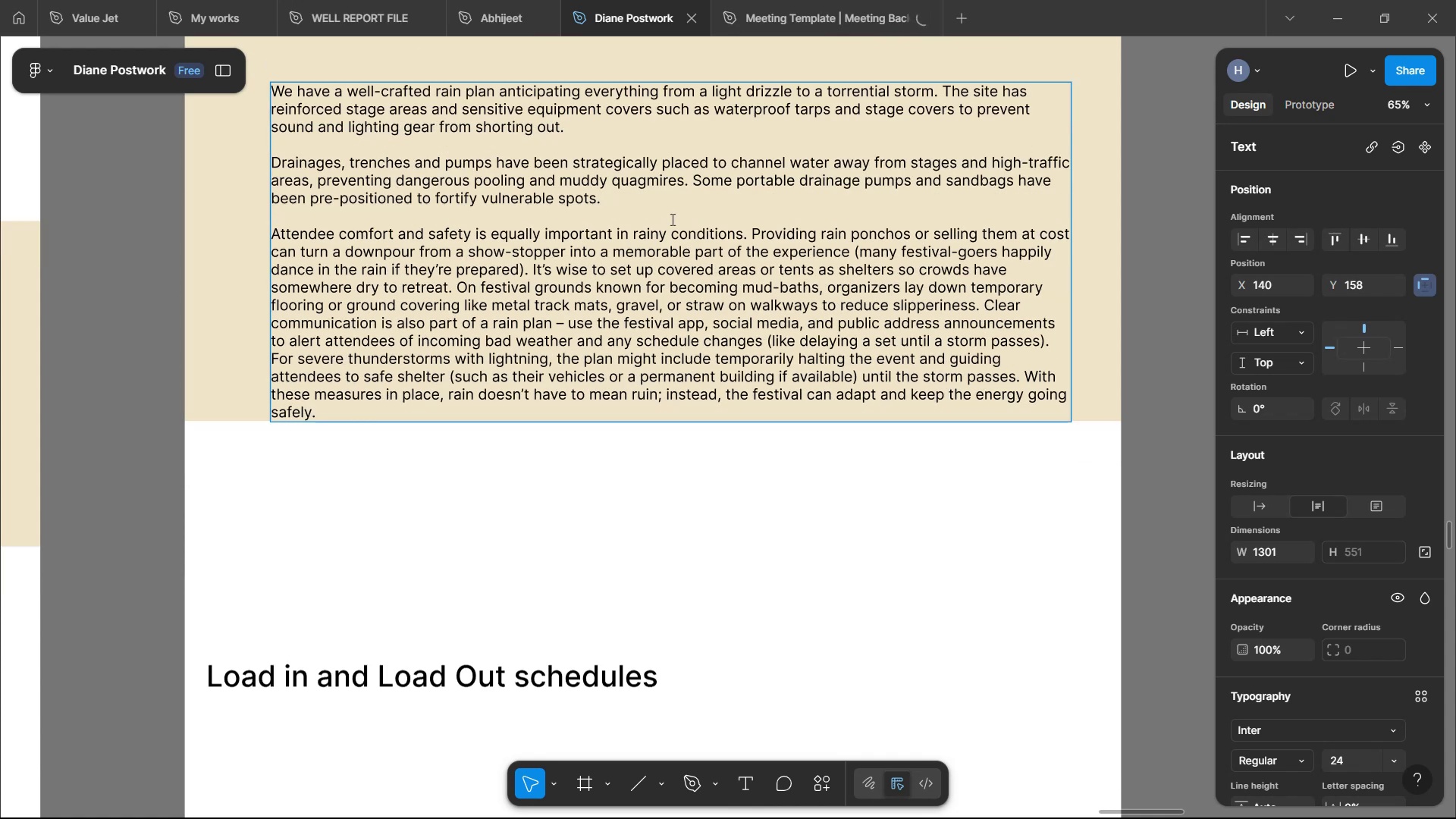 
scroll: coordinate [678, 214], scroll_direction: up, amount: 3.0
 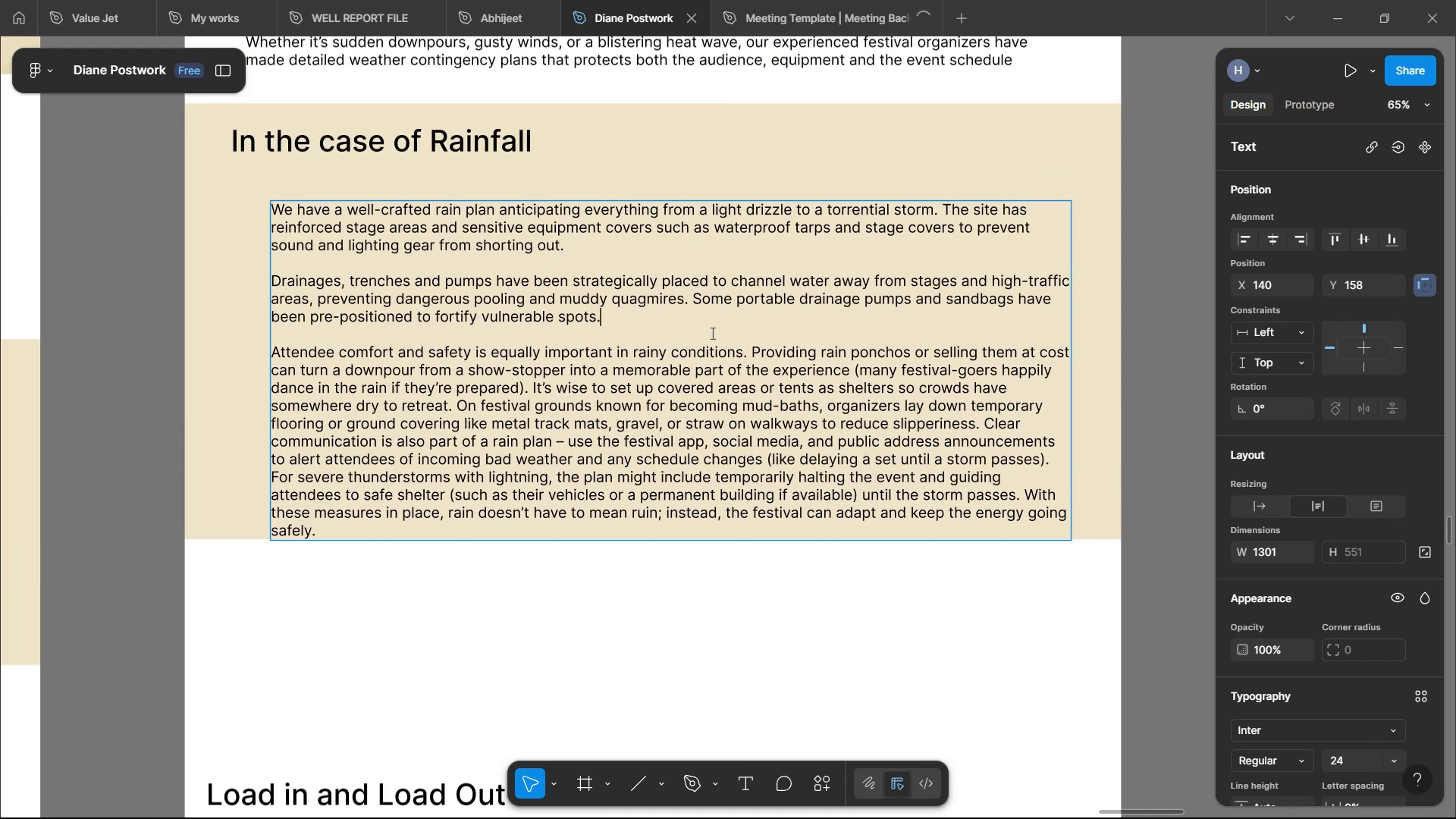 
scroll: coordinate [528, 386], scroll_direction: down, amount: 3.0
 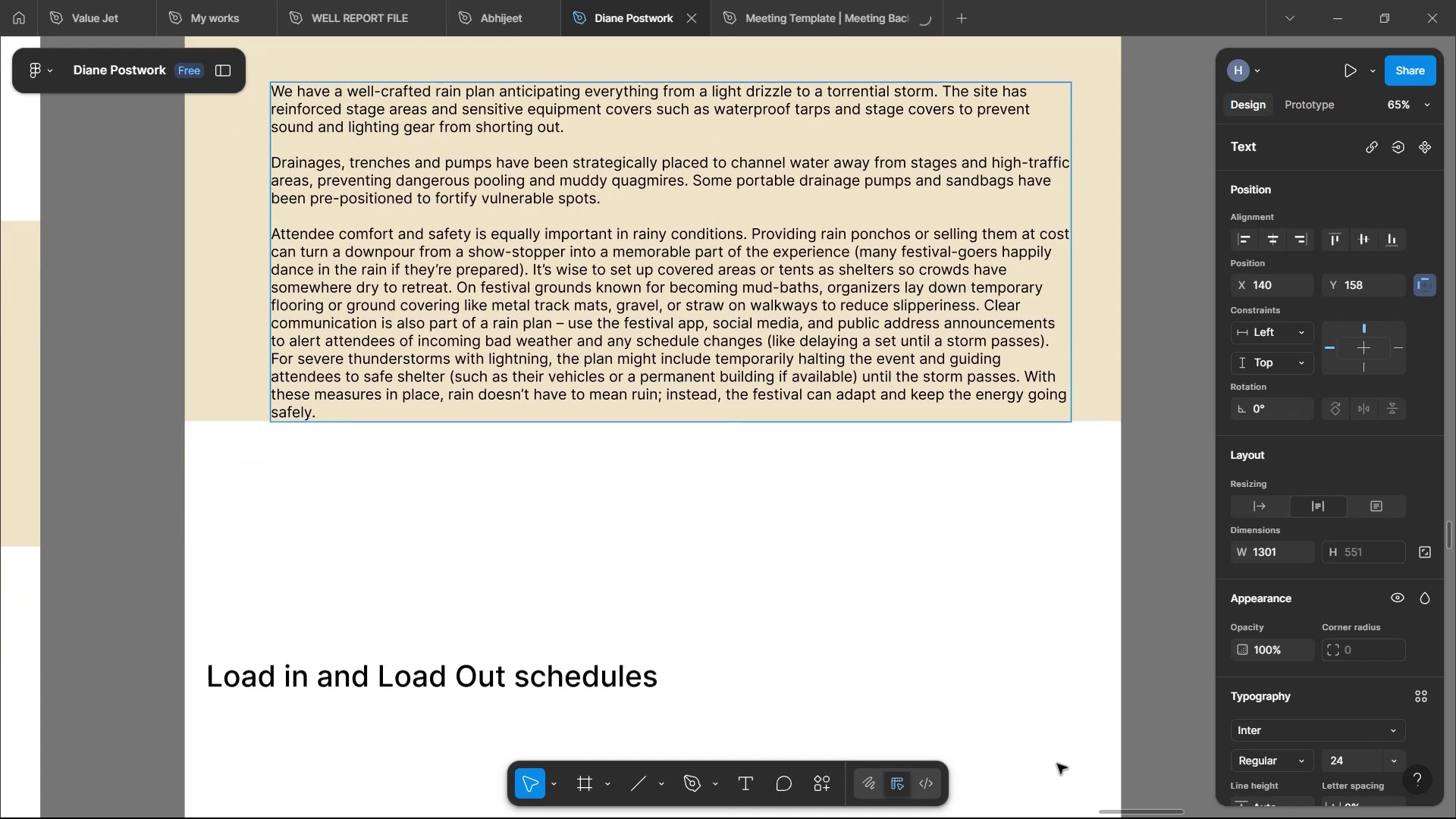 
left_click([1096, 800])
 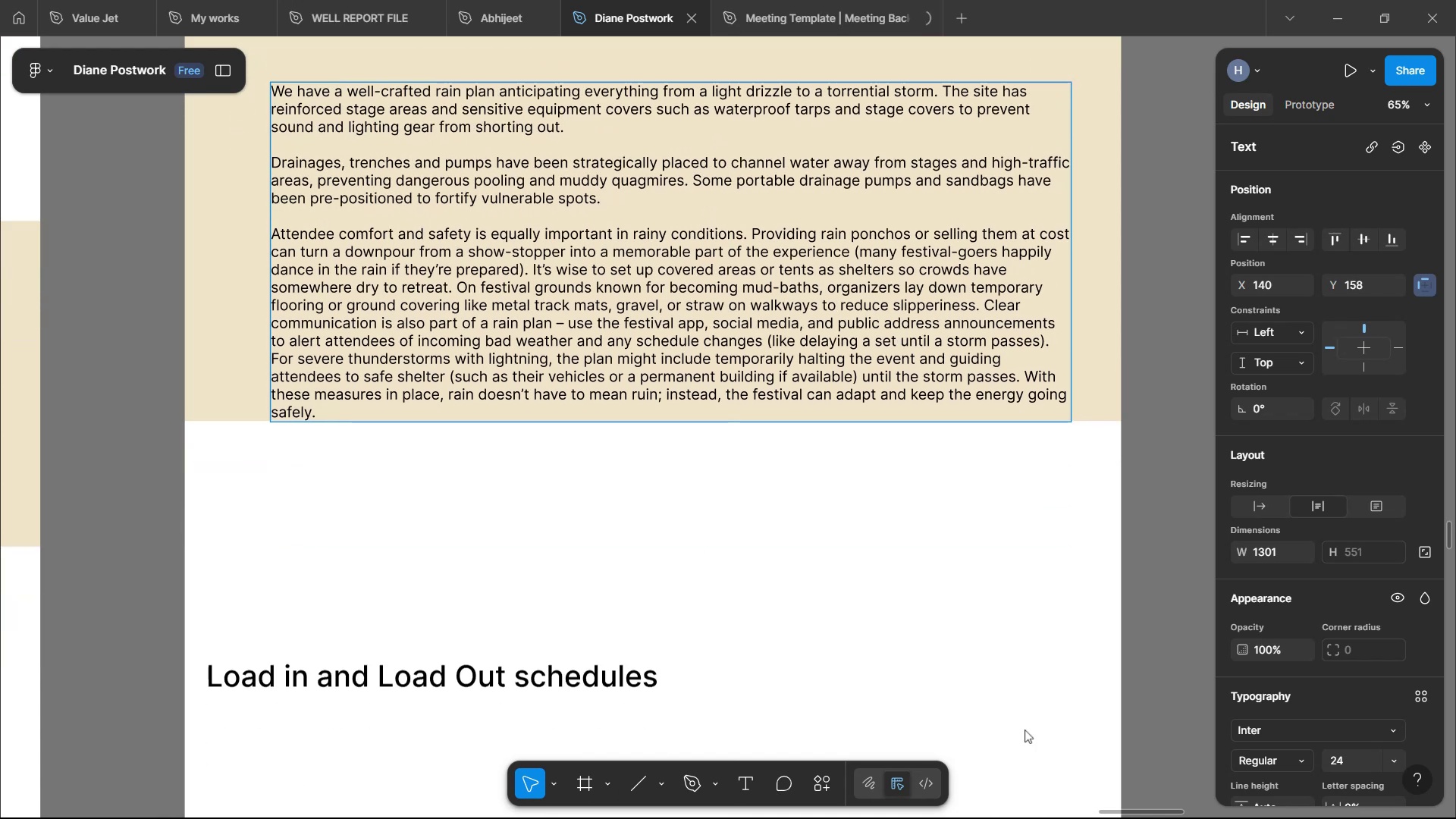 
left_click([1025, 730])
 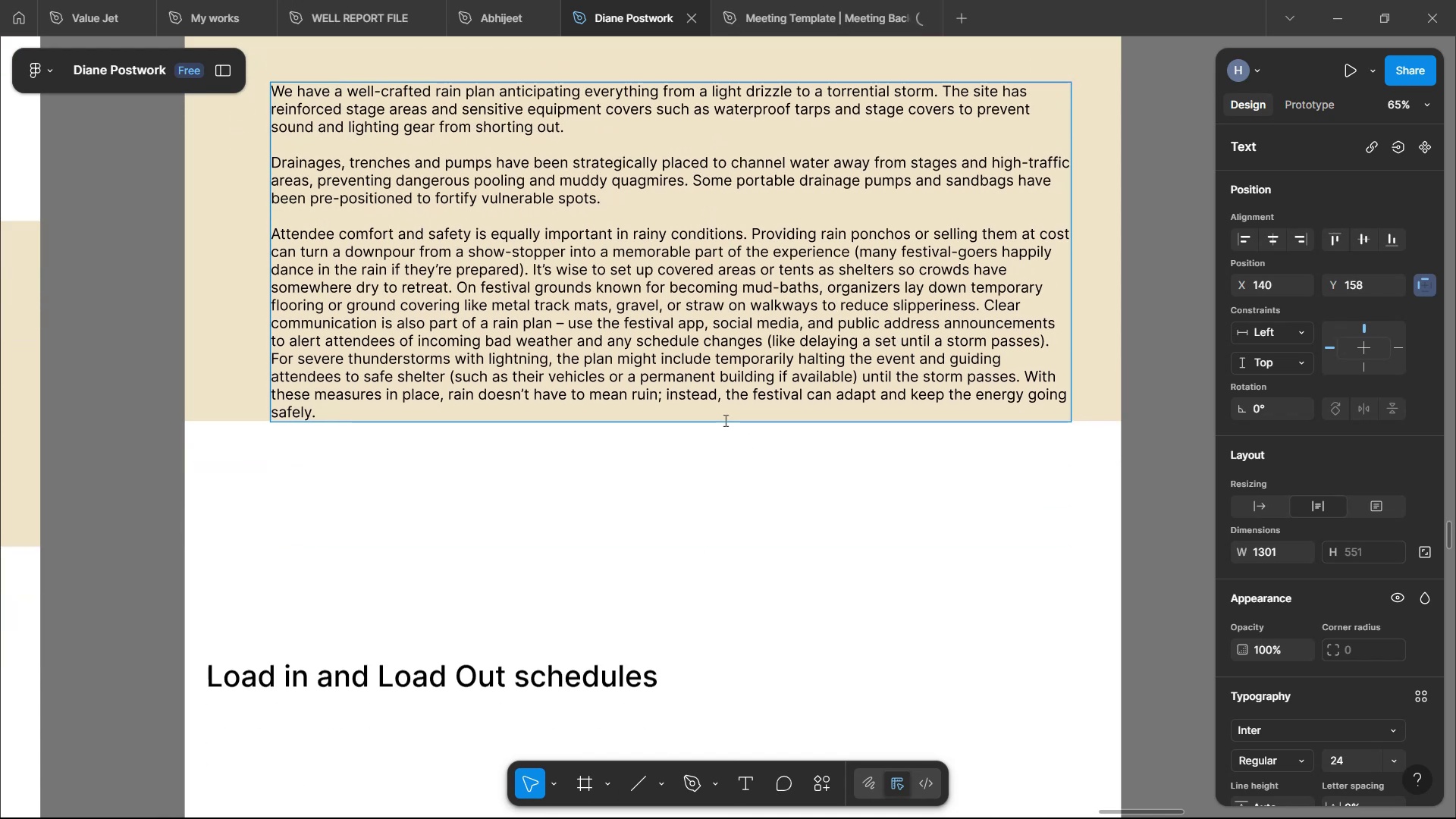 